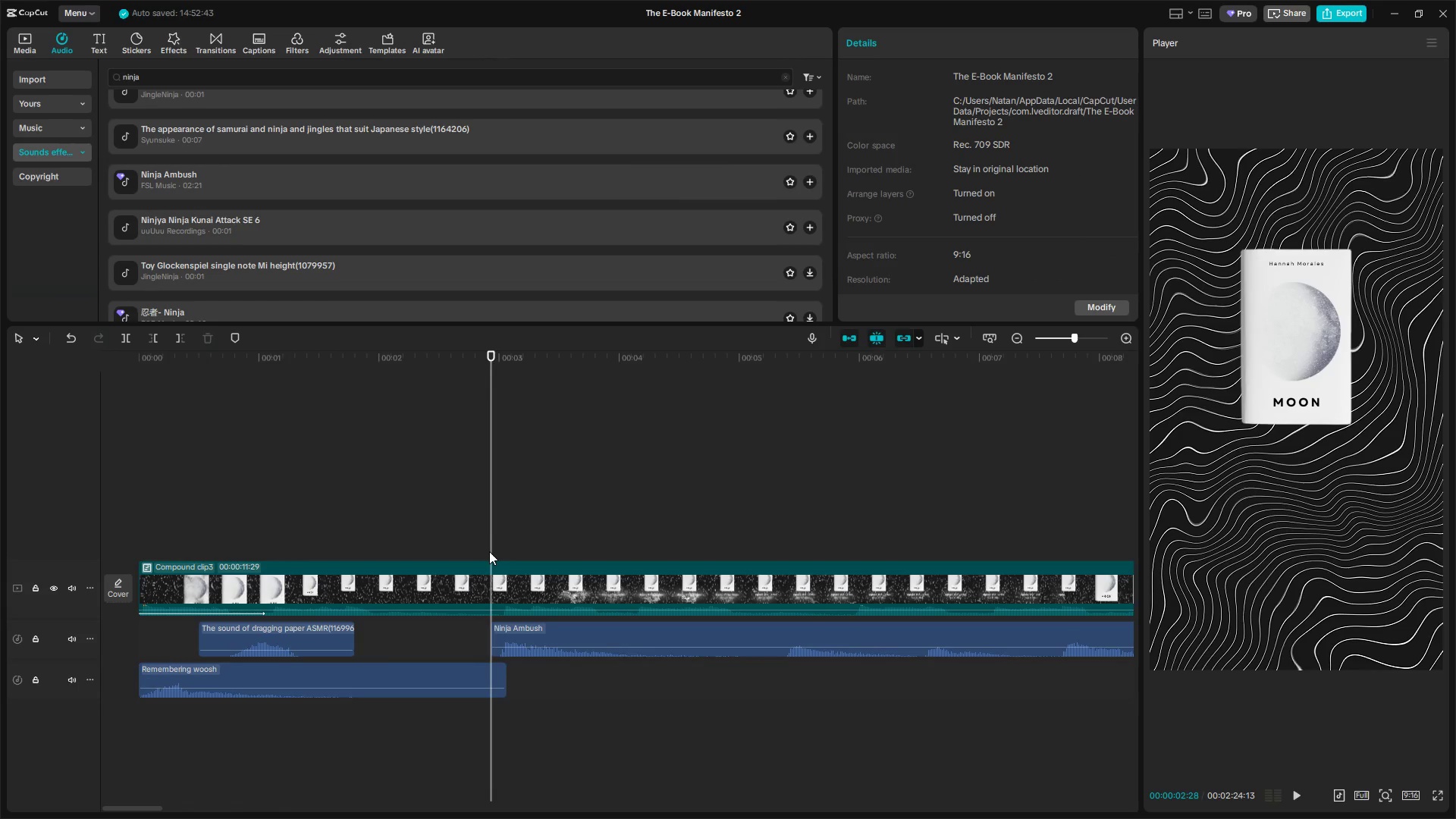 
key(Space)
 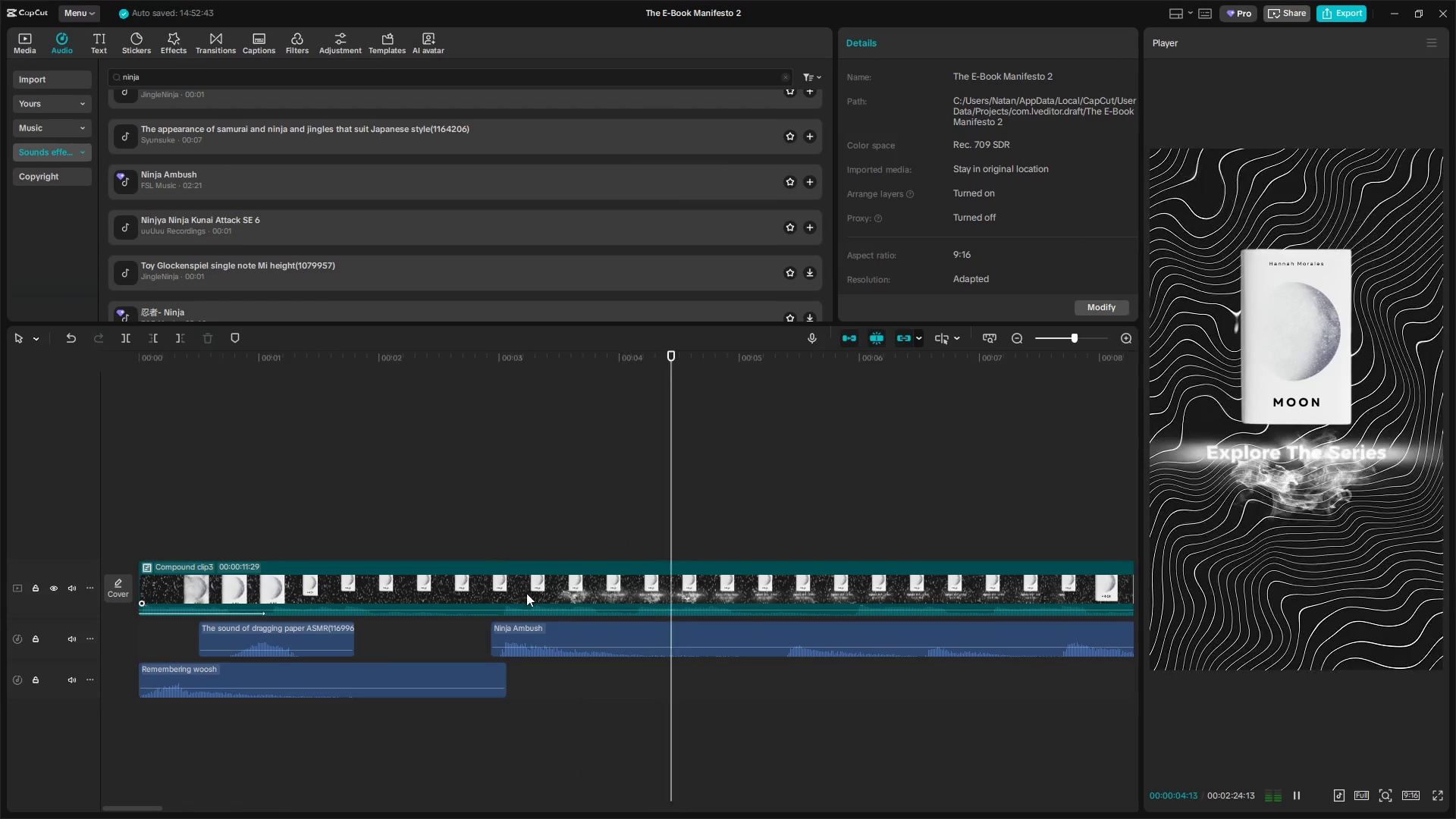 
key(Space)
 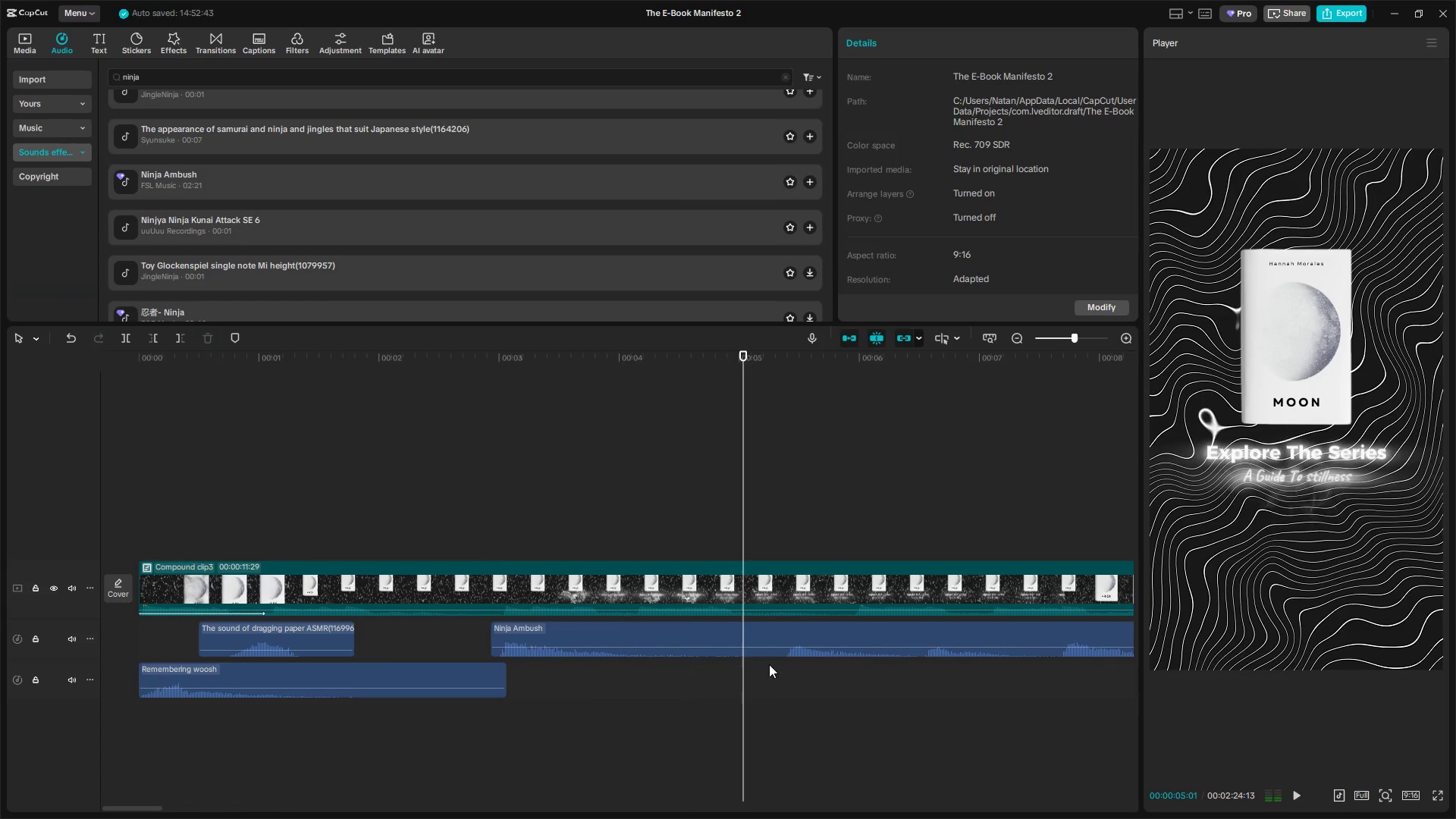 
key(Space)
 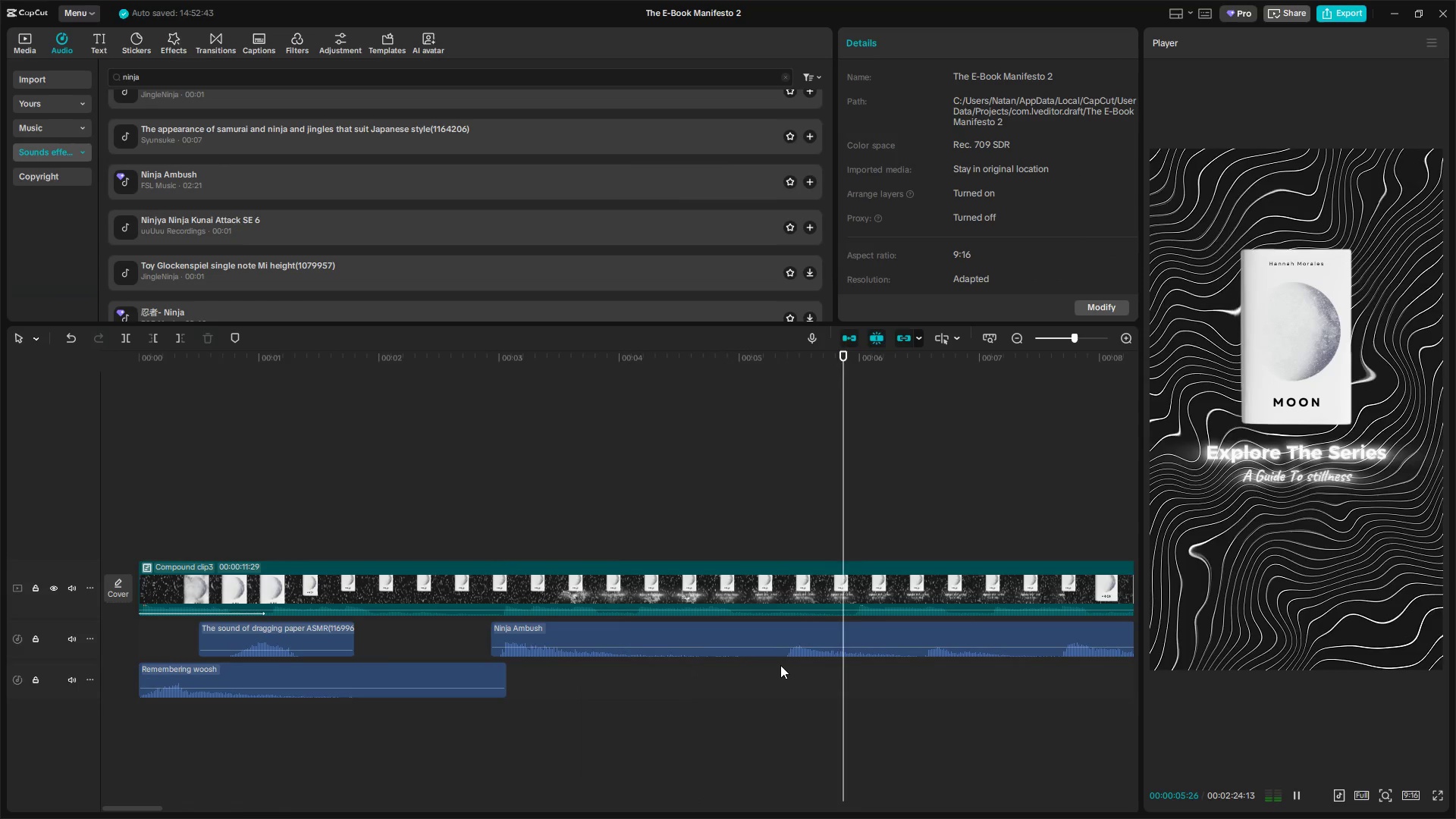 
key(Space)
 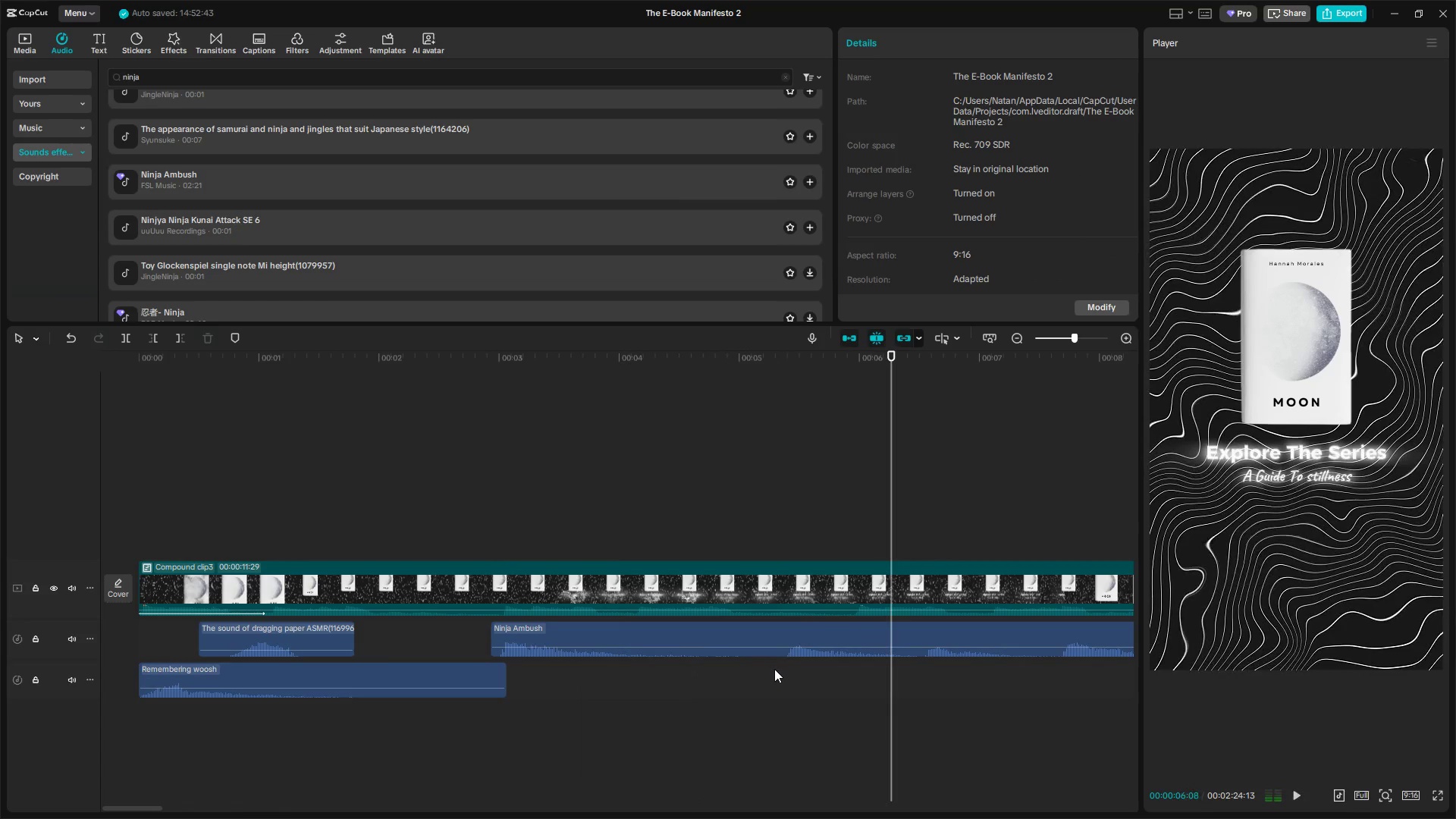 
left_click([773, 673])
 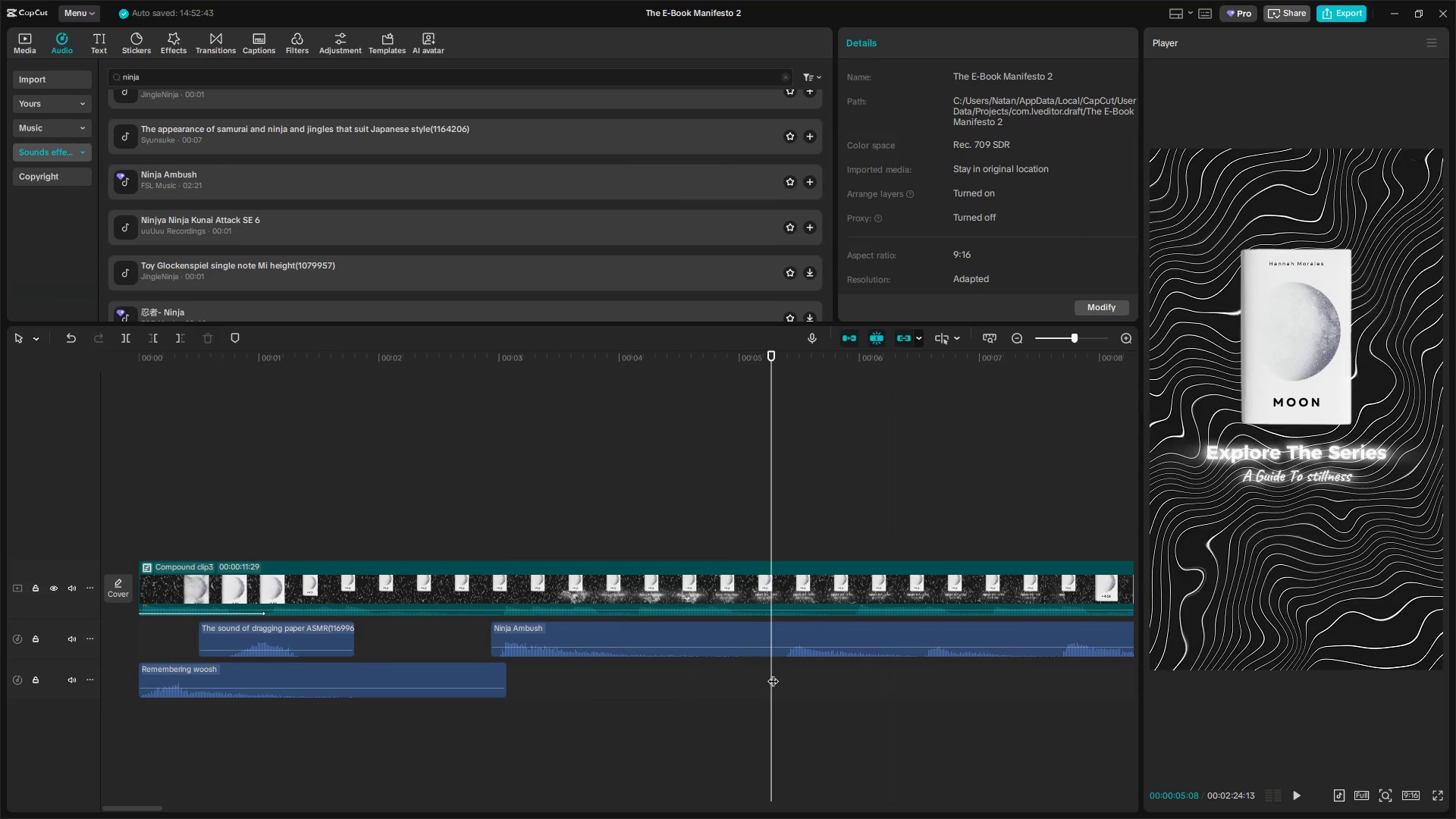 
left_click_drag(start_coordinate=[771, 674], to_coordinate=[749, 677])
 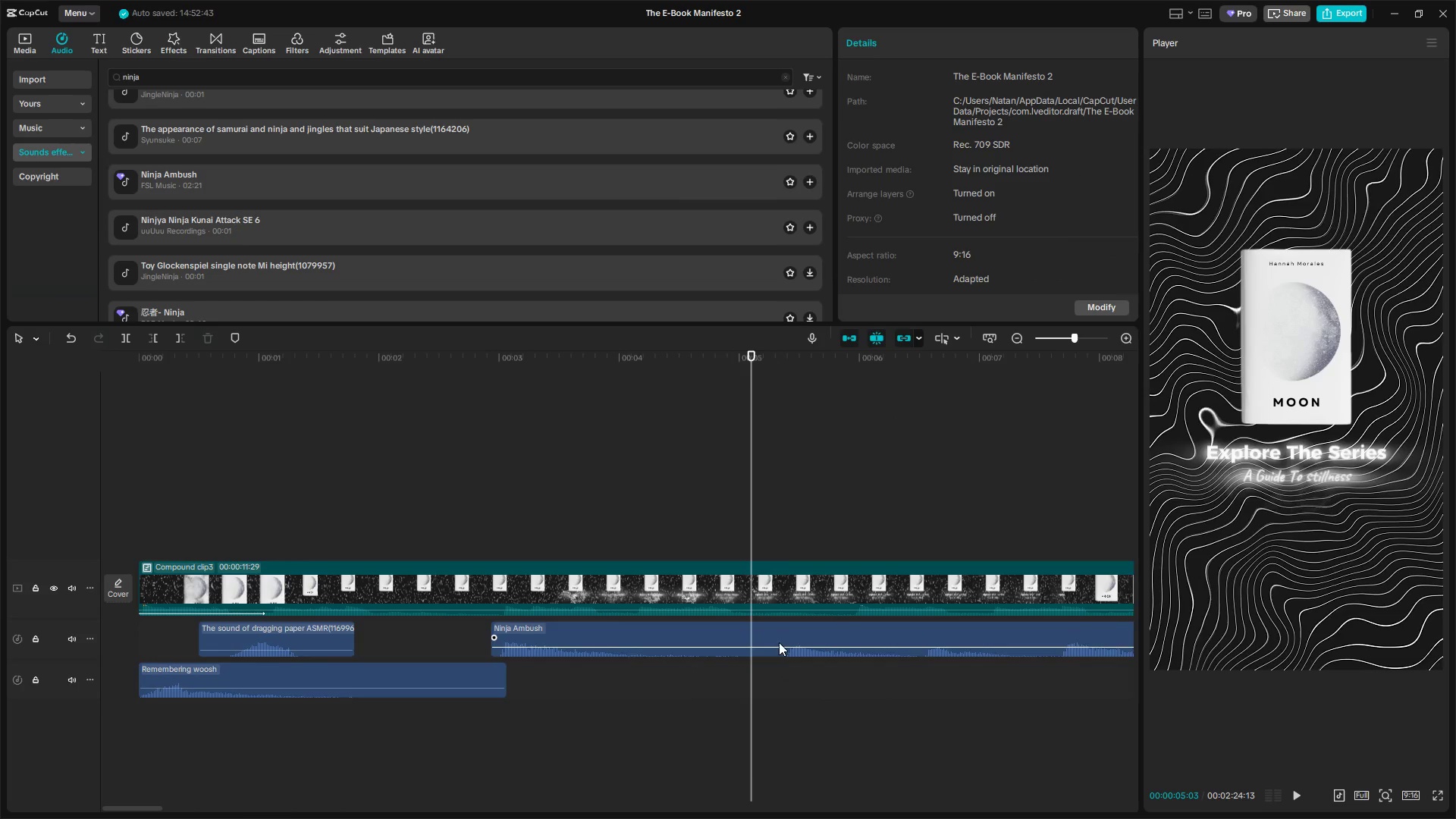 
left_click([782, 632])
 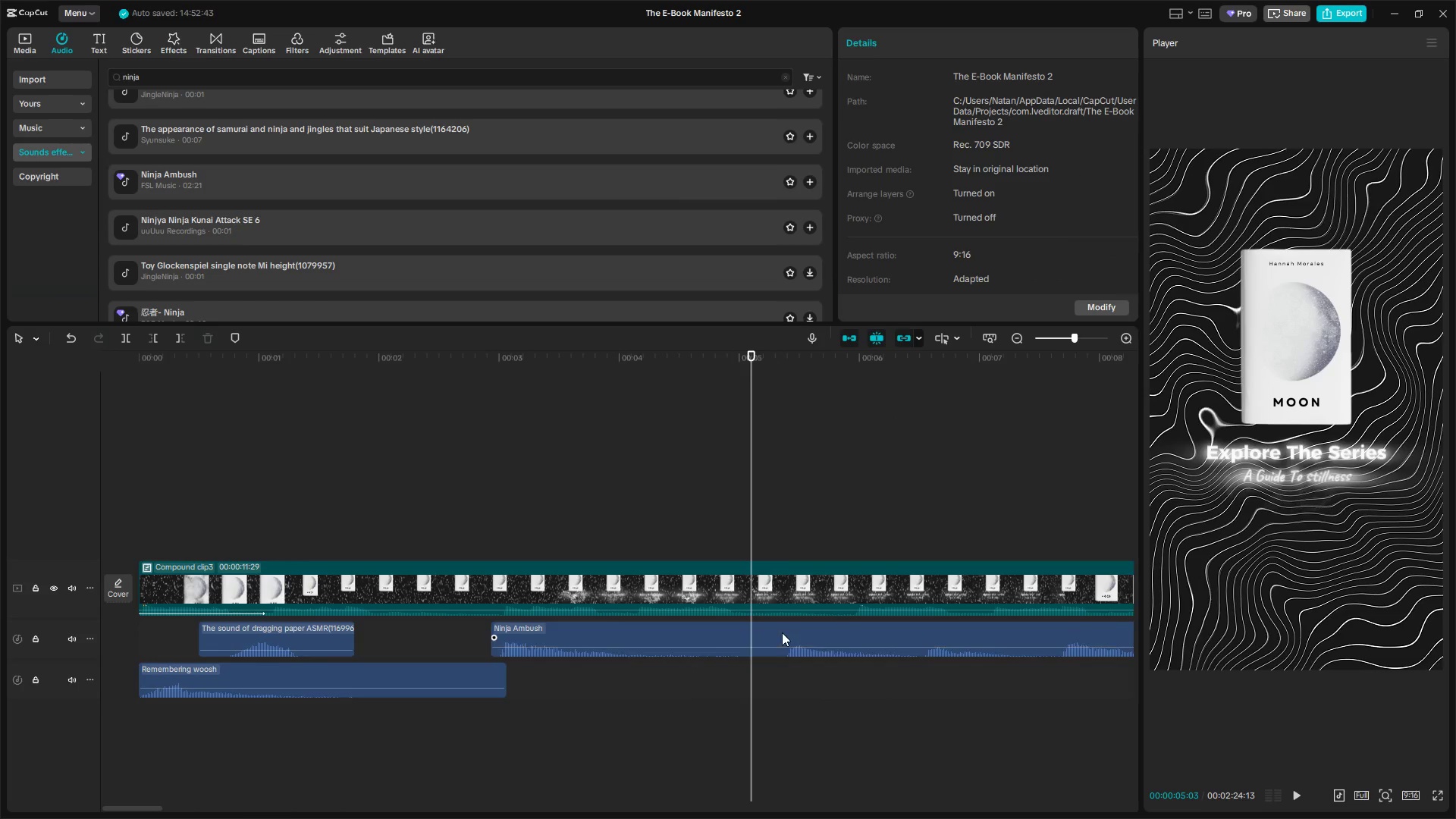 
key(W)
 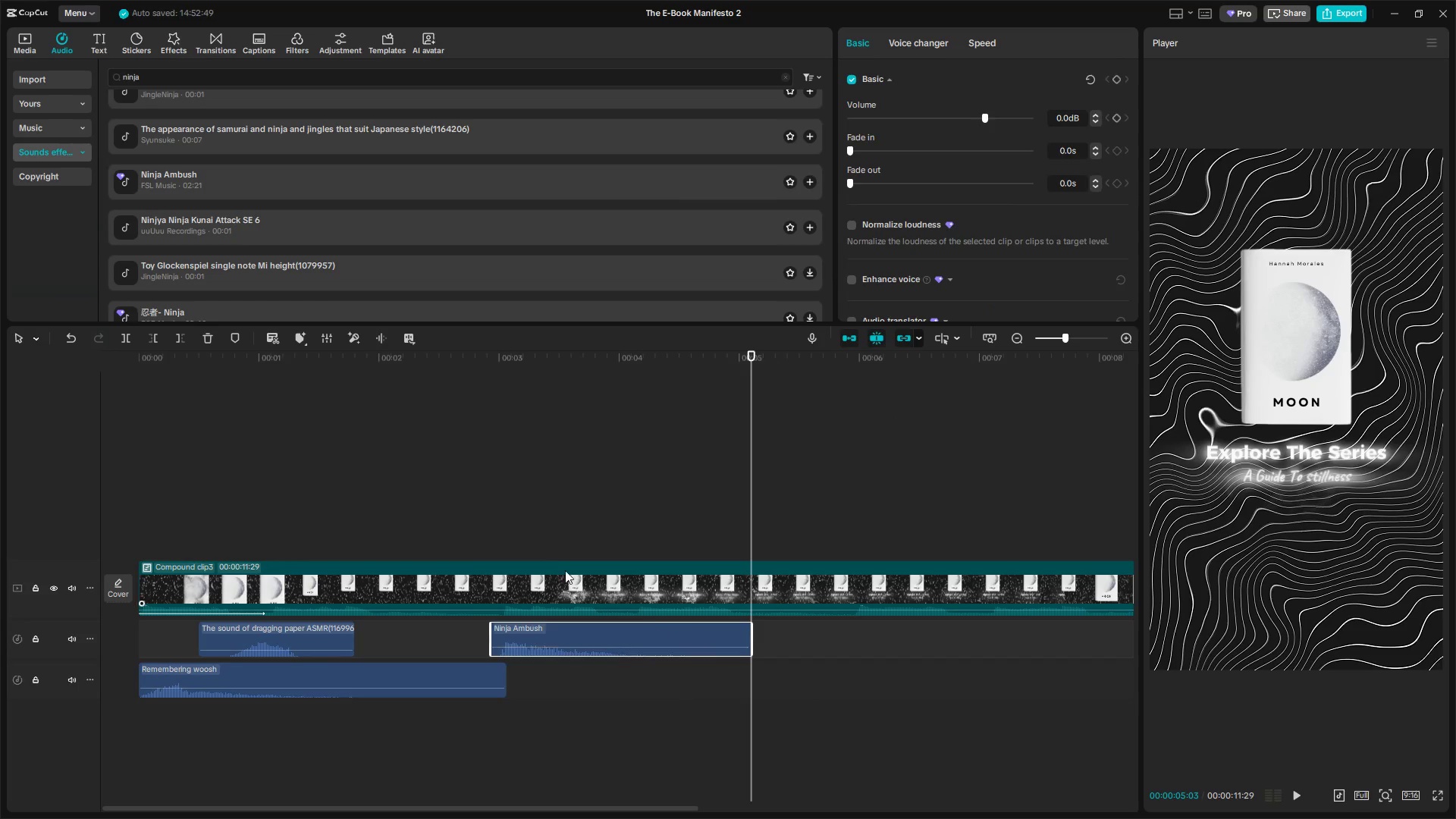 
left_click([513, 532])
 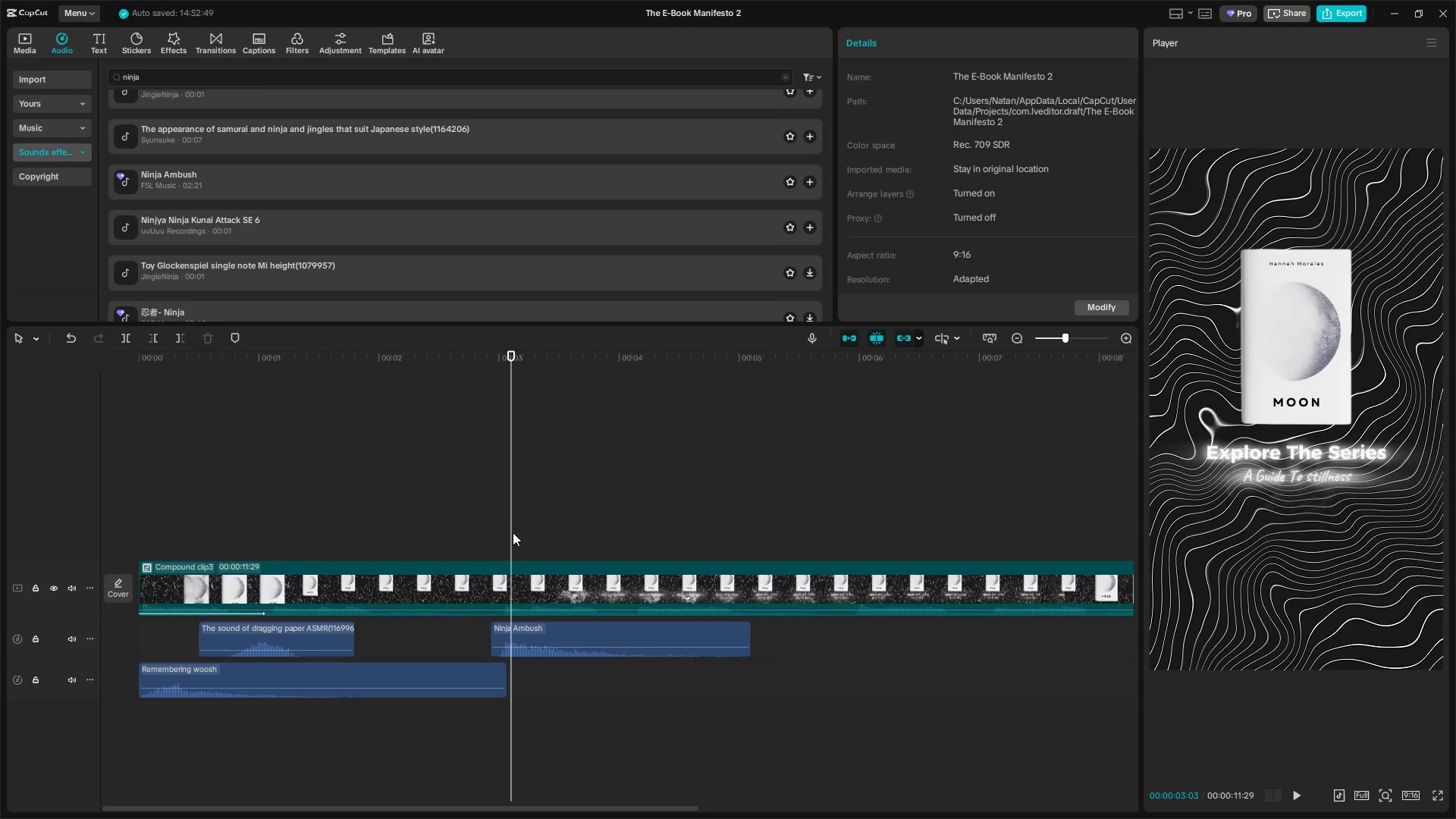 
left_click_drag(start_coordinate=[513, 532], to_coordinate=[485, 535])
 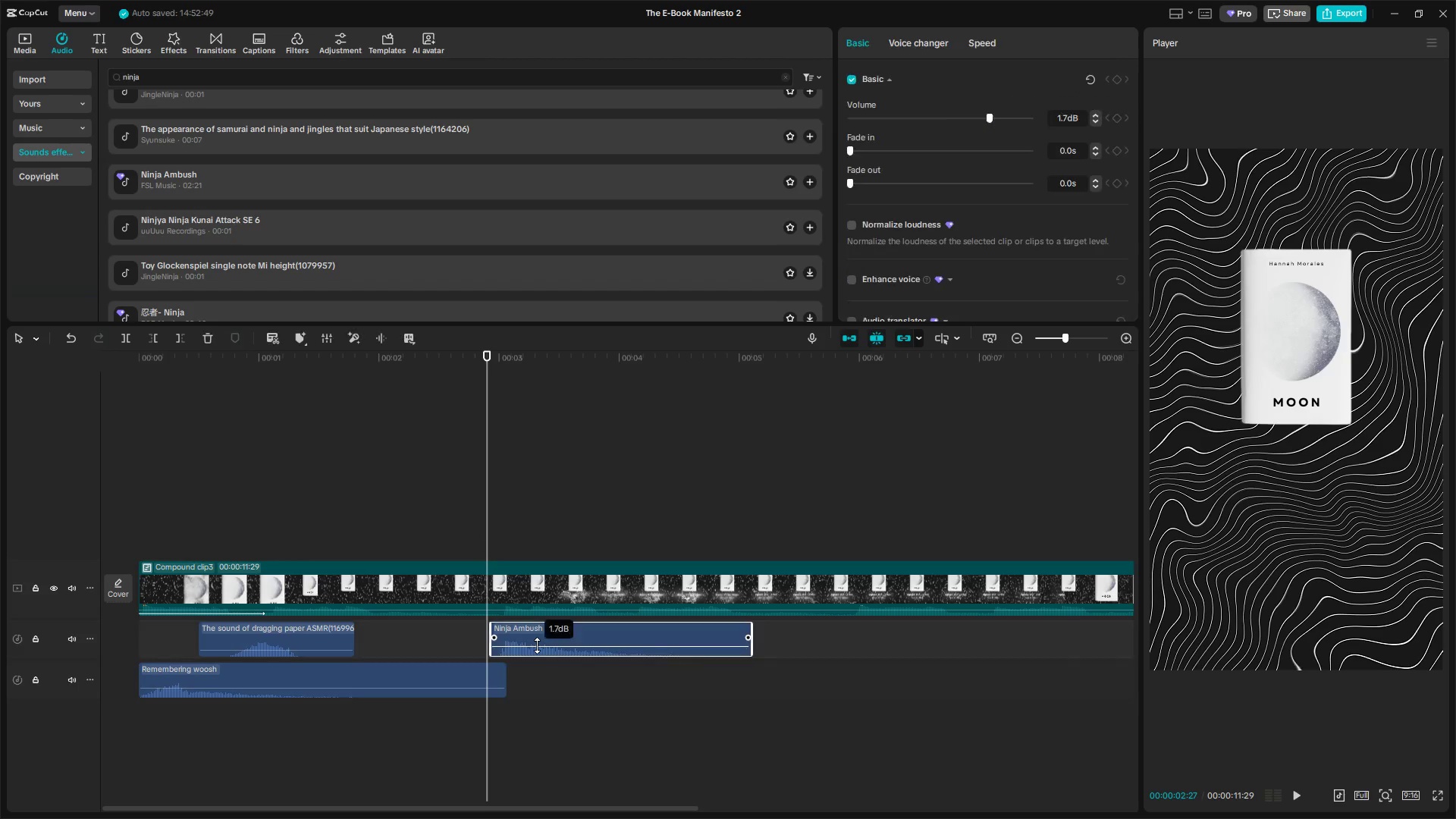 
key(Space)
 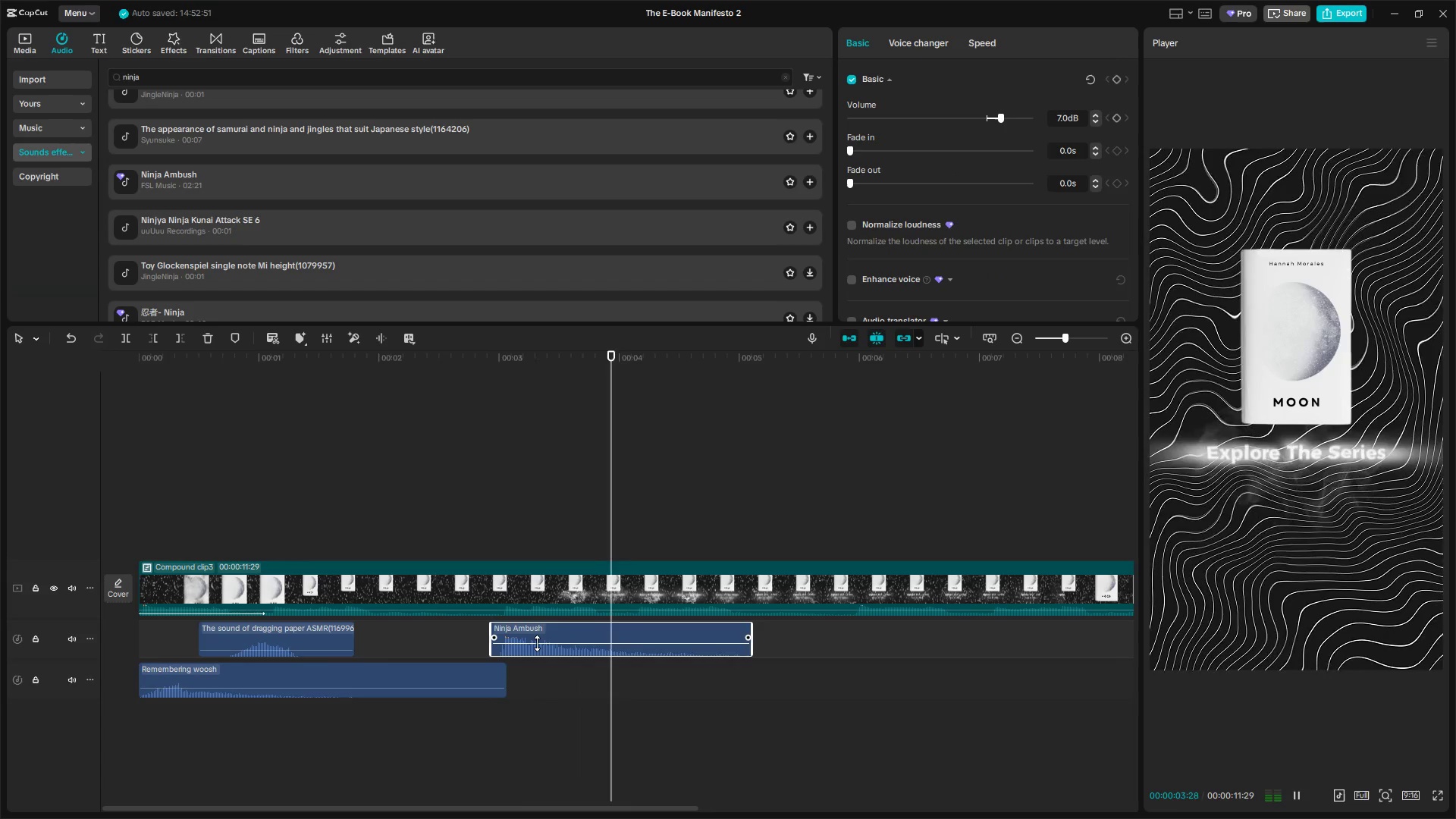 
key(Space)
 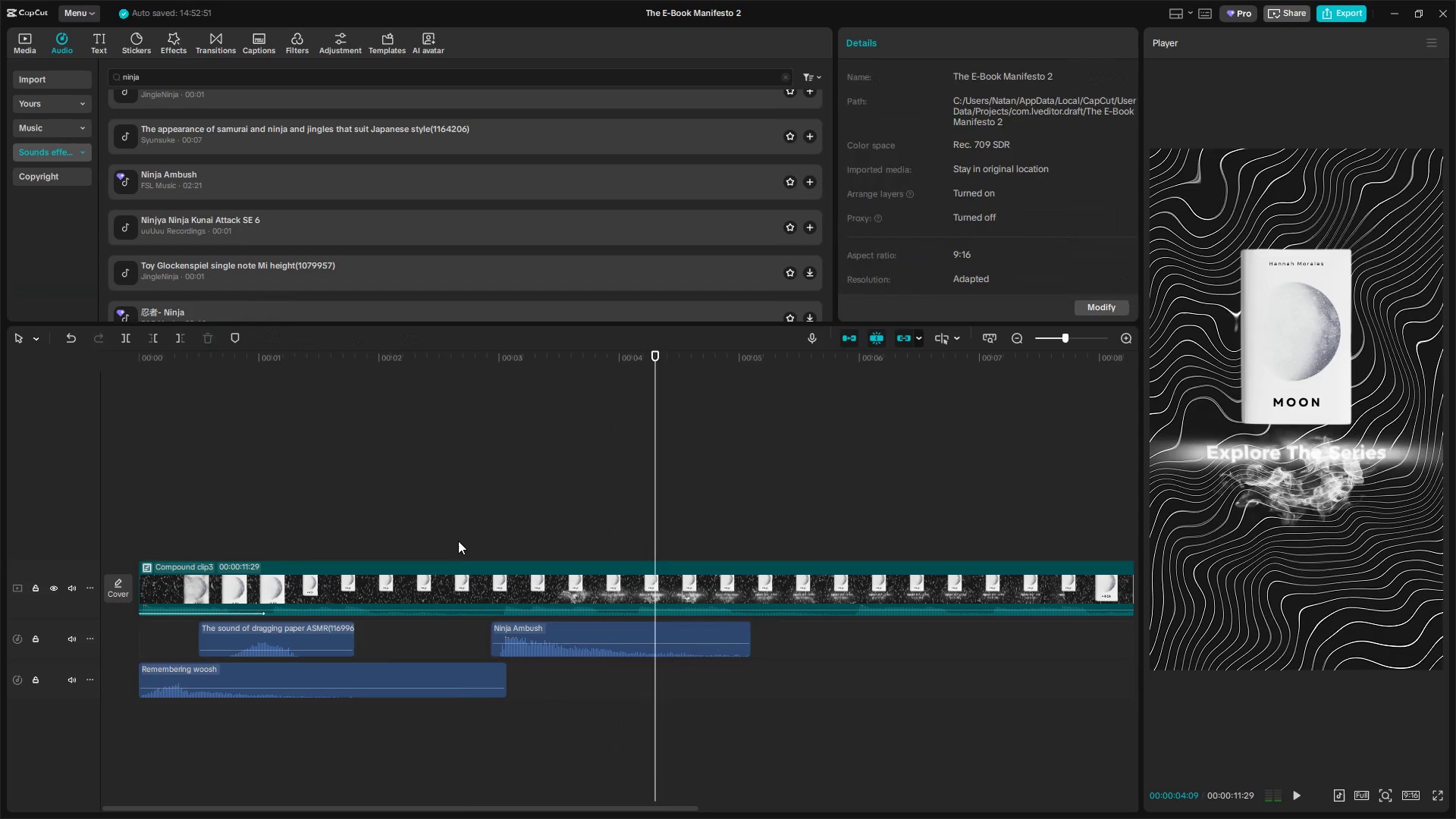 
key(Space)
 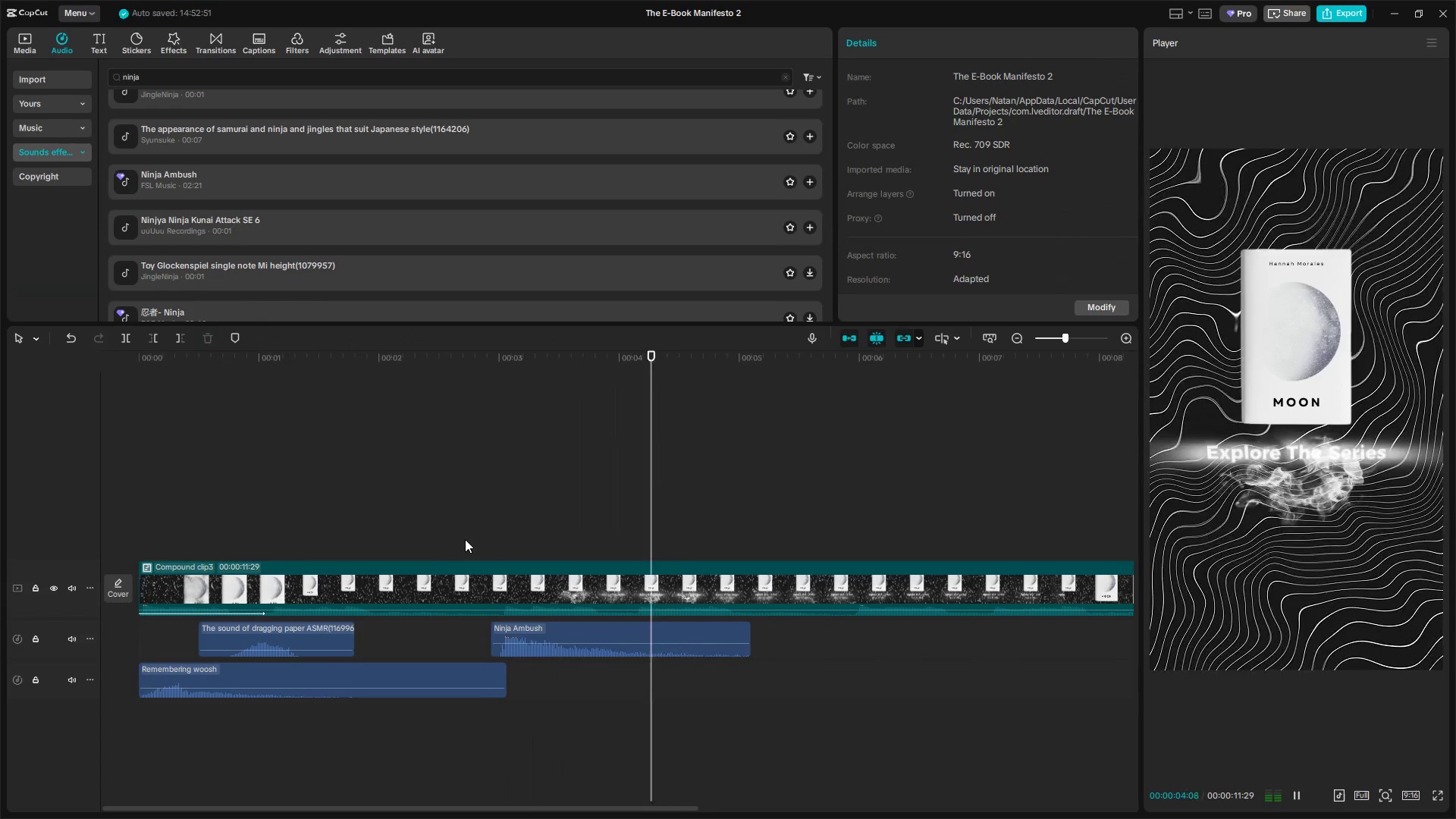 
key(Space)
 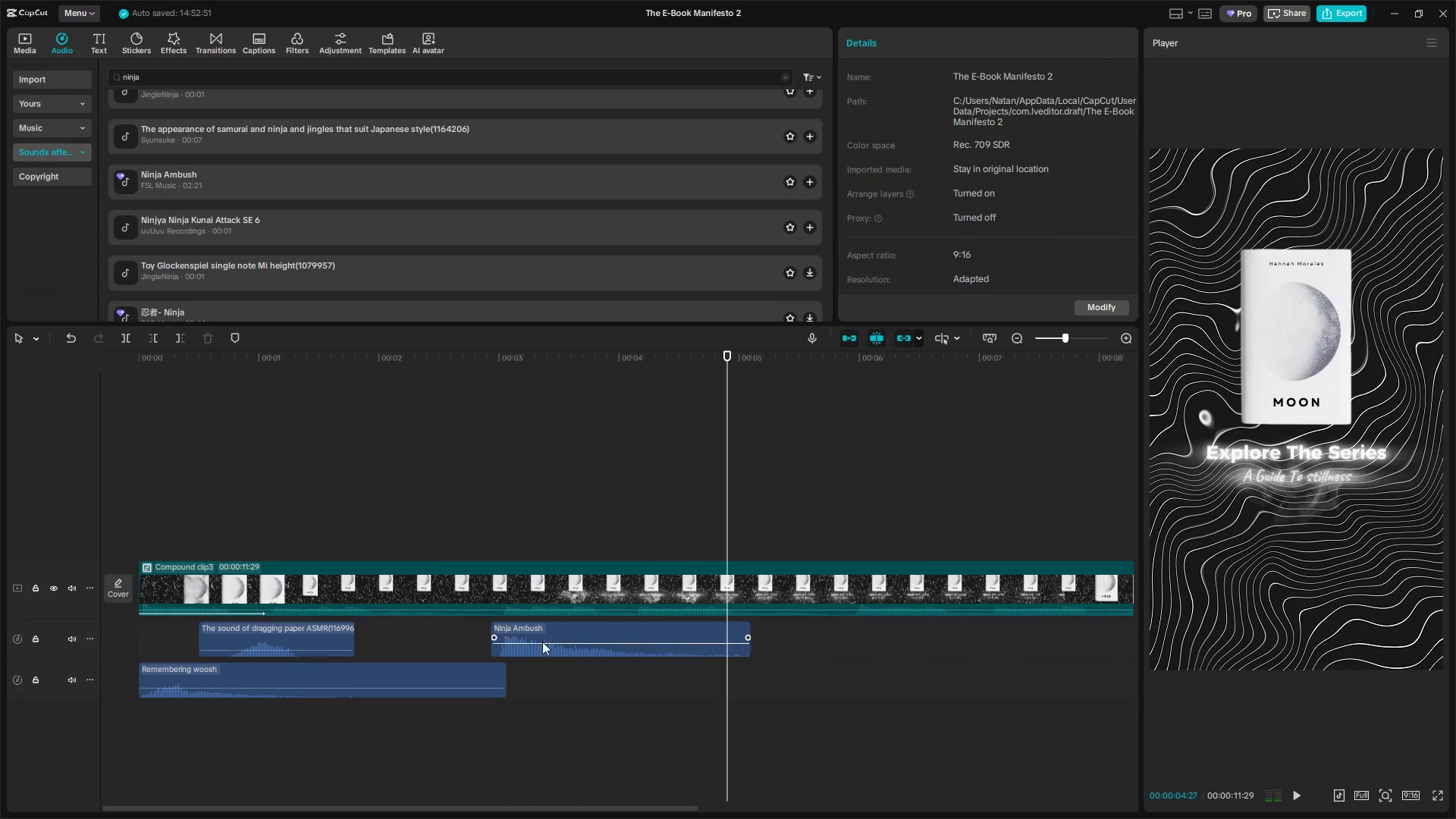 
left_click([543, 632])
 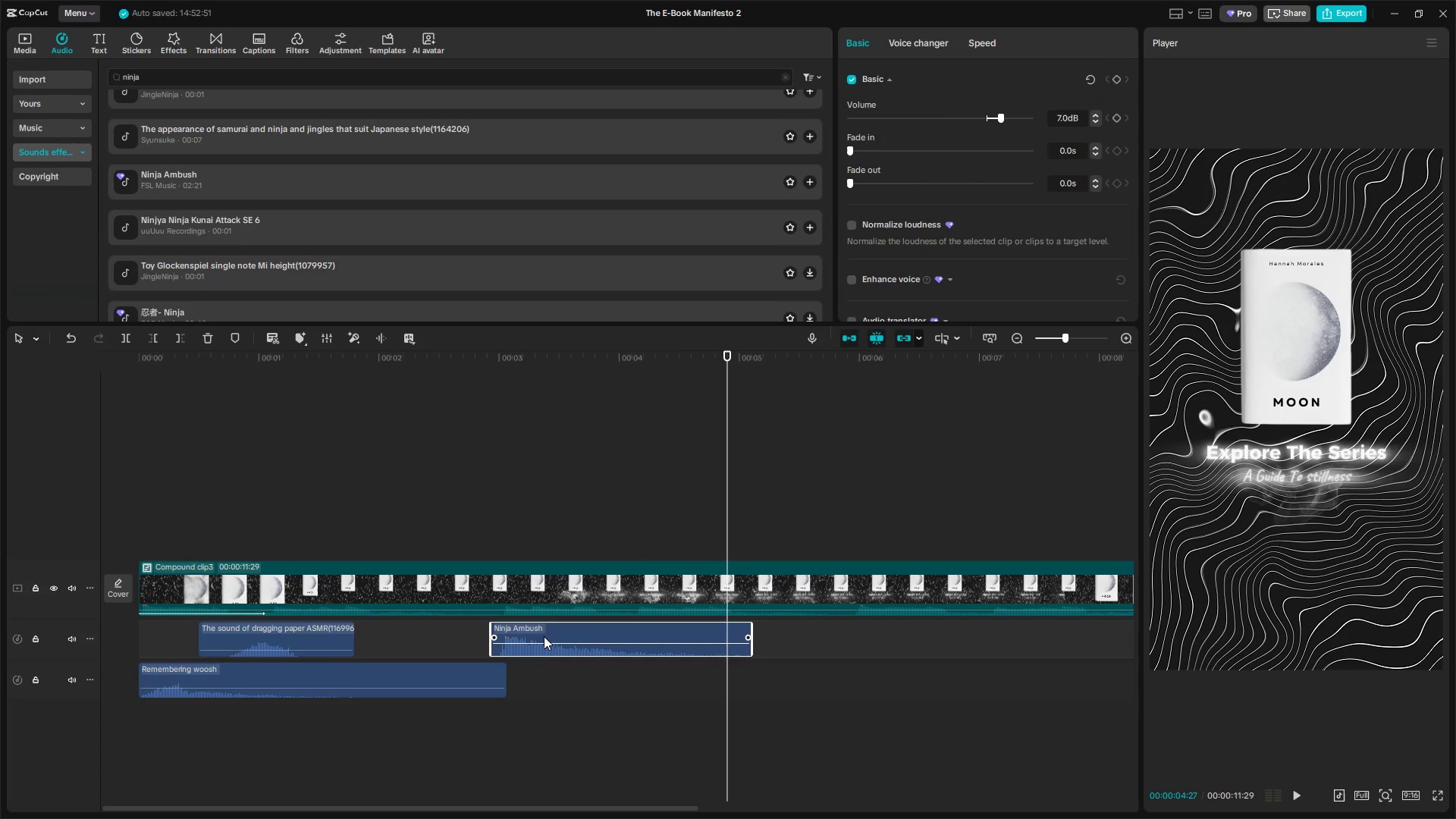 
key(Control+C)
 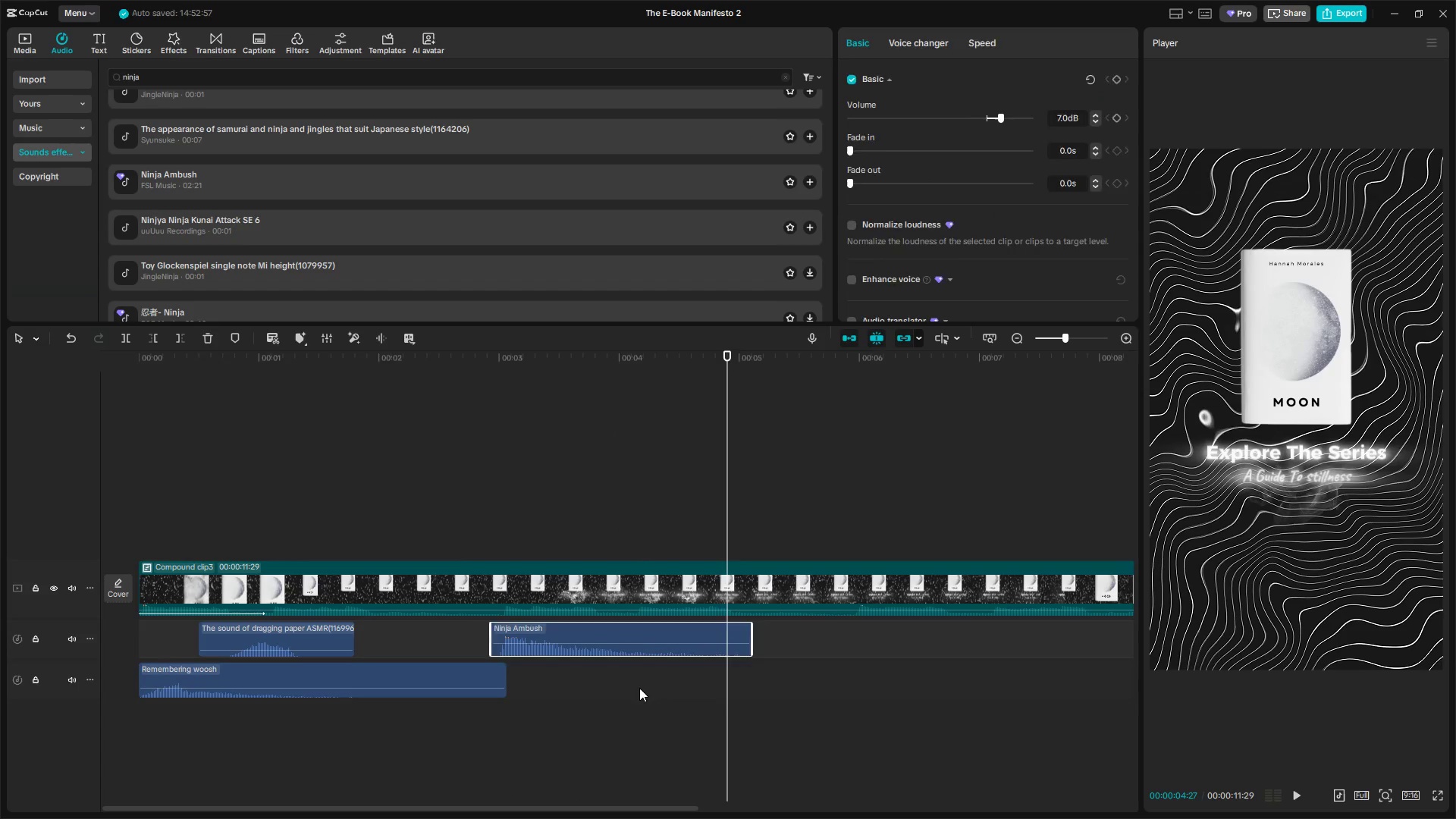 
left_click_drag(start_coordinate=[643, 686], to_coordinate=[637, 686])
 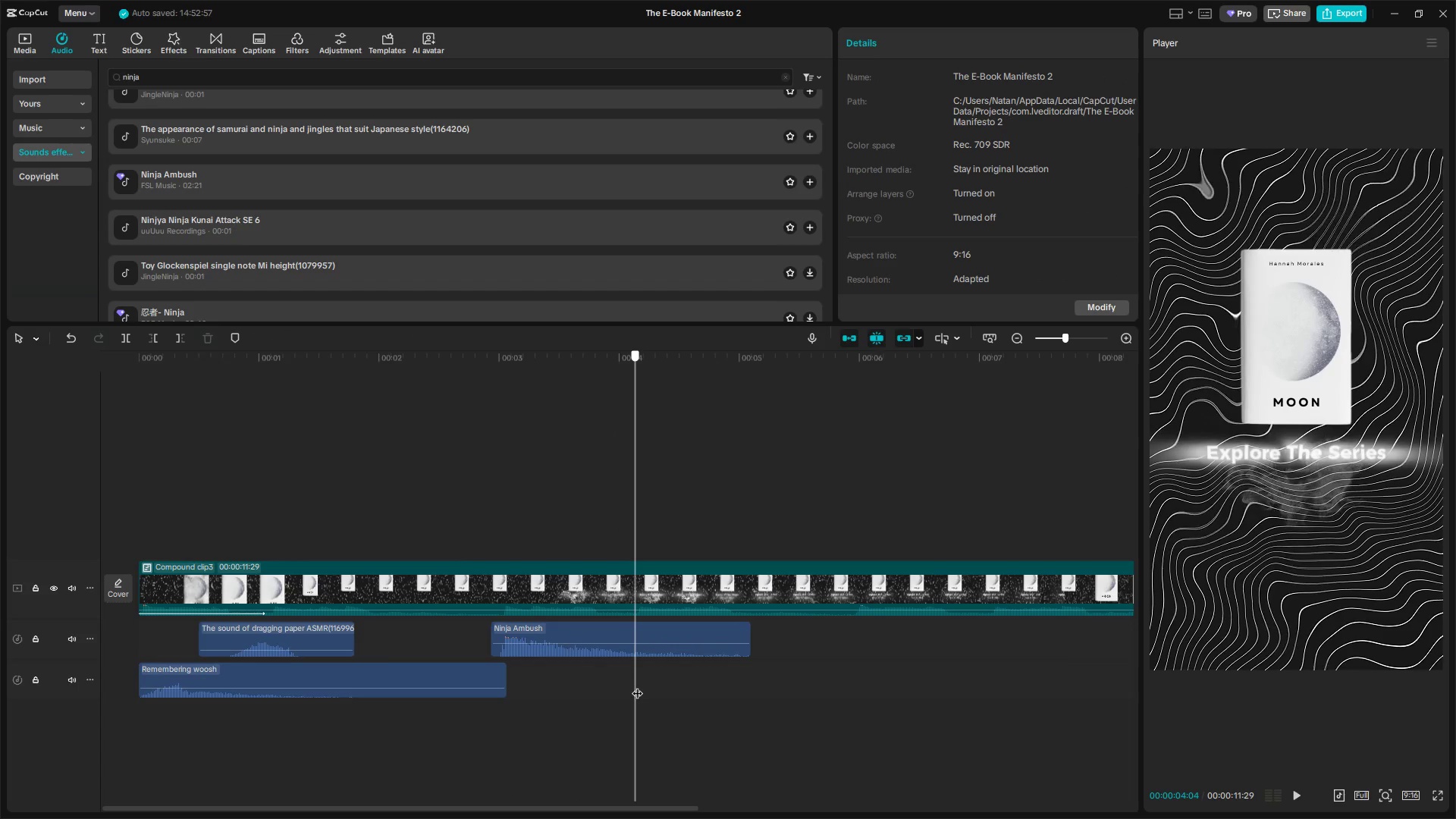 
key(Control+V)
 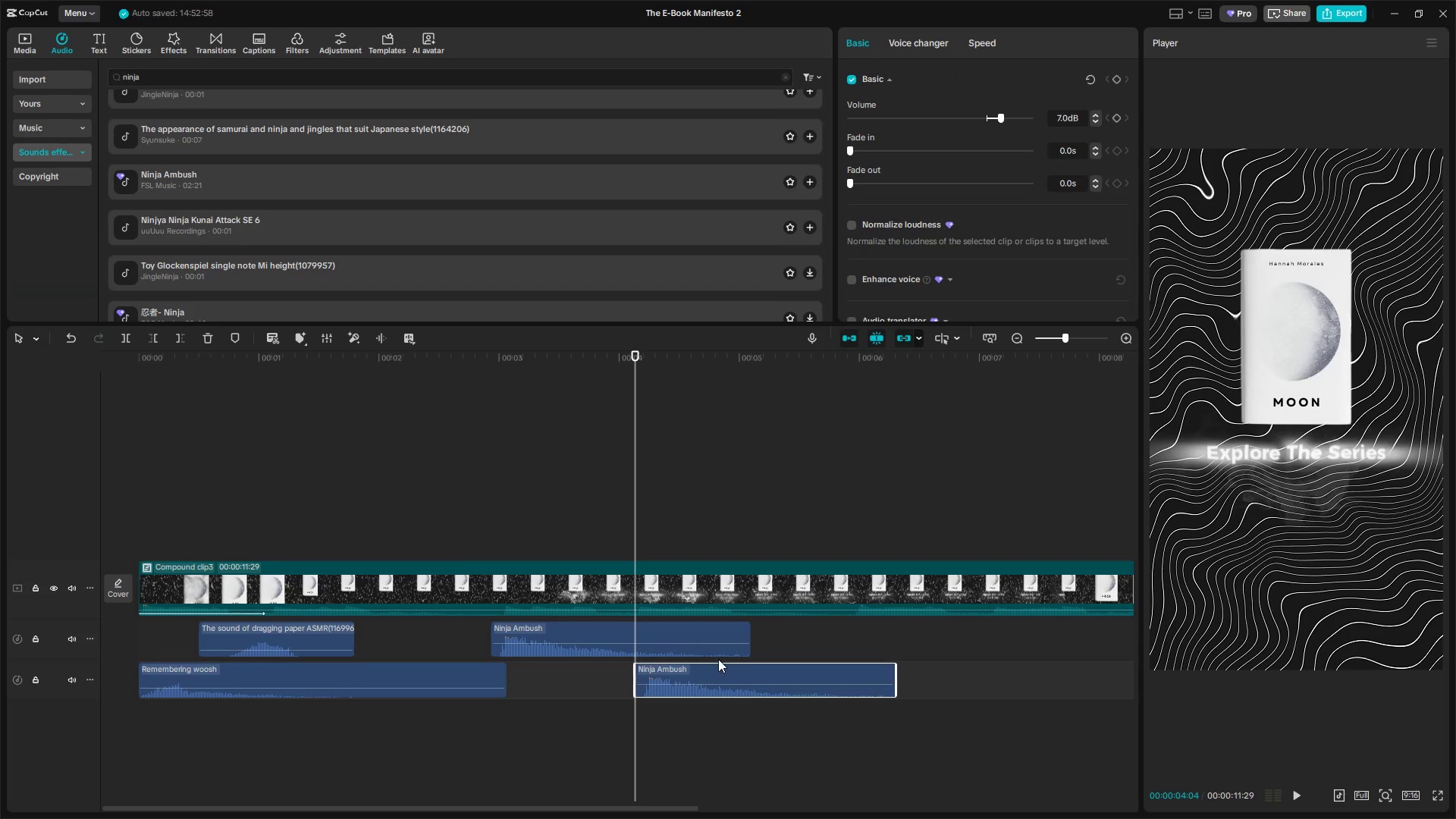 
left_click_drag(start_coordinate=[693, 676], to_coordinate=[684, 676])
 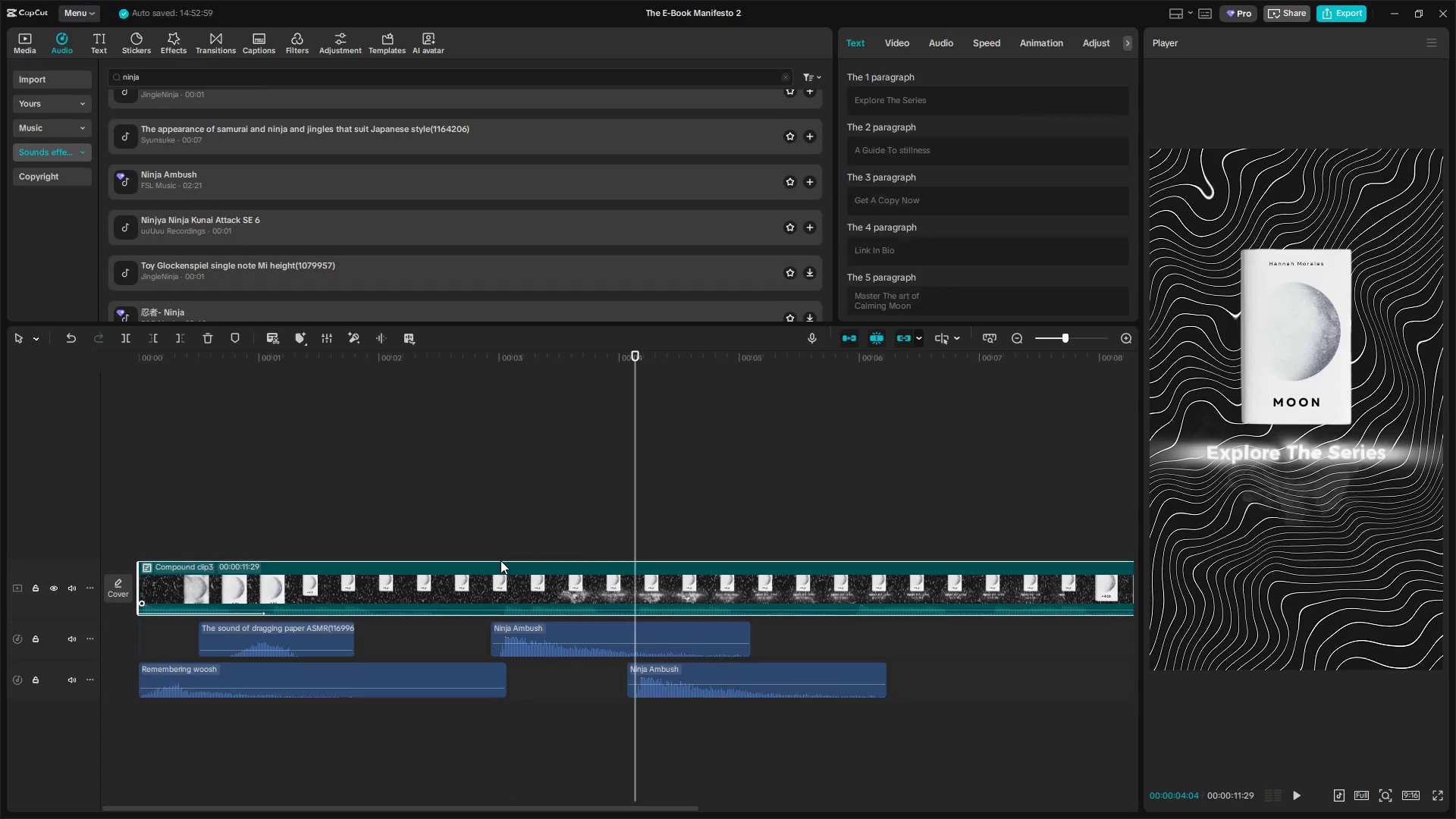 
double_click([483, 546])
 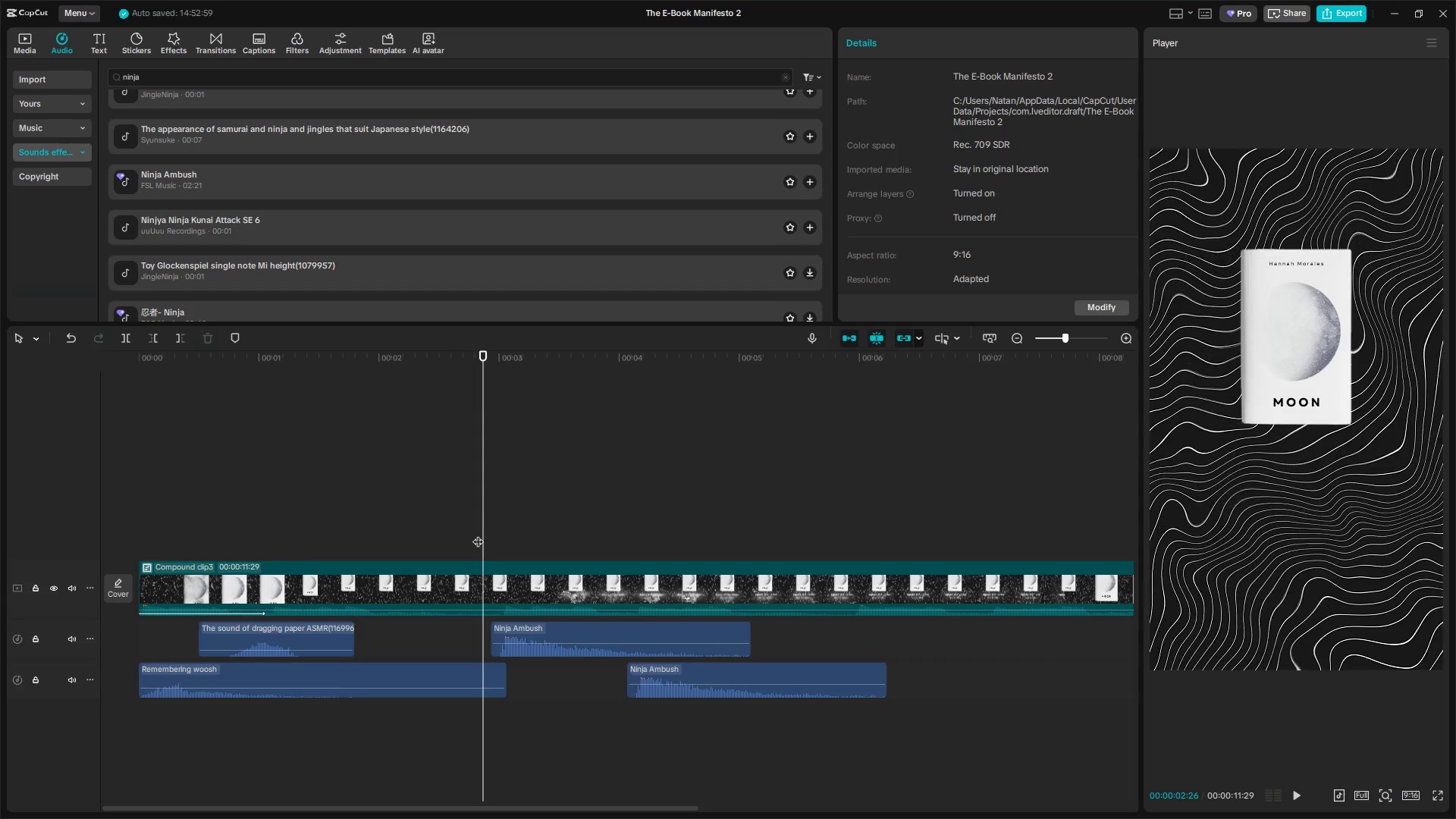 
triple_click([466, 526])
 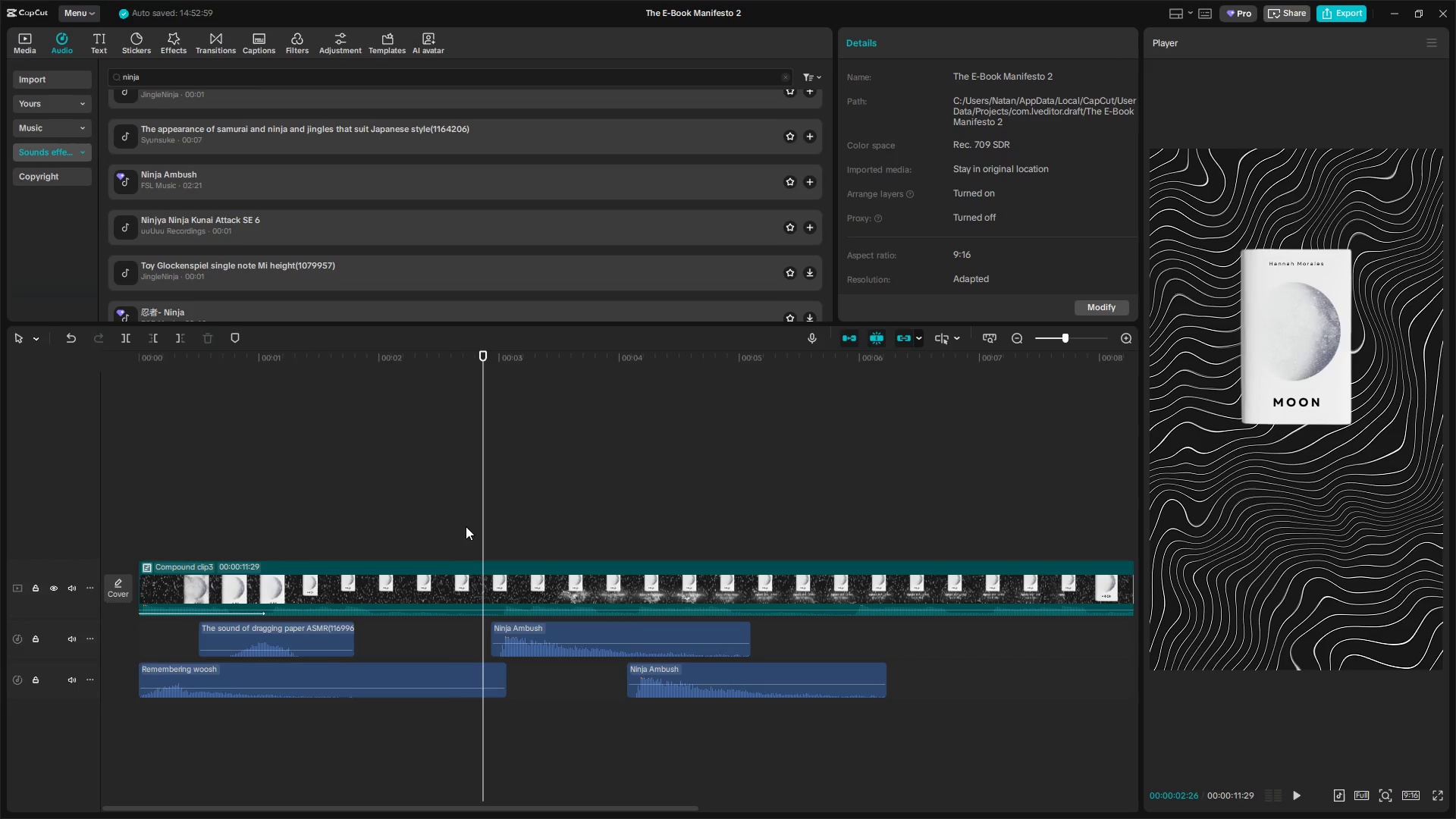 
key(Space)
 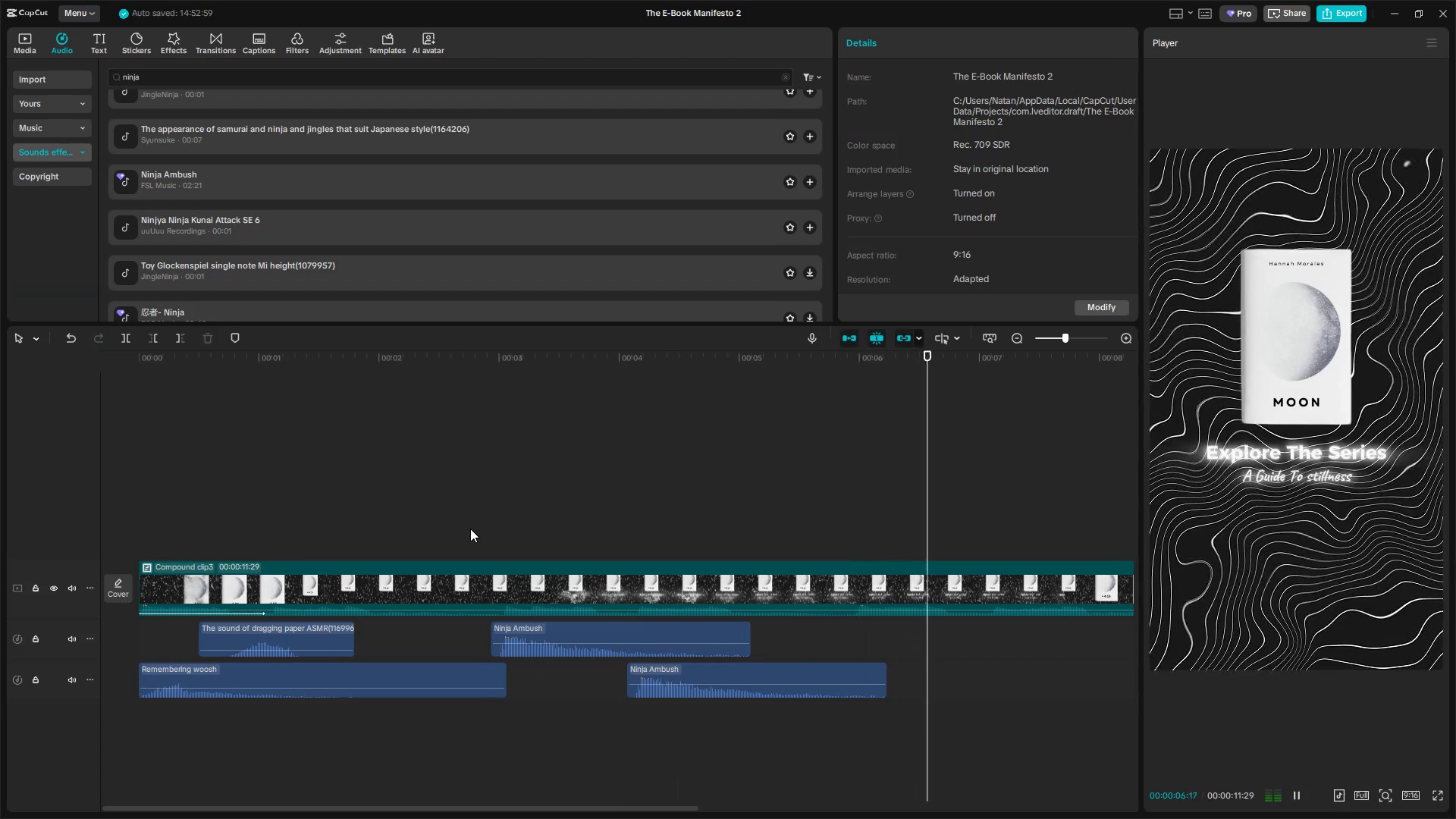 
wait(5.2)
 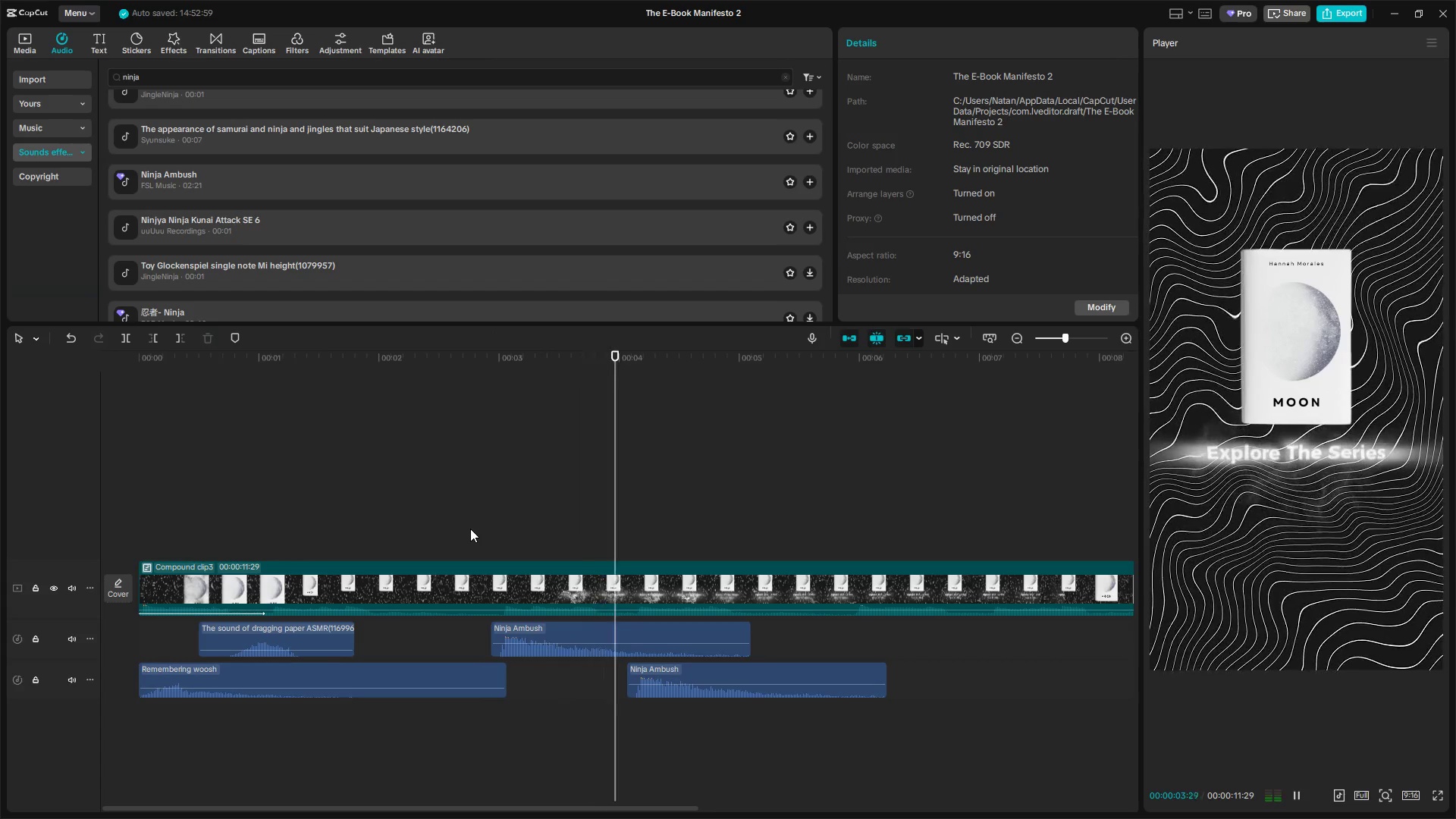 
key(Space)
 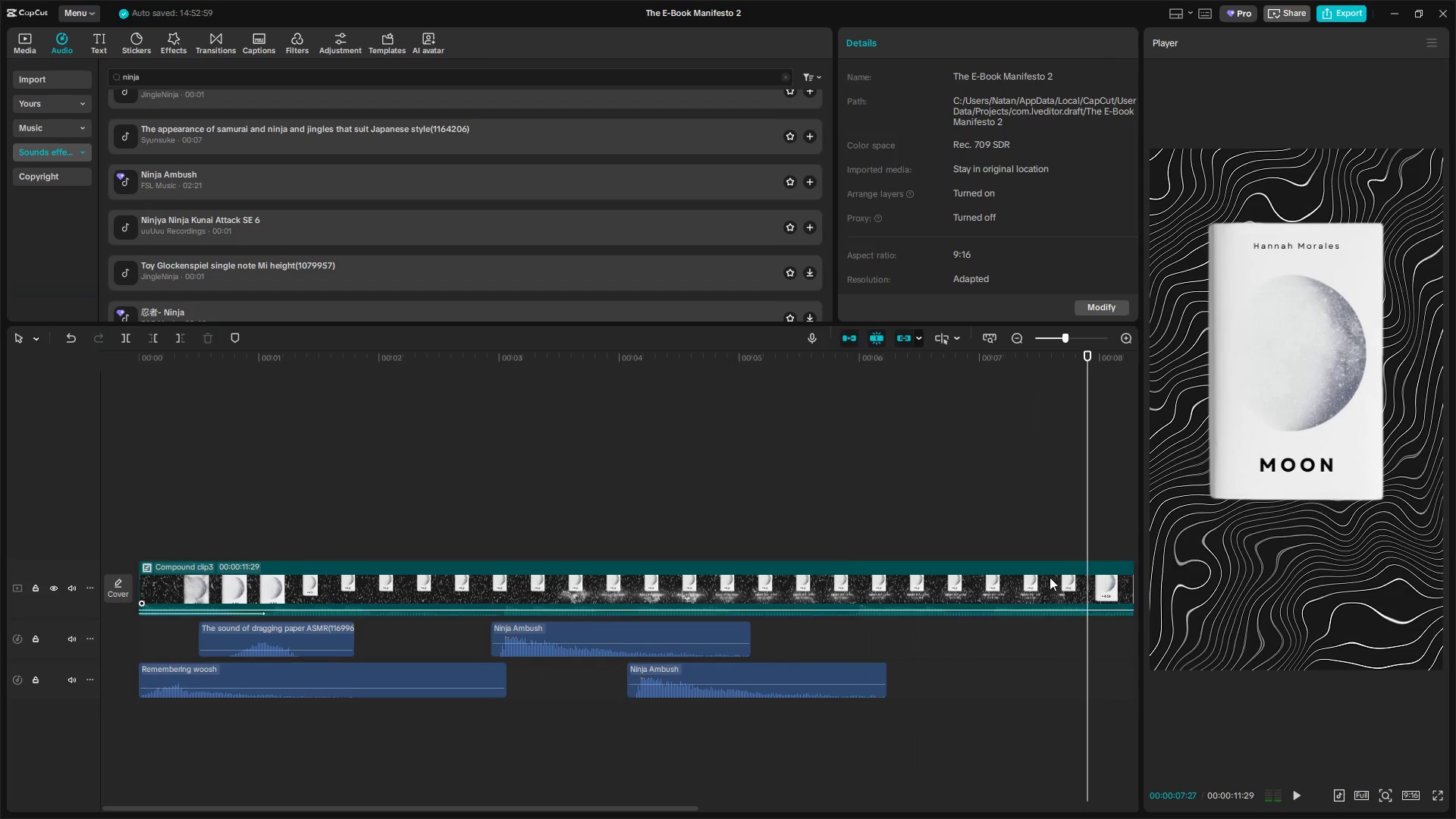 
left_click([970, 507])
 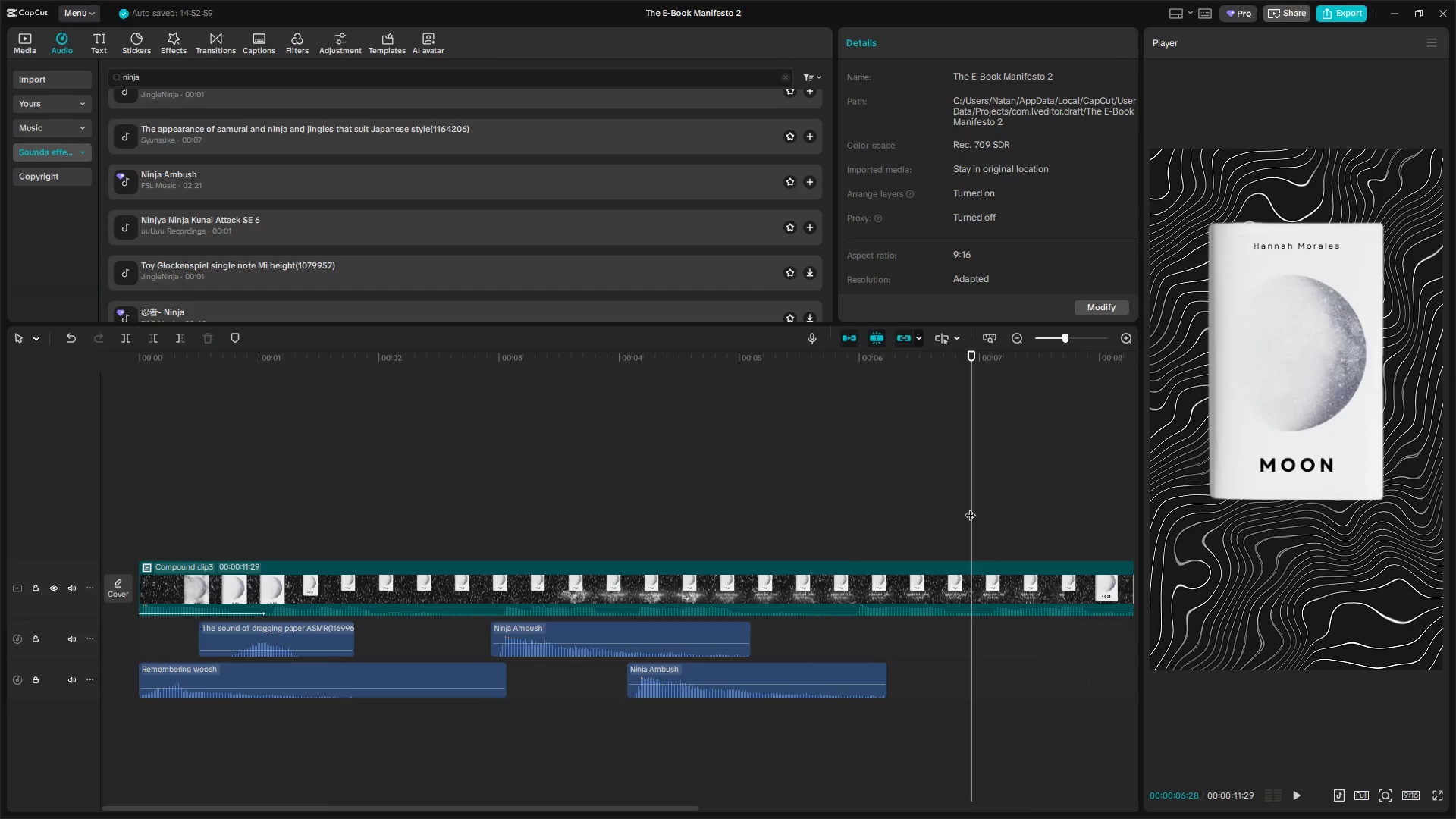 
left_click_drag(start_coordinate=[968, 507], to_coordinate=[978, 507])
 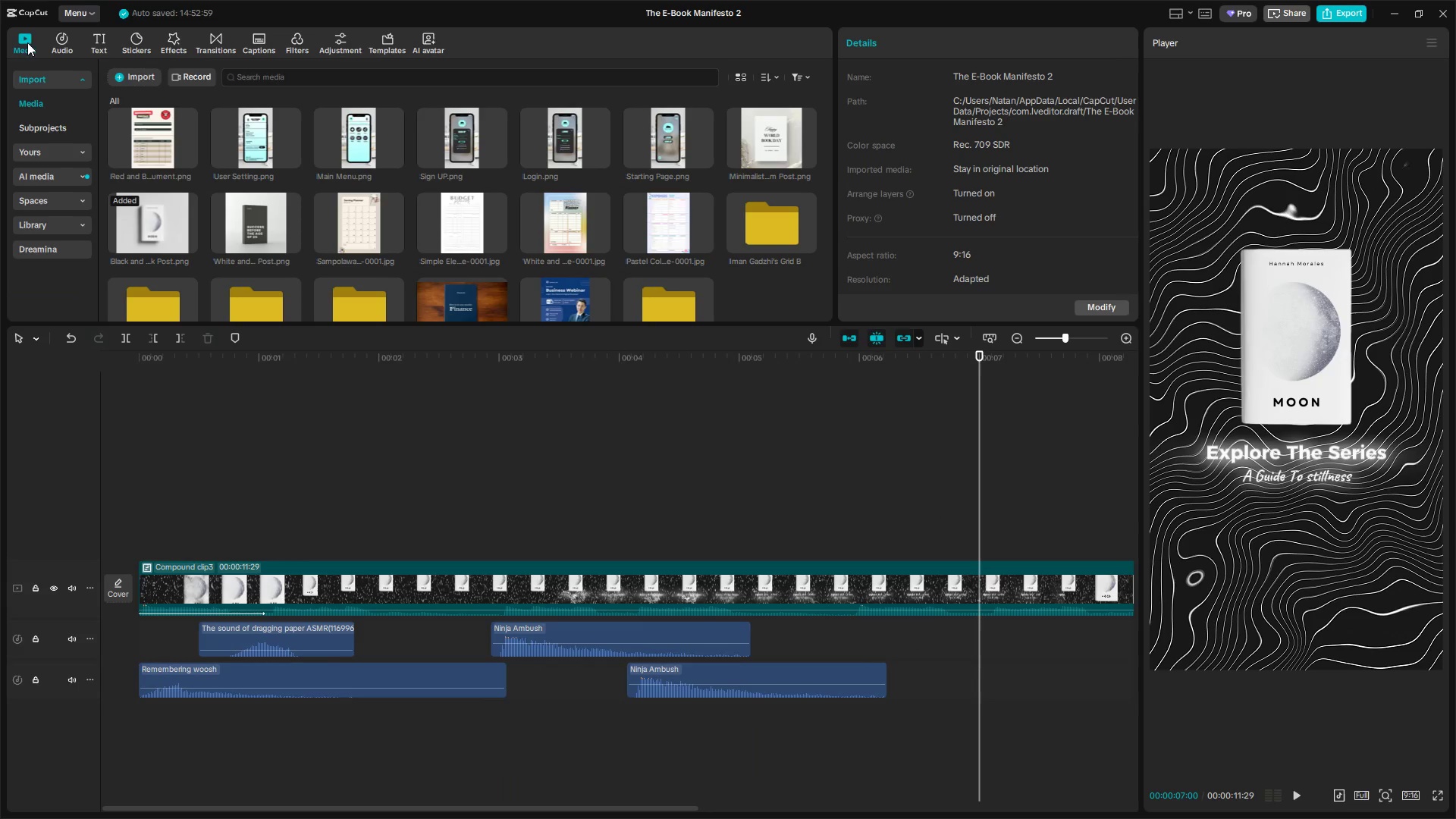 
left_click([248, 76])
 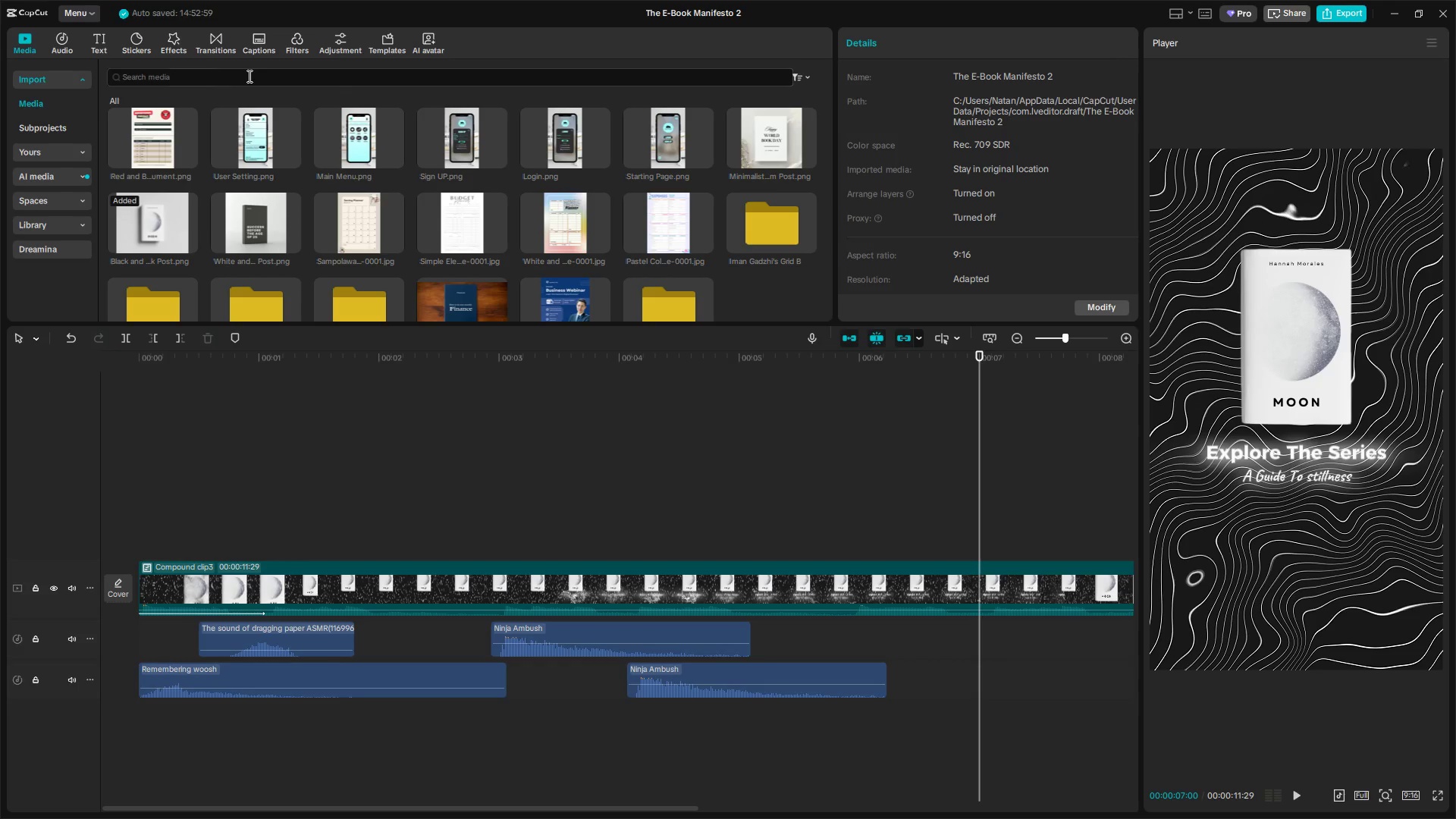 
type(fd)
key(Backspace)
type(da)
key(Backspace)
key(Backspace)
key(Backspace)
key(Backspace)
type(data)
 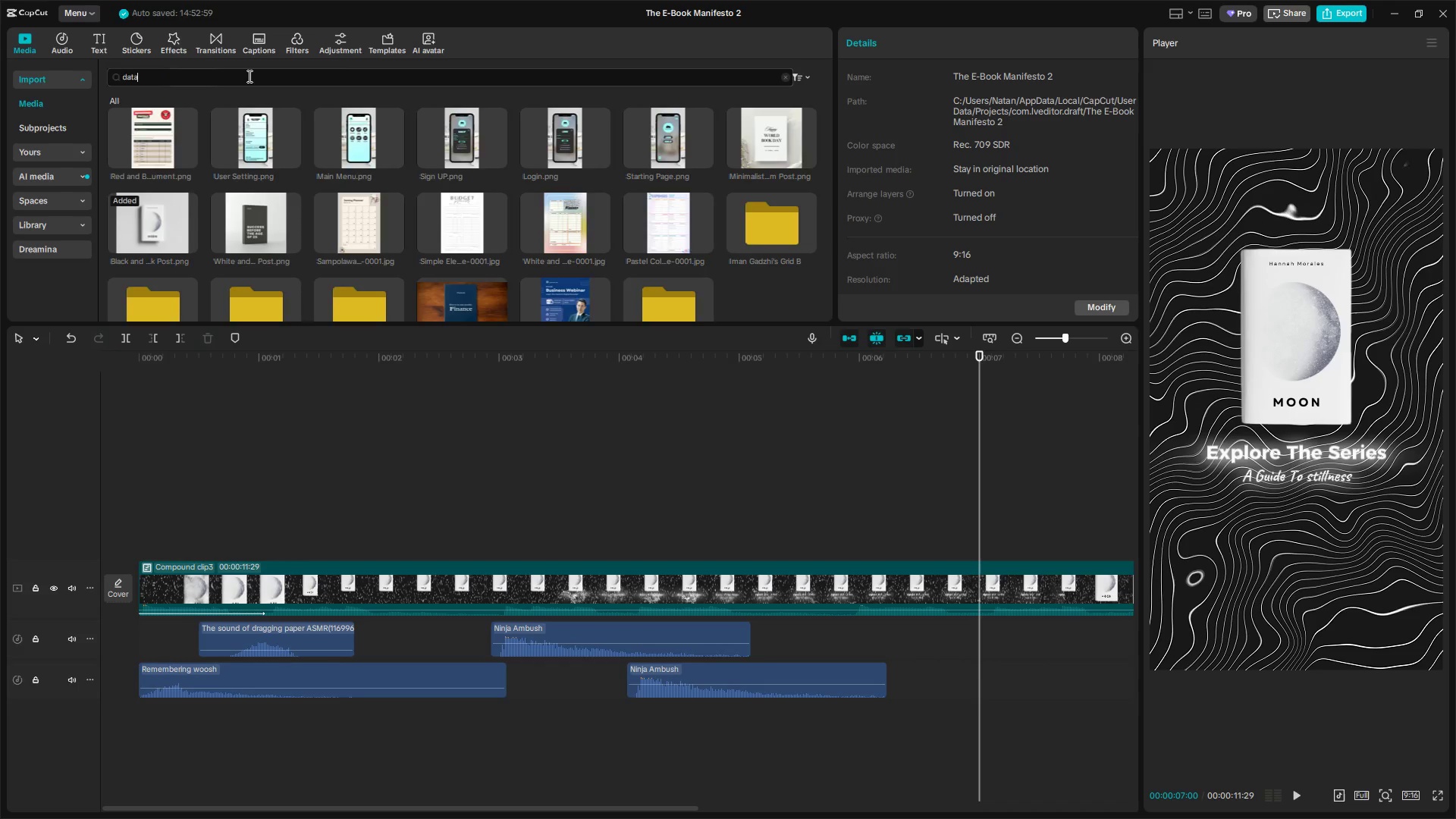 
key(Enter)
 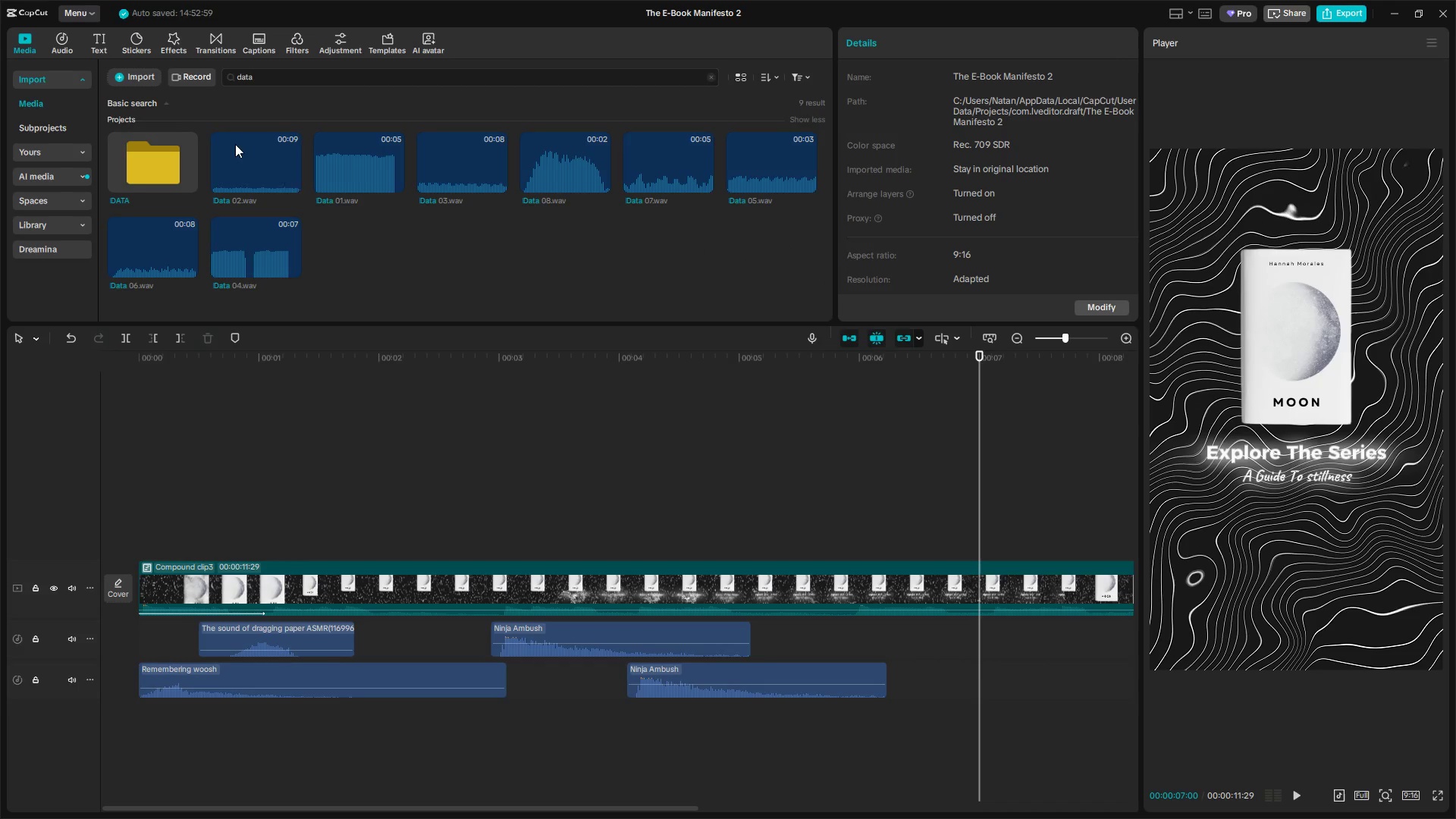 
left_click([278, 169])
 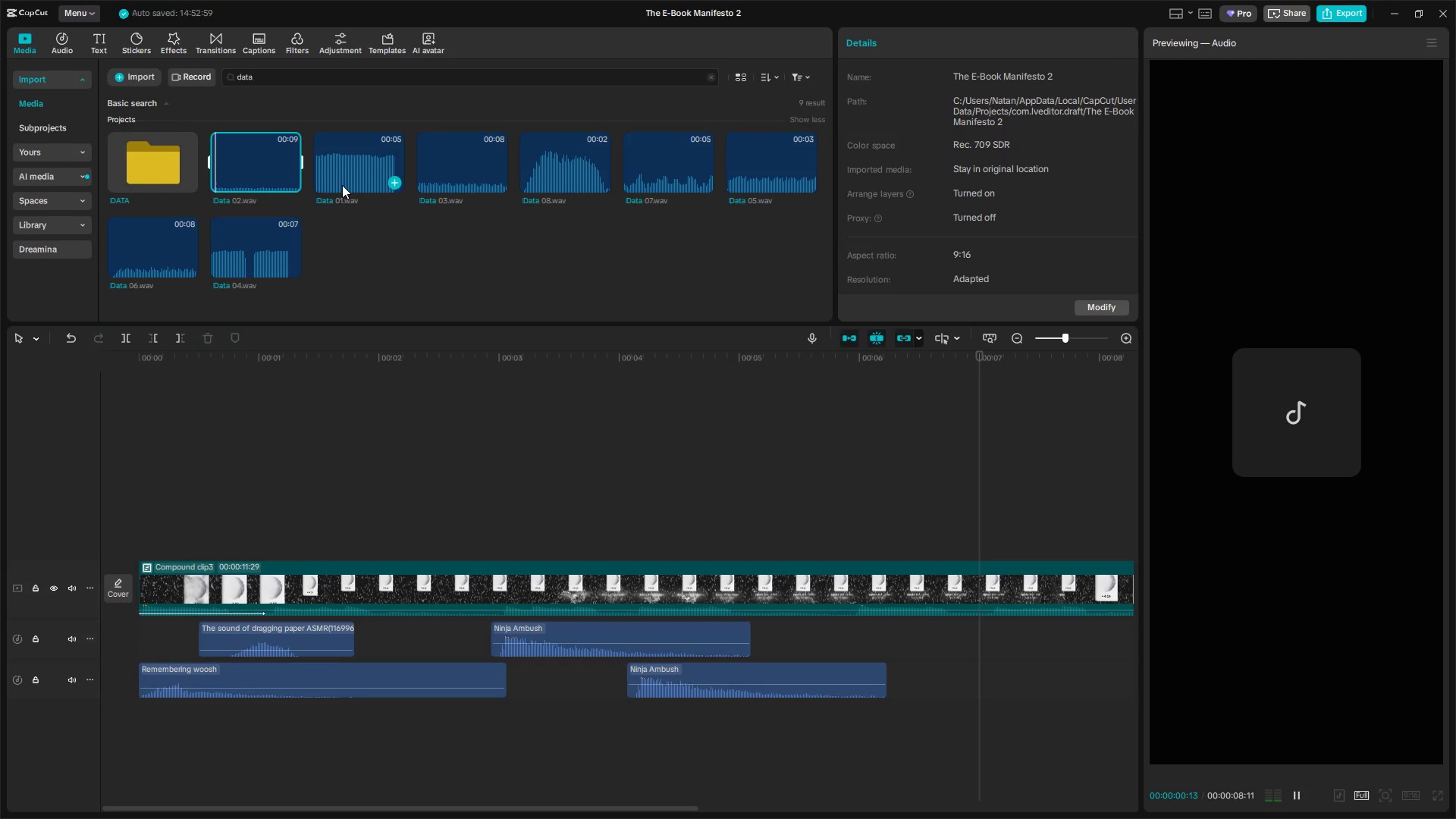 
left_click([346, 174])
 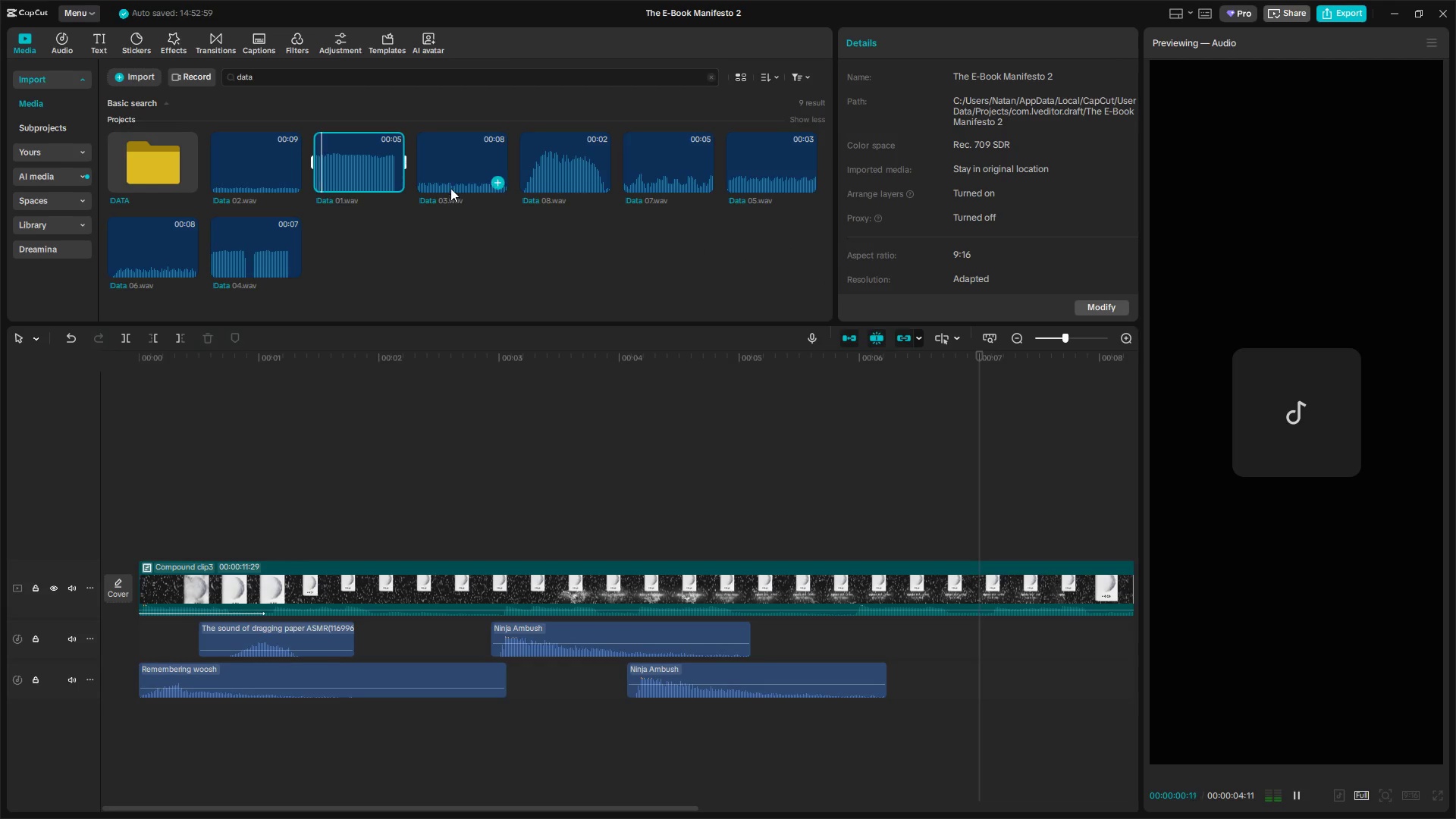 
left_click([450, 180])
 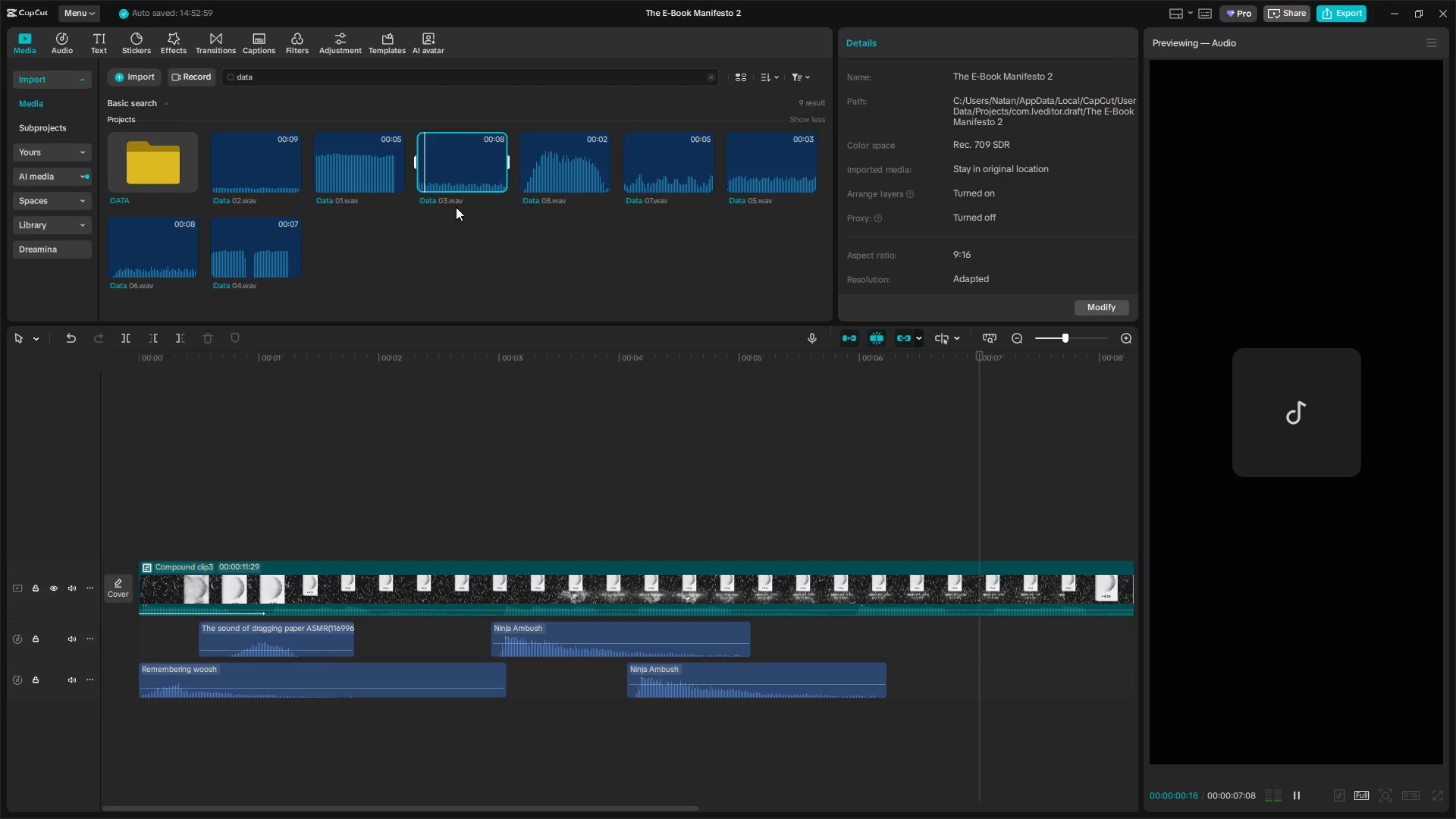 
left_click([245, 241])
 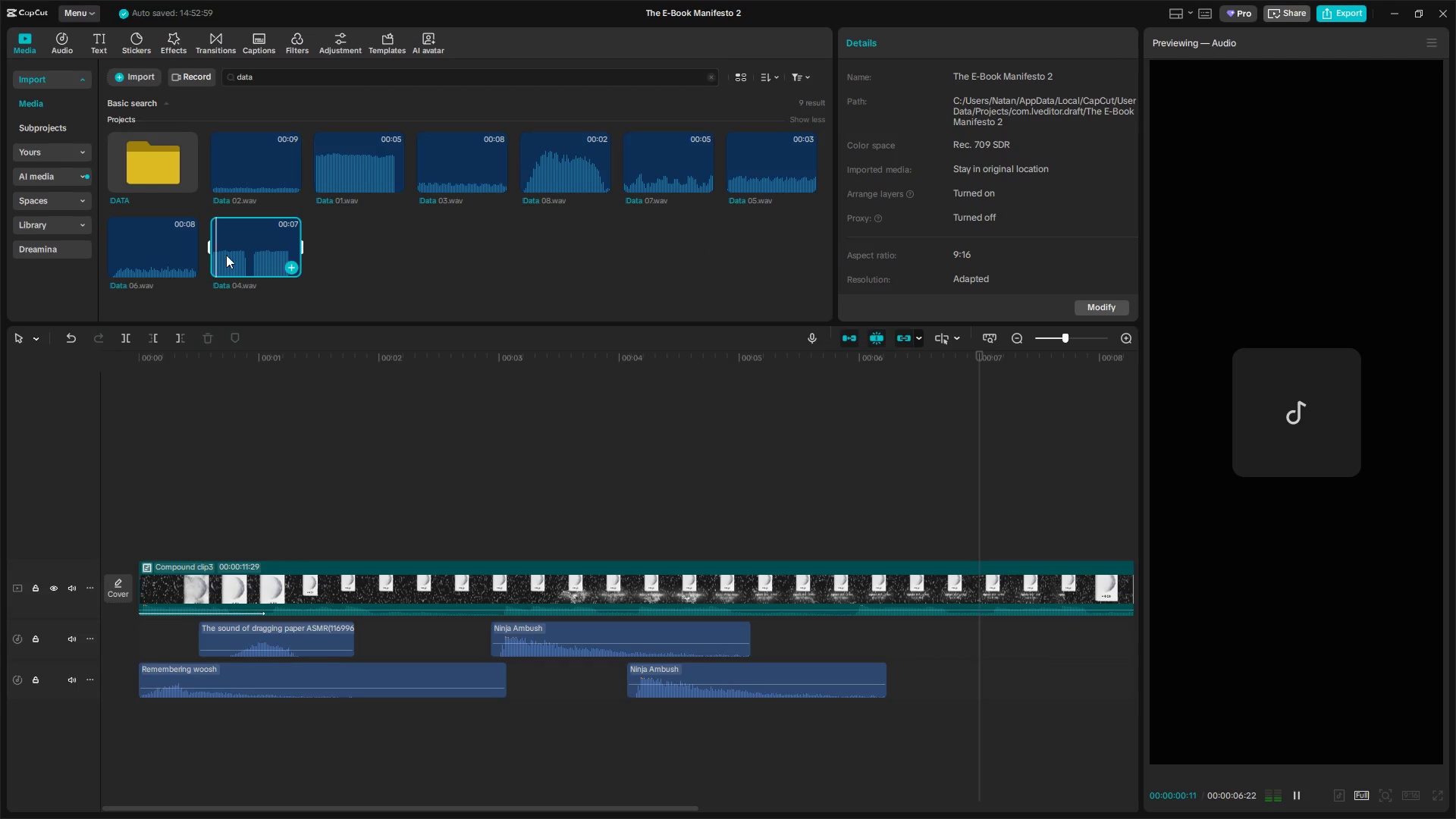 
left_click([161, 259])
 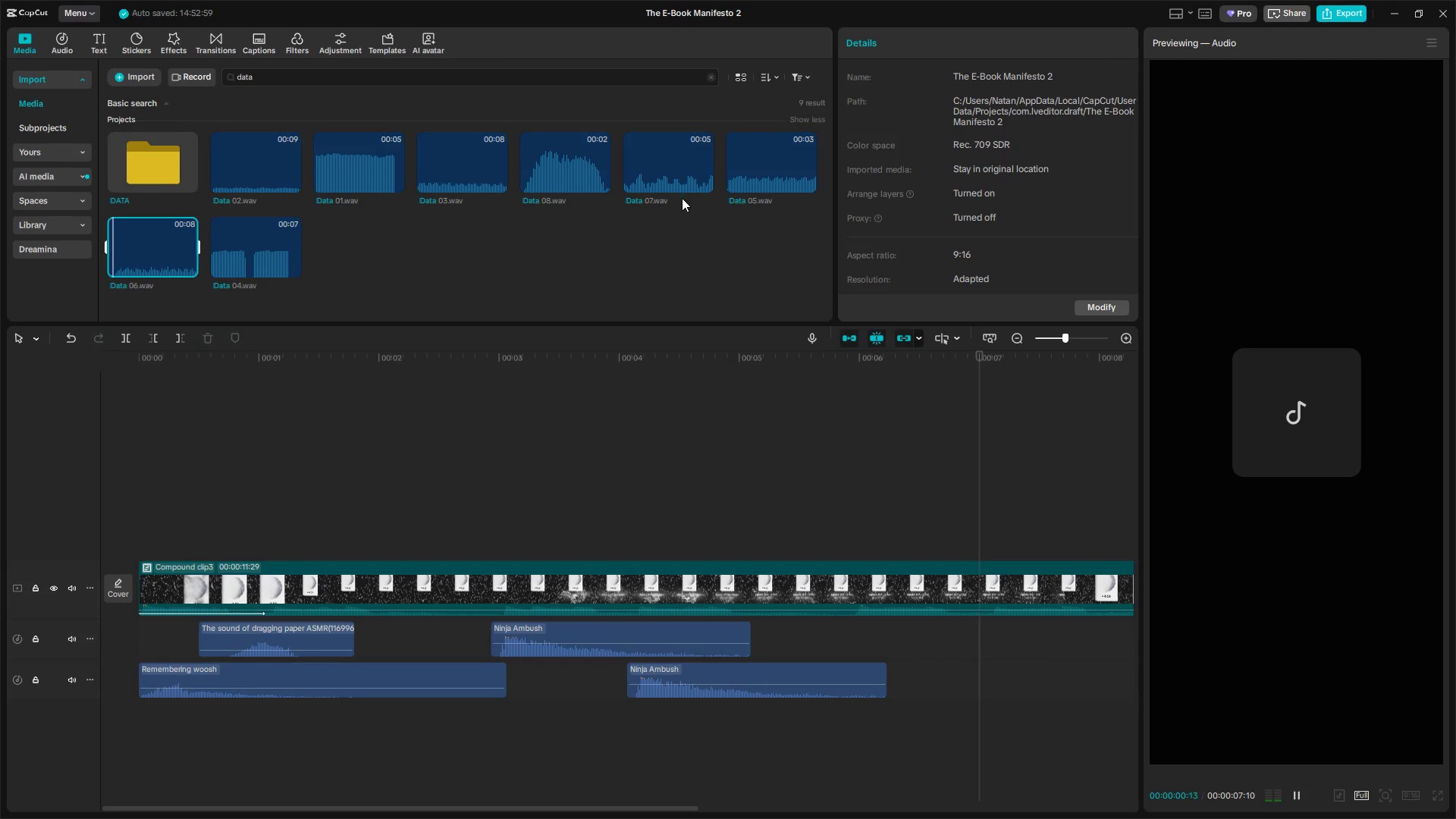 
left_click([661, 165])
 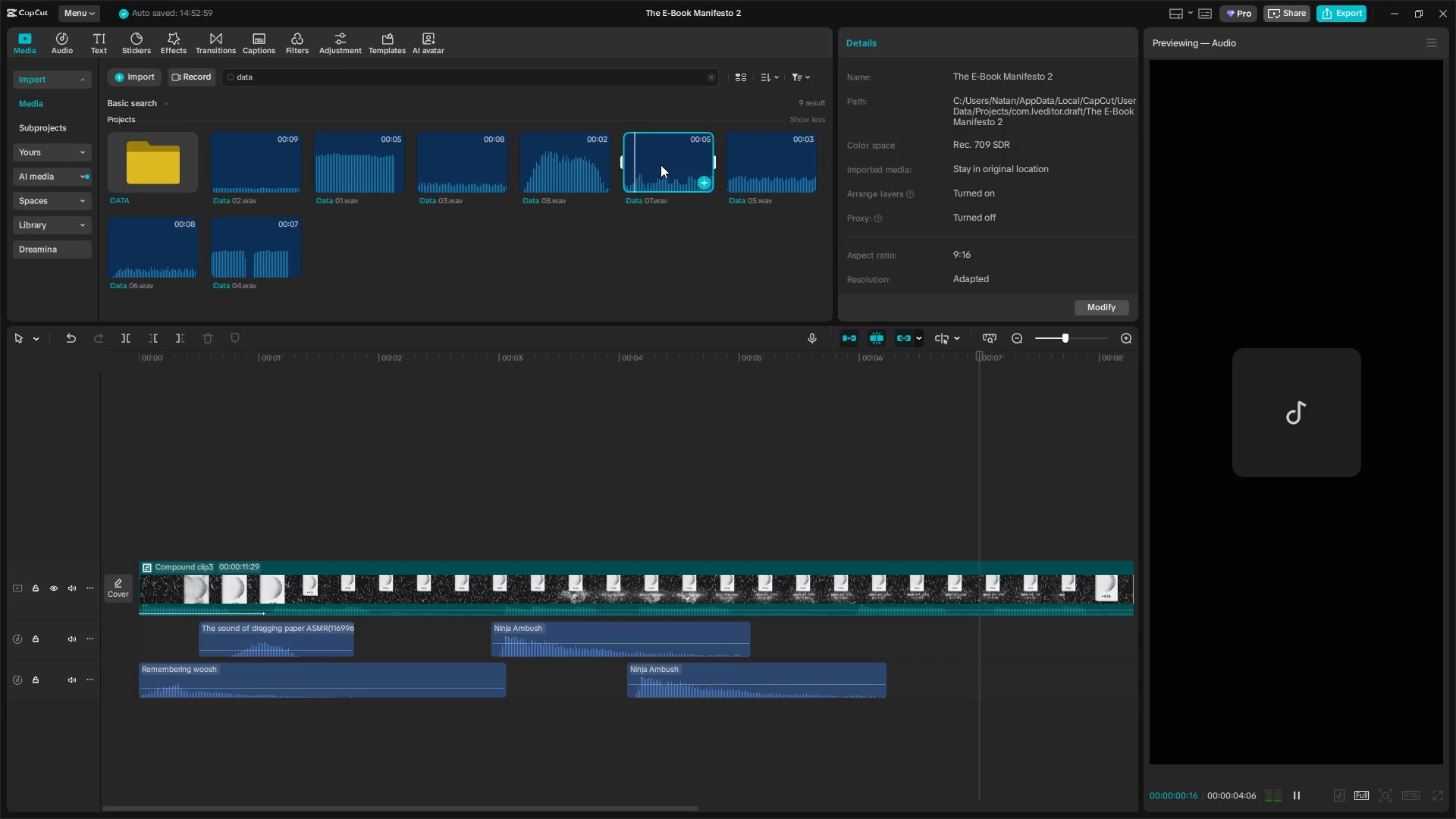 
left_click([584, 162])
 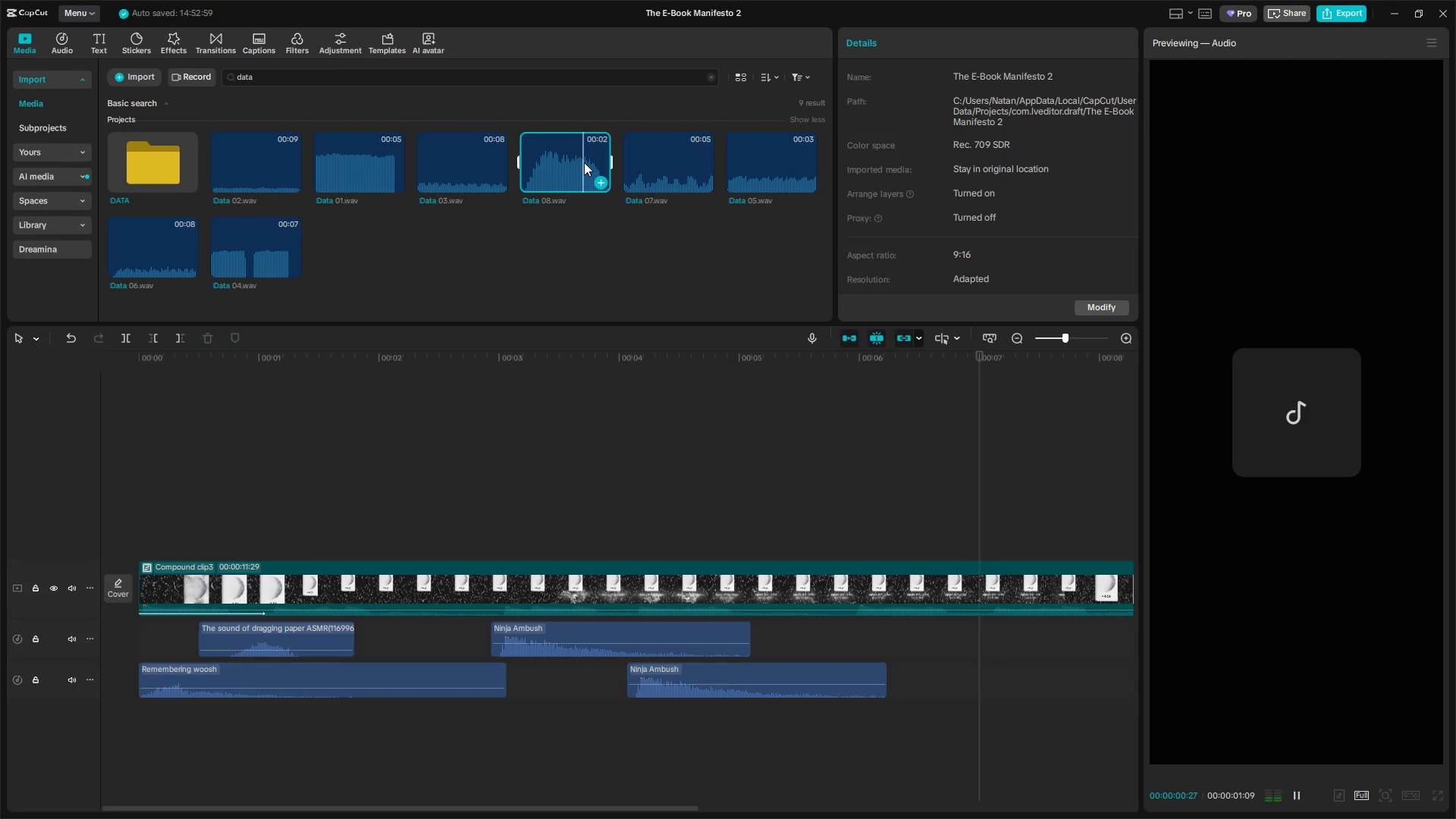 
left_click_drag(start_coordinate=[584, 164], to_coordinate=[852, 639])
 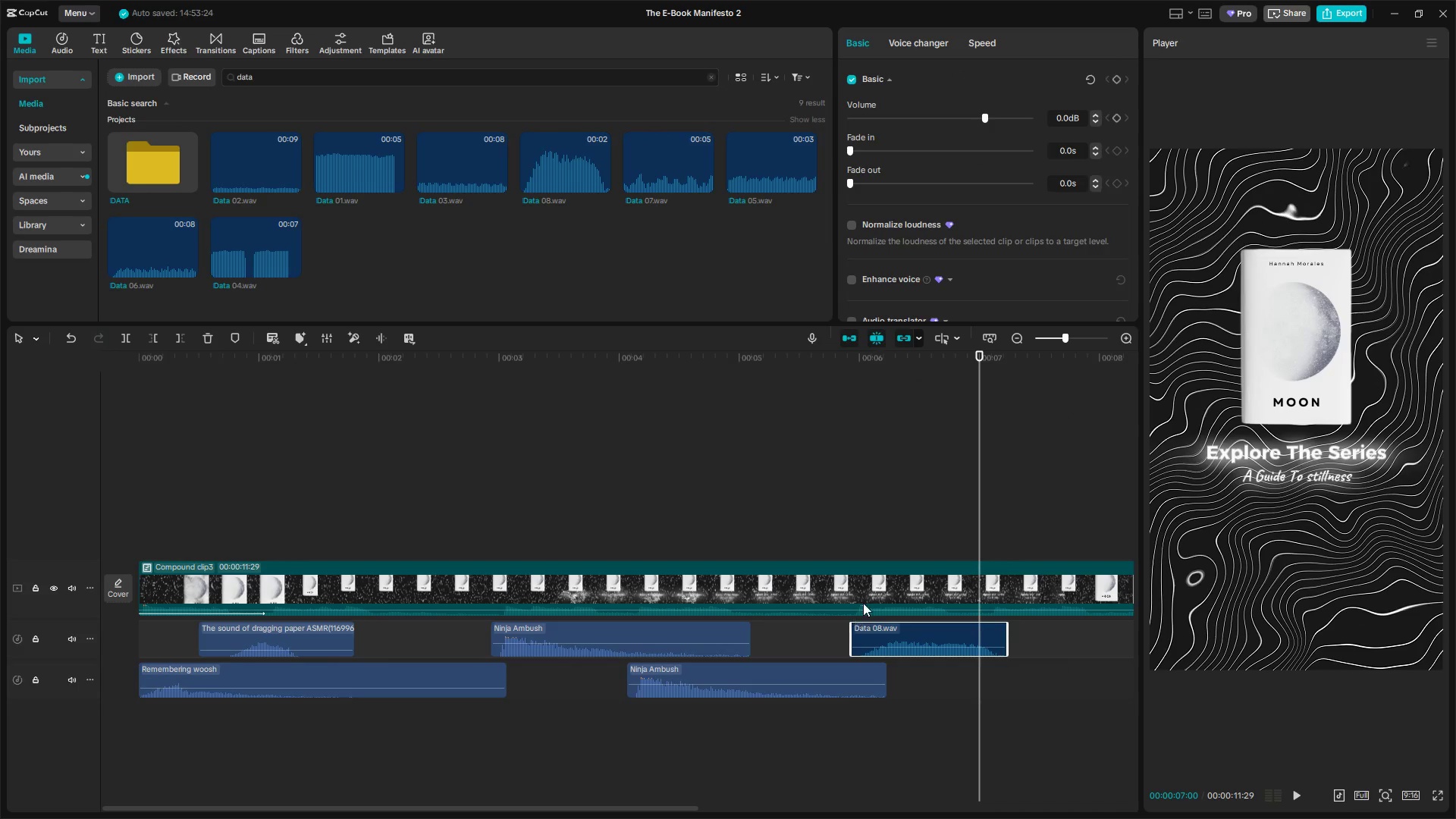 
left_click([863, 532])
 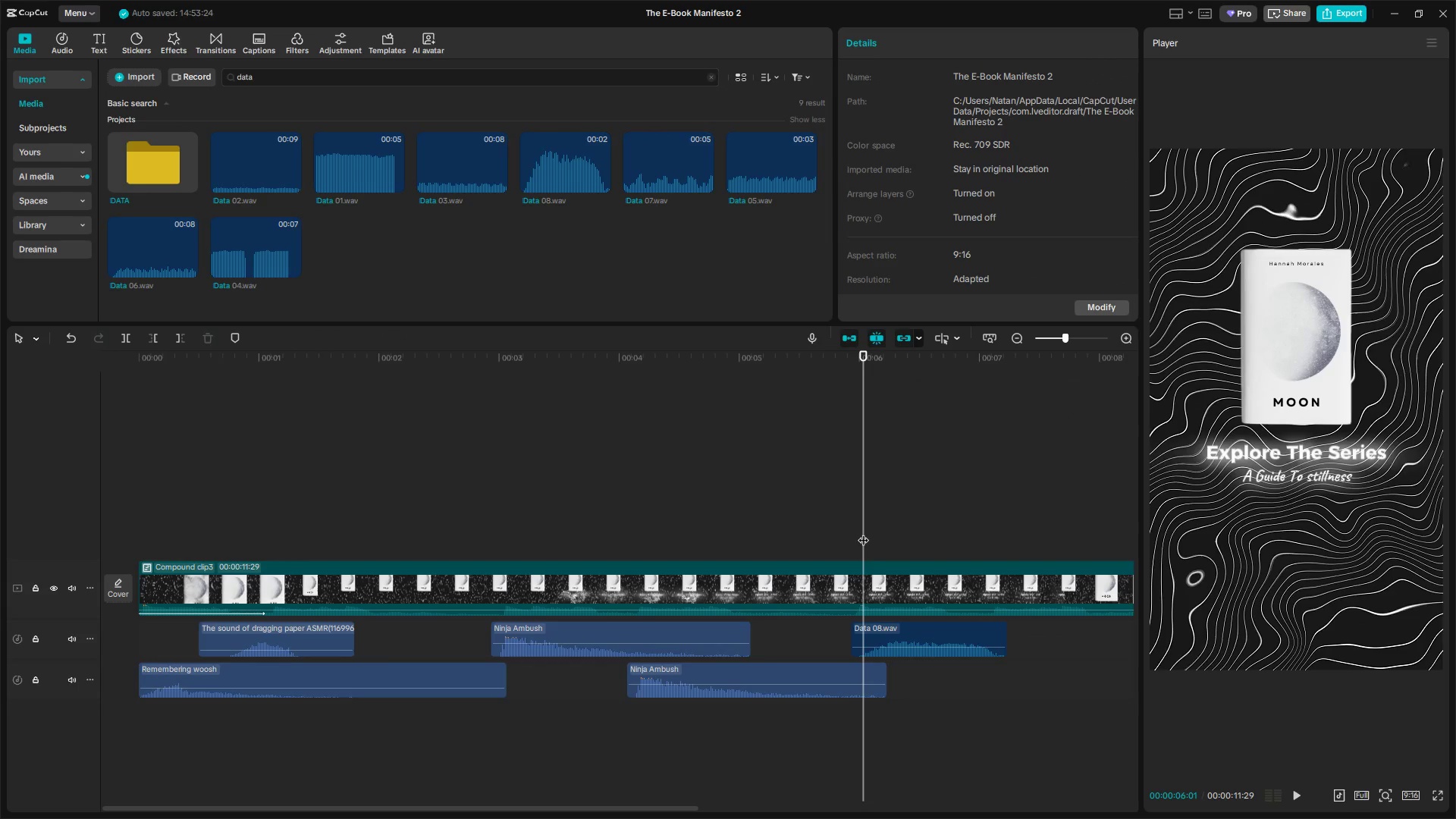 
left_click_drag(start_coordinate=[863, 532], to_coordinate=[851, 532])
 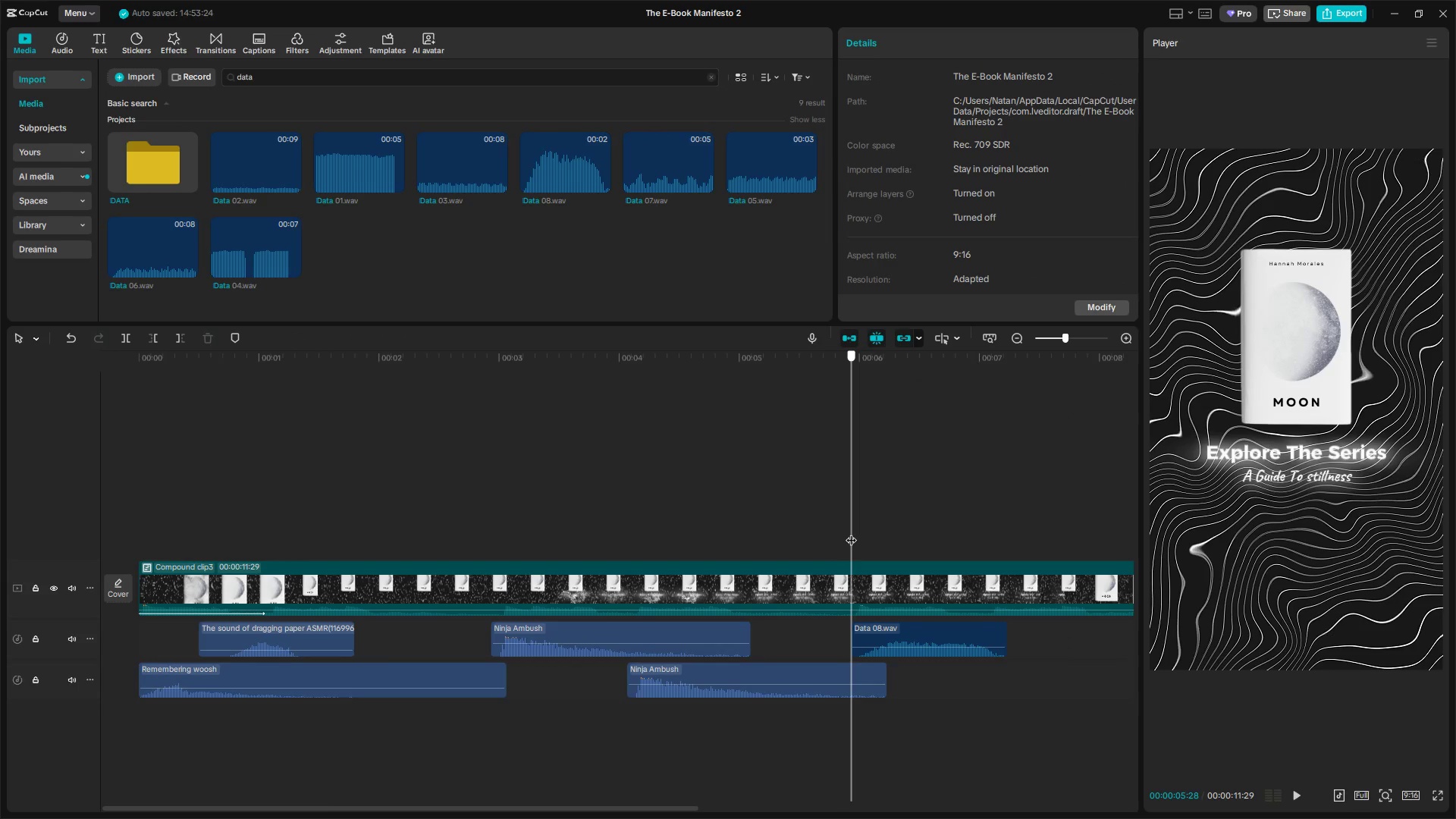 
key(Space)
 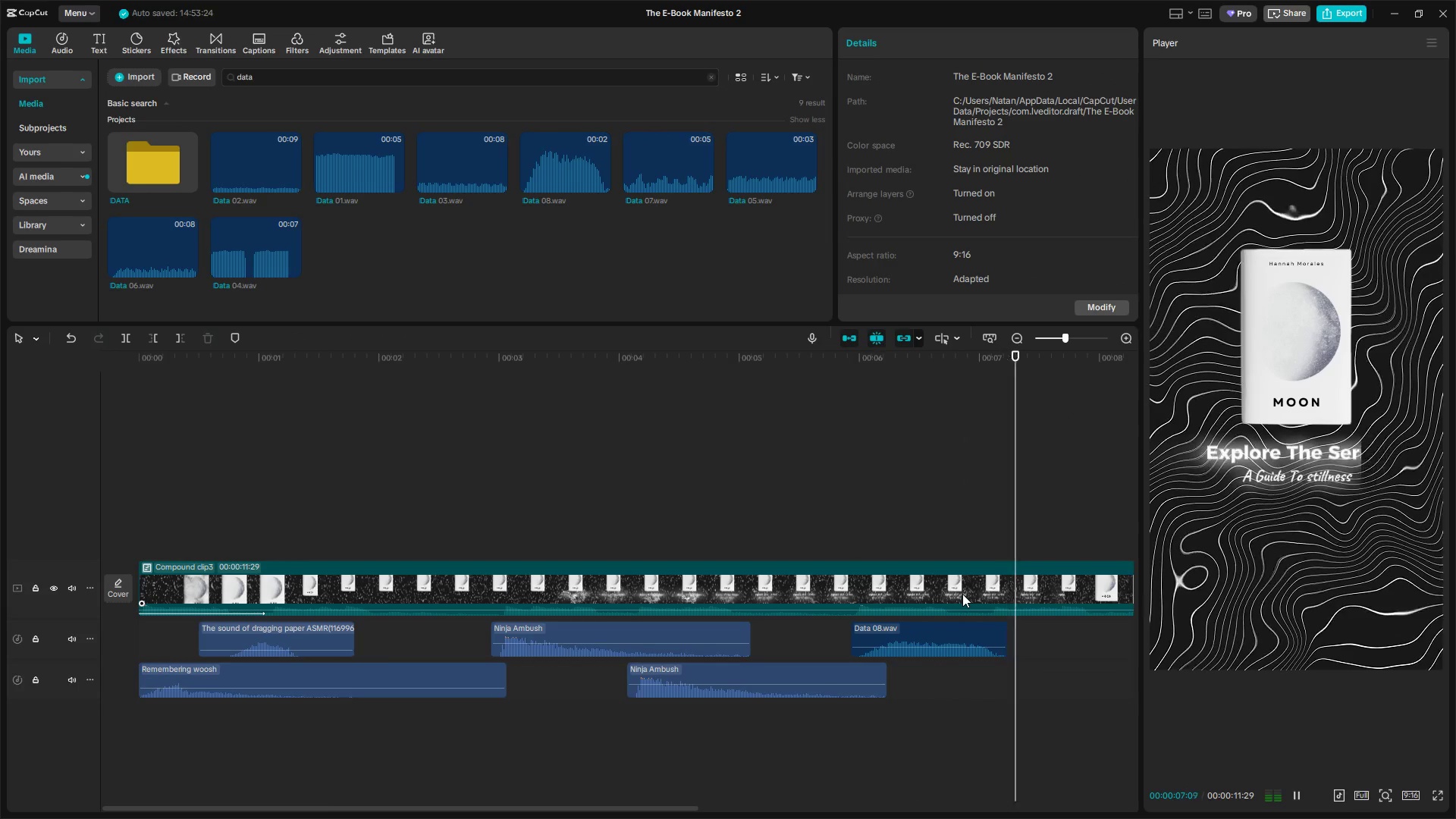 
key(Space)
 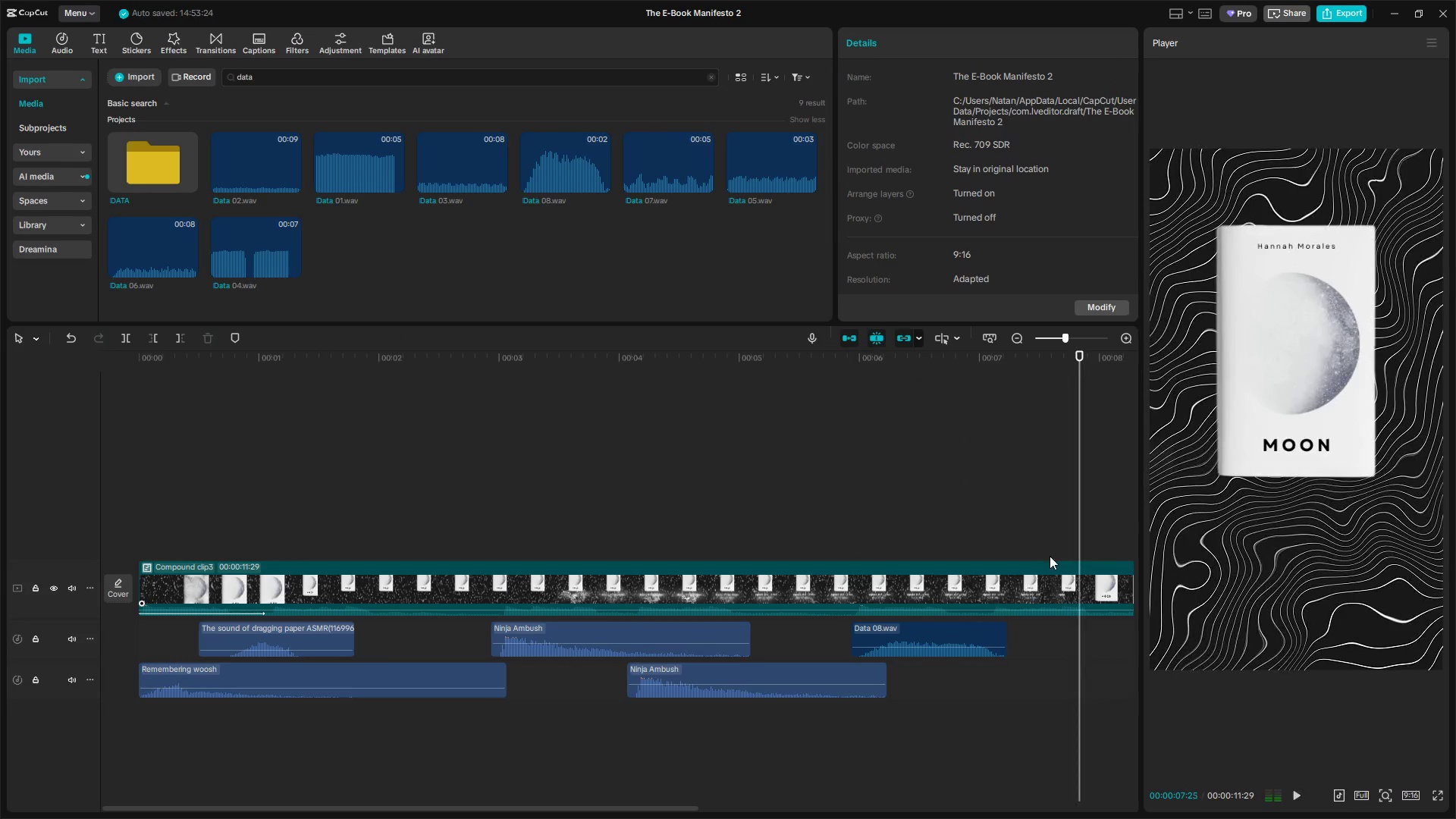 
left_click([1040, 524])
 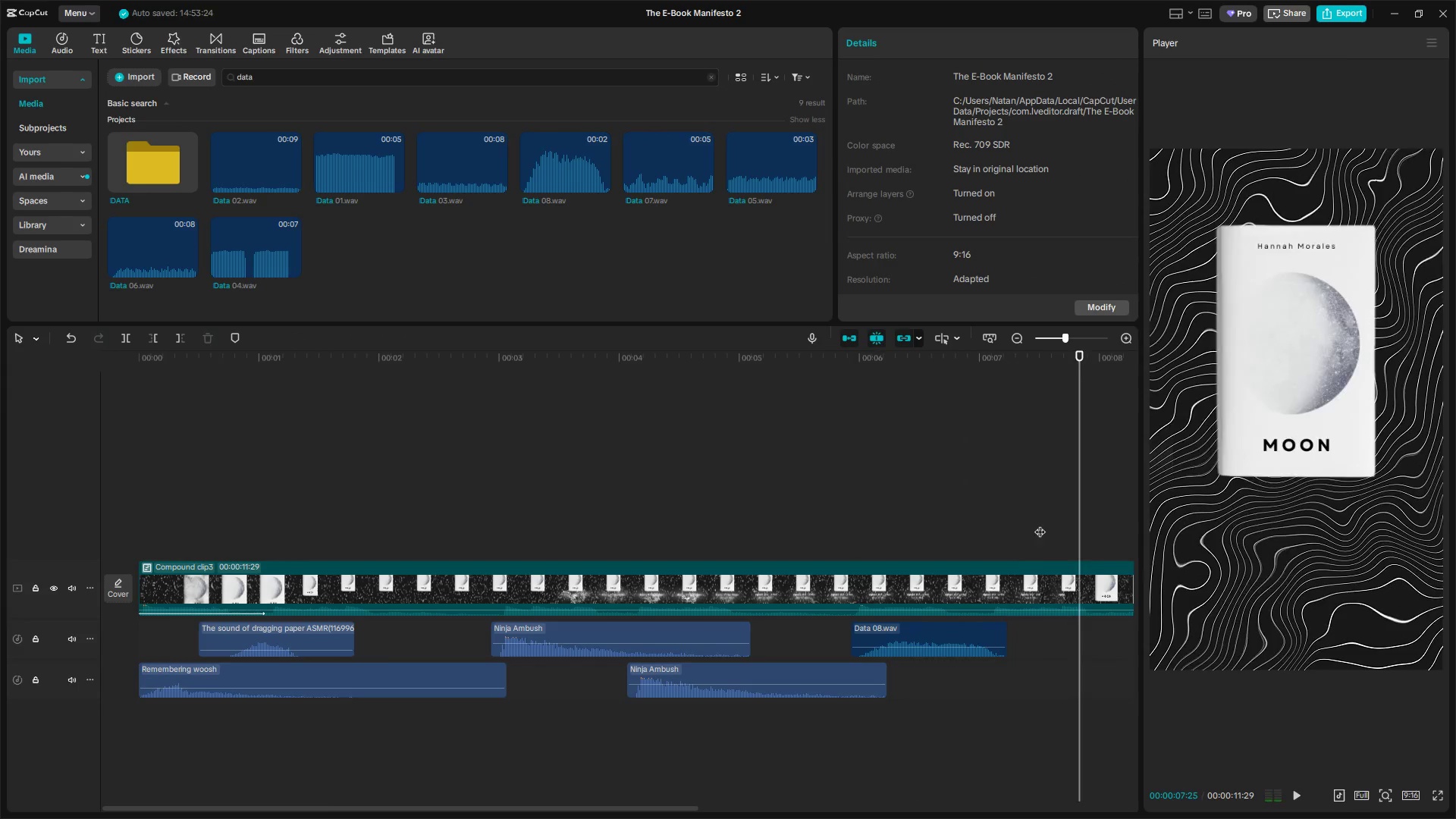 
left_click_drag(start_coordinate=[1040, 525], to_coordinate=[965, 529])
 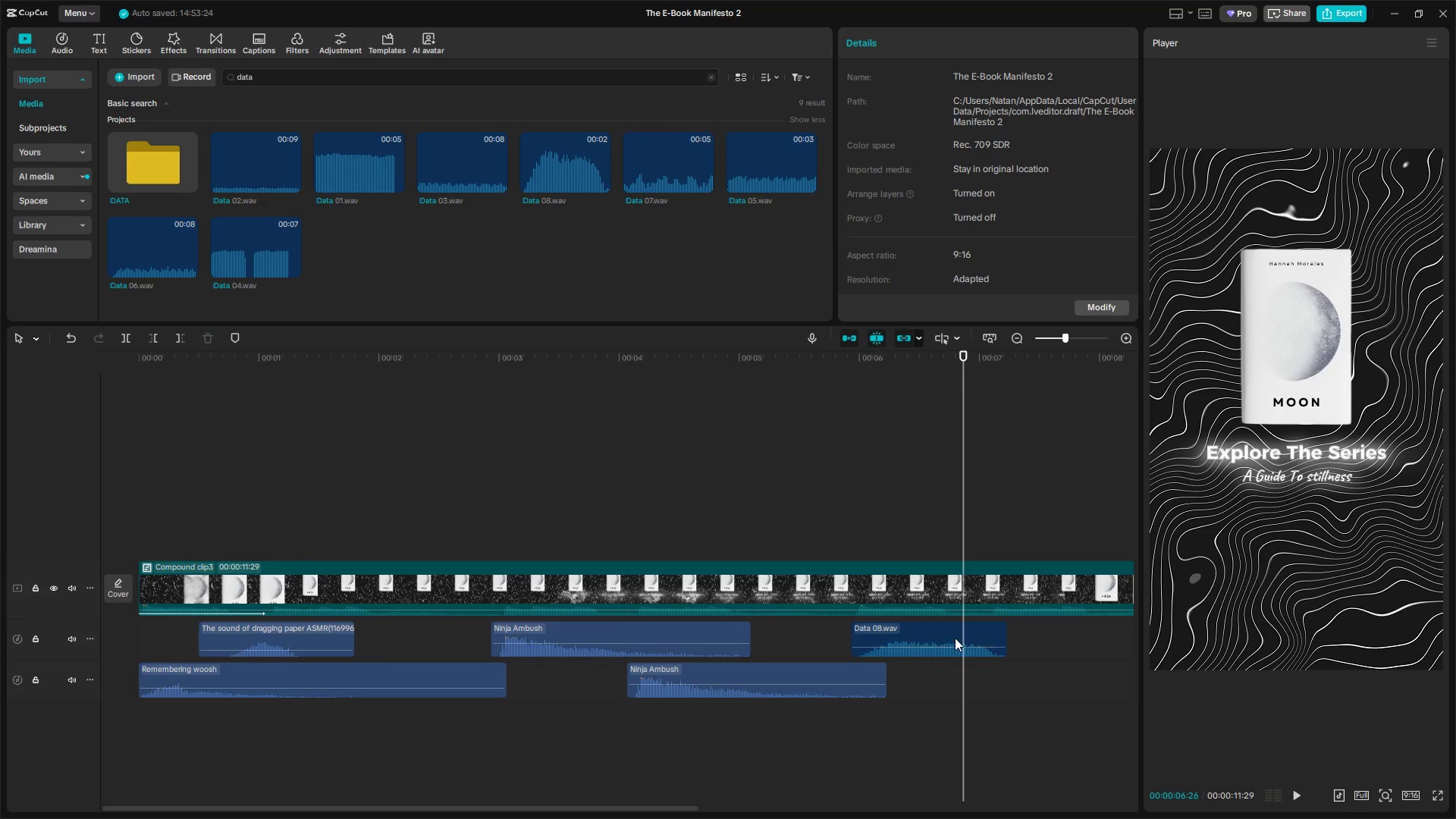 
left_click_drag(start_coordinate=[917, 636], to_coordinate=[1018, 633])
 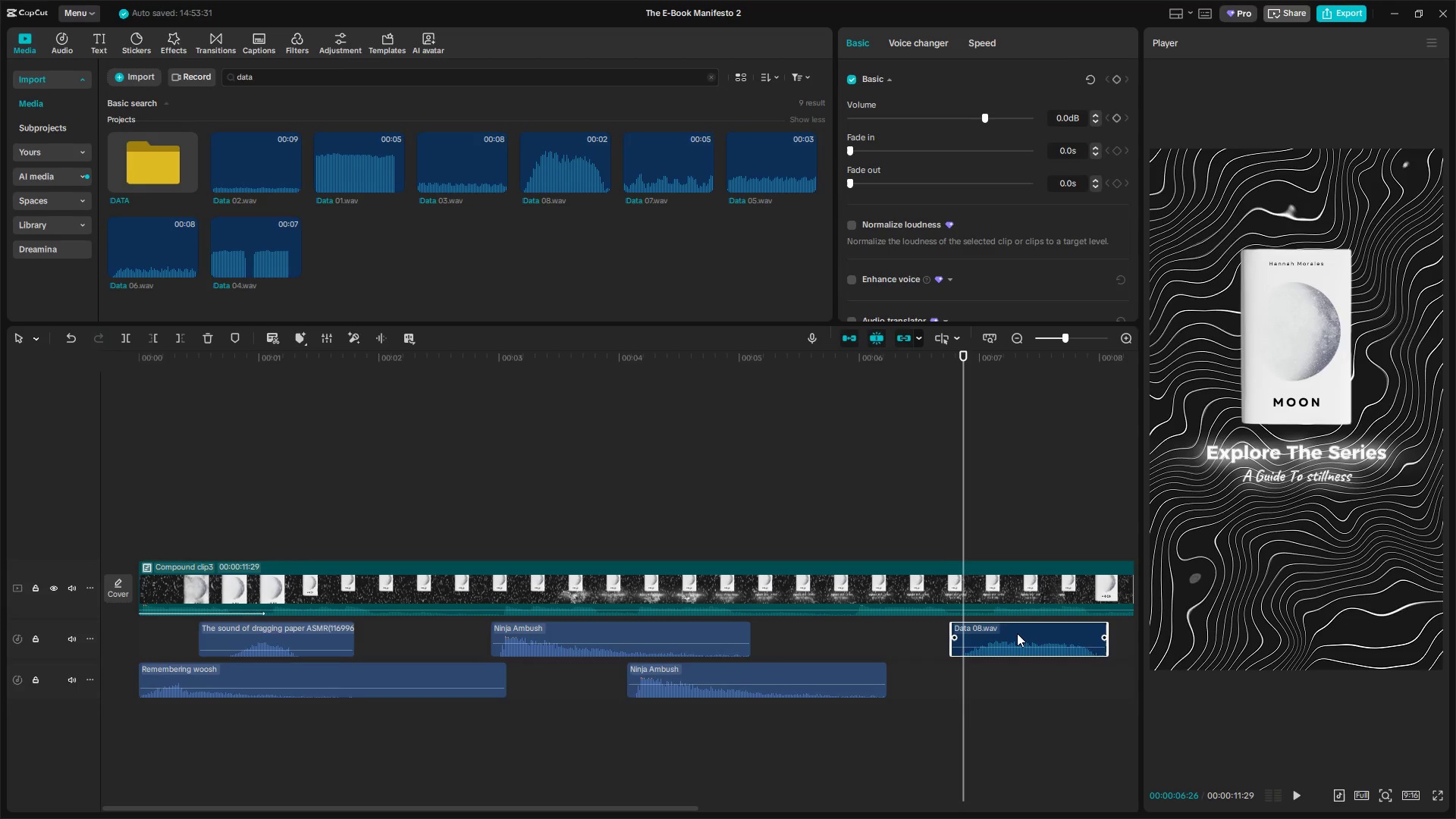 
key(Space)
 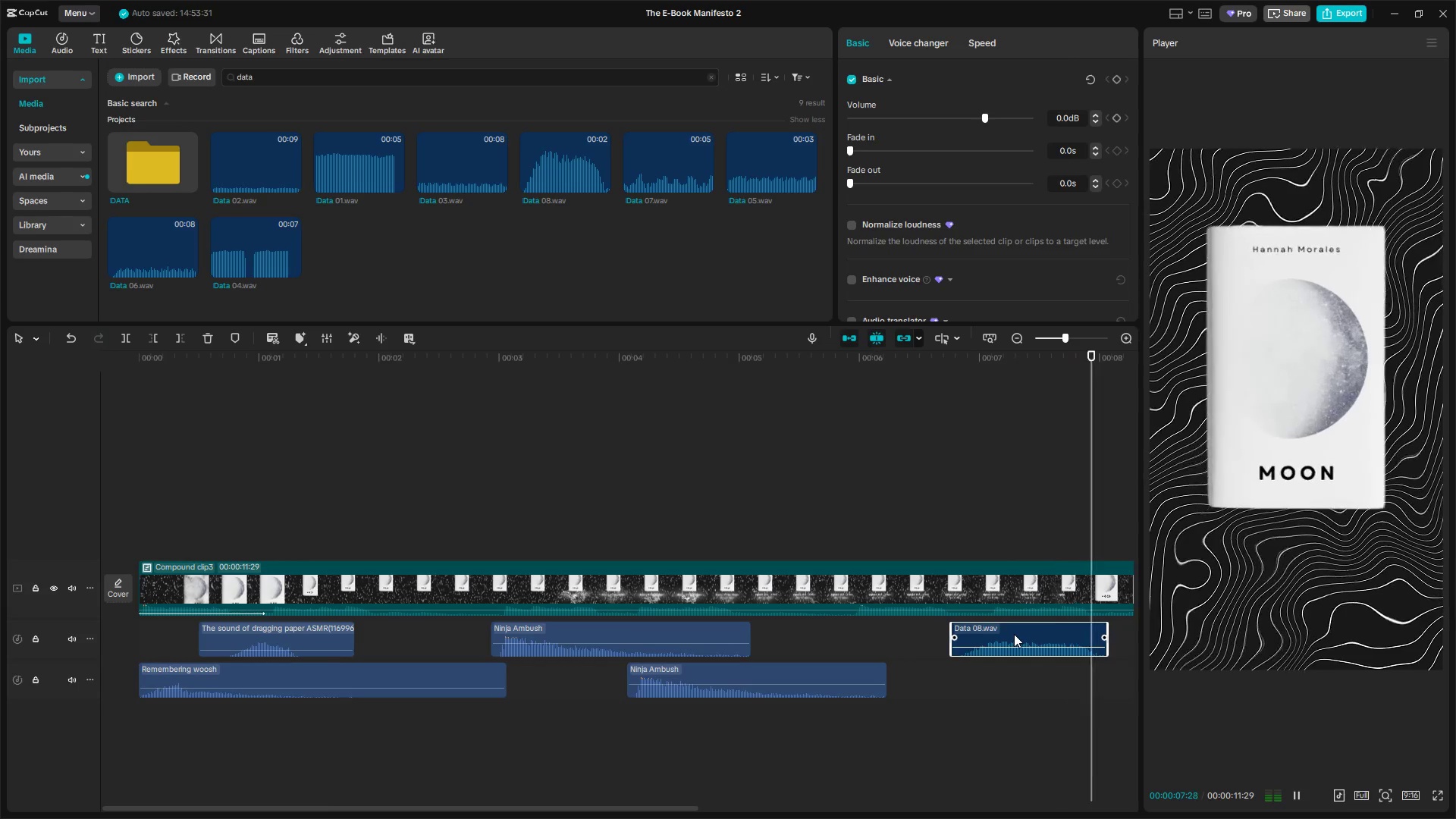 
key(Space)
 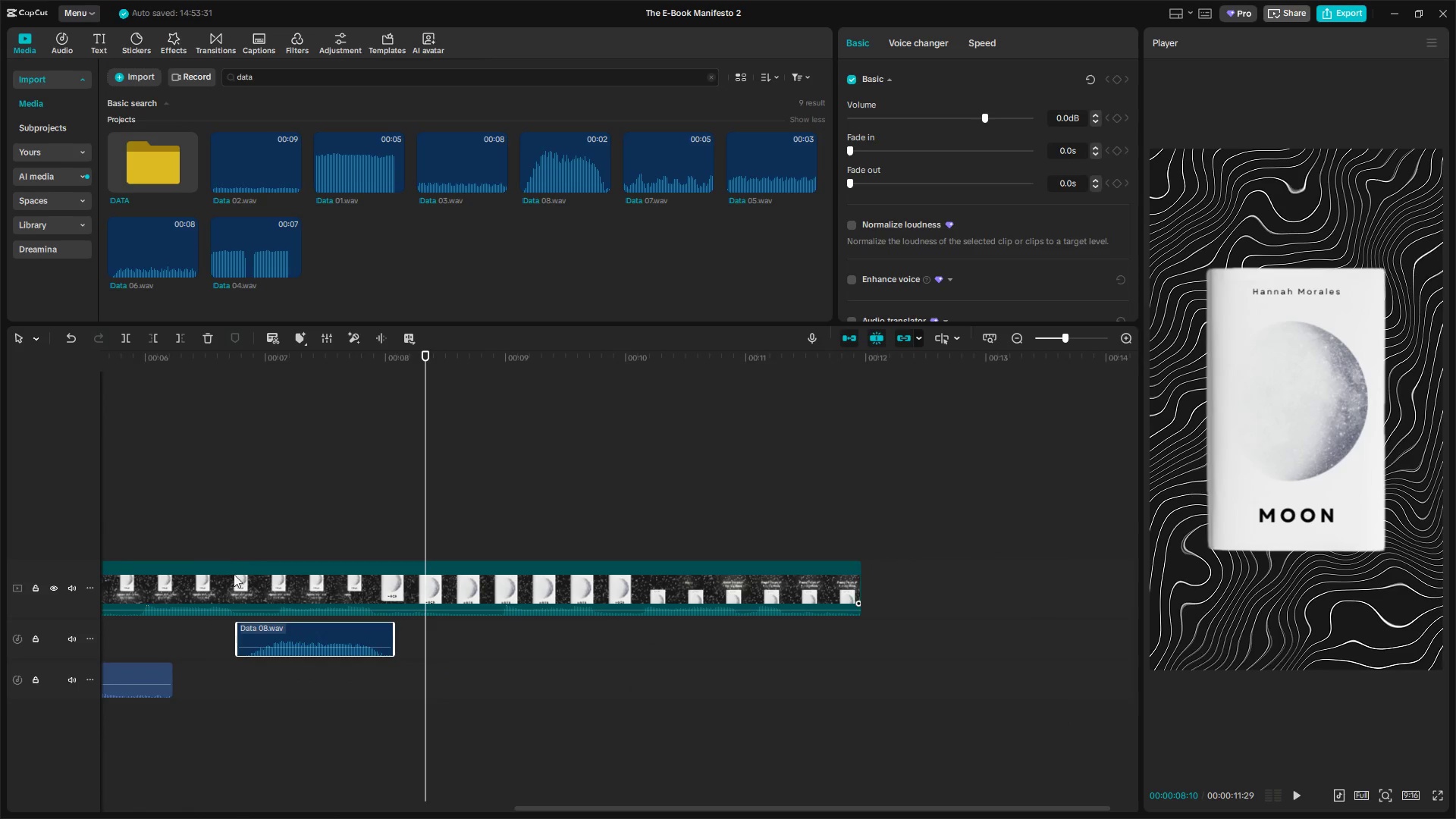 
left_click([248, 541])
 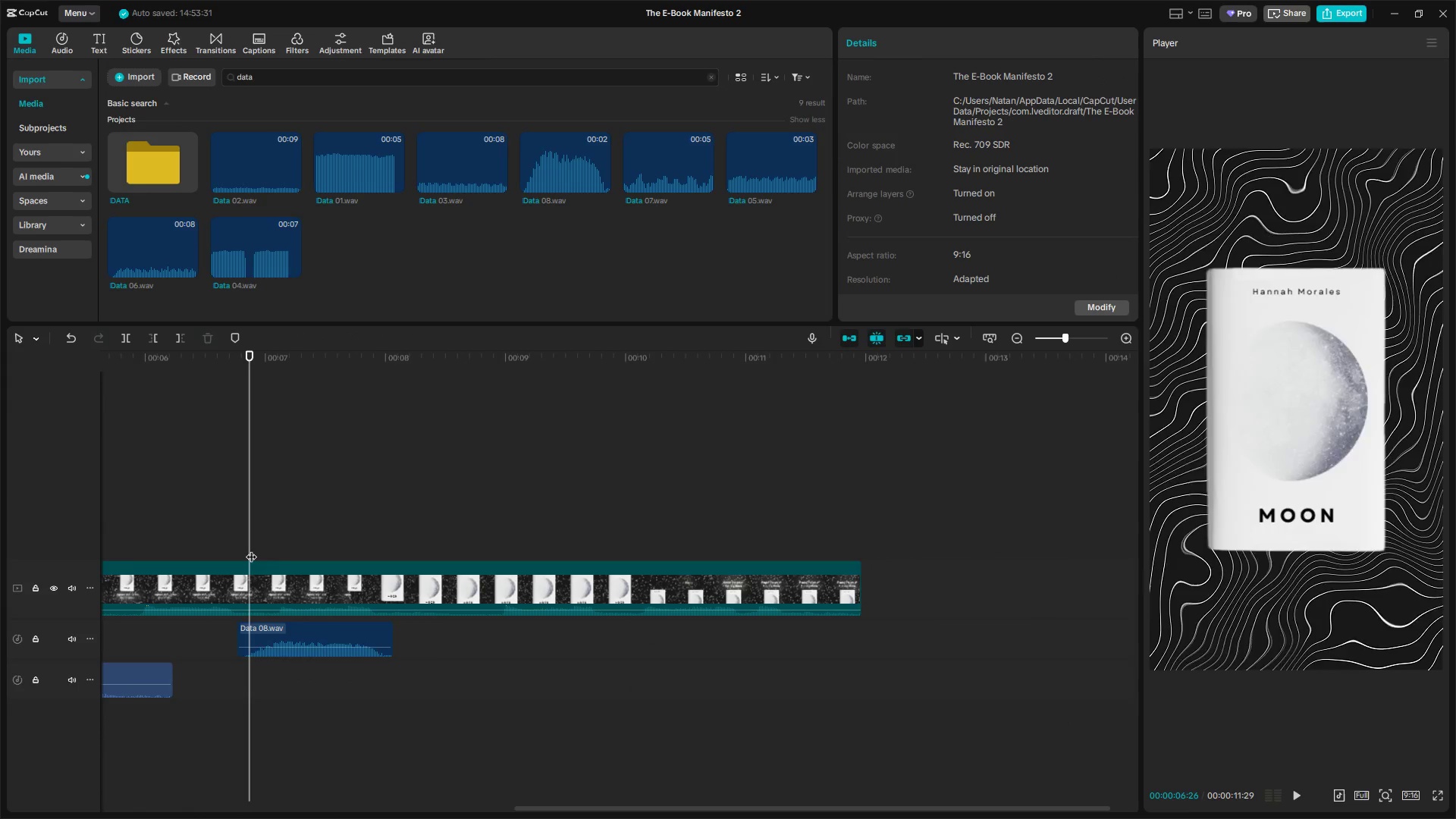 
left_click_drag(start_coordinate=[251, 549], to_coordinate=[235, 549])
 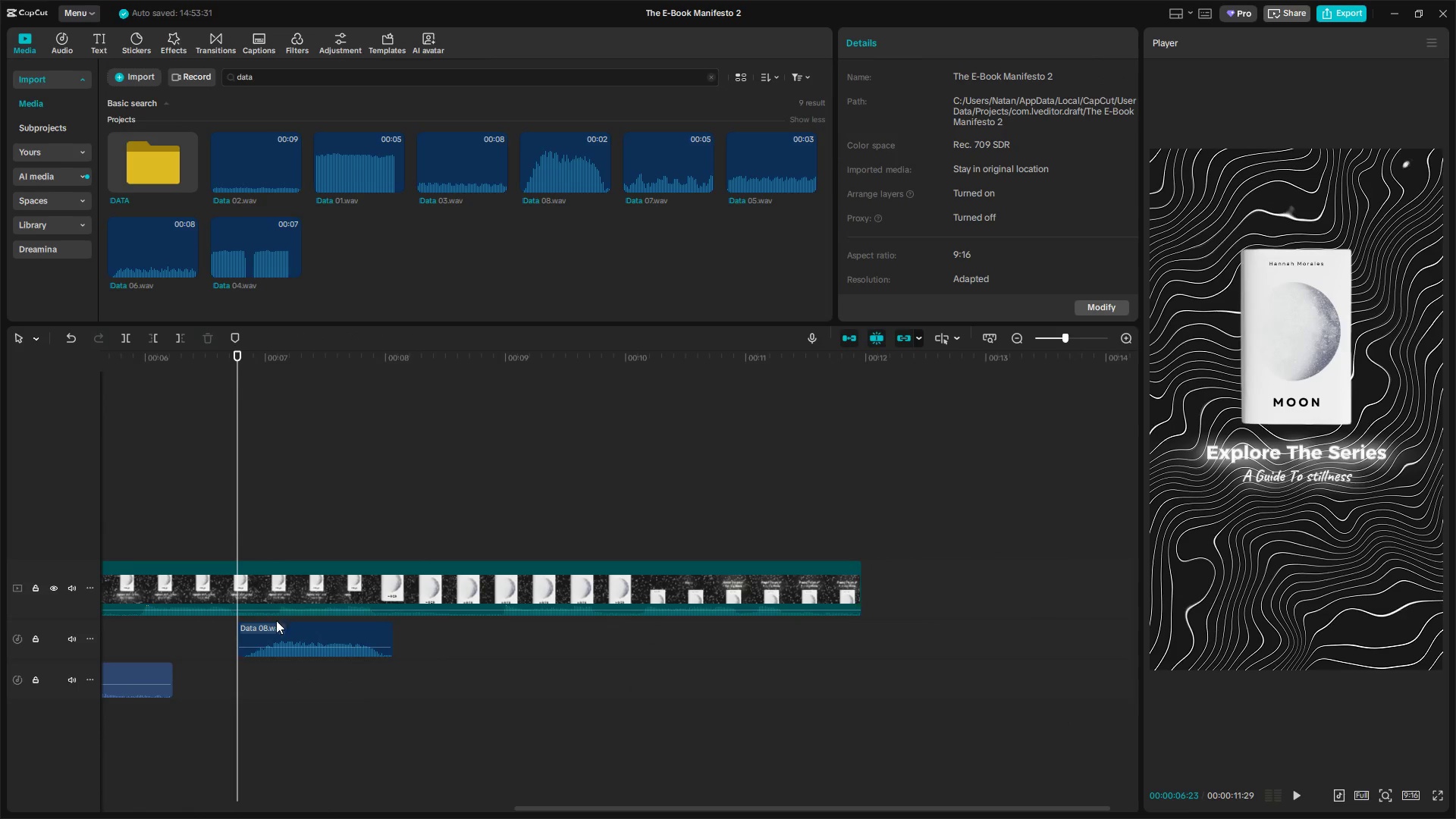 
left_click_drag(start_coordinate=[277, 623], to_coordinate=[286, 626])
 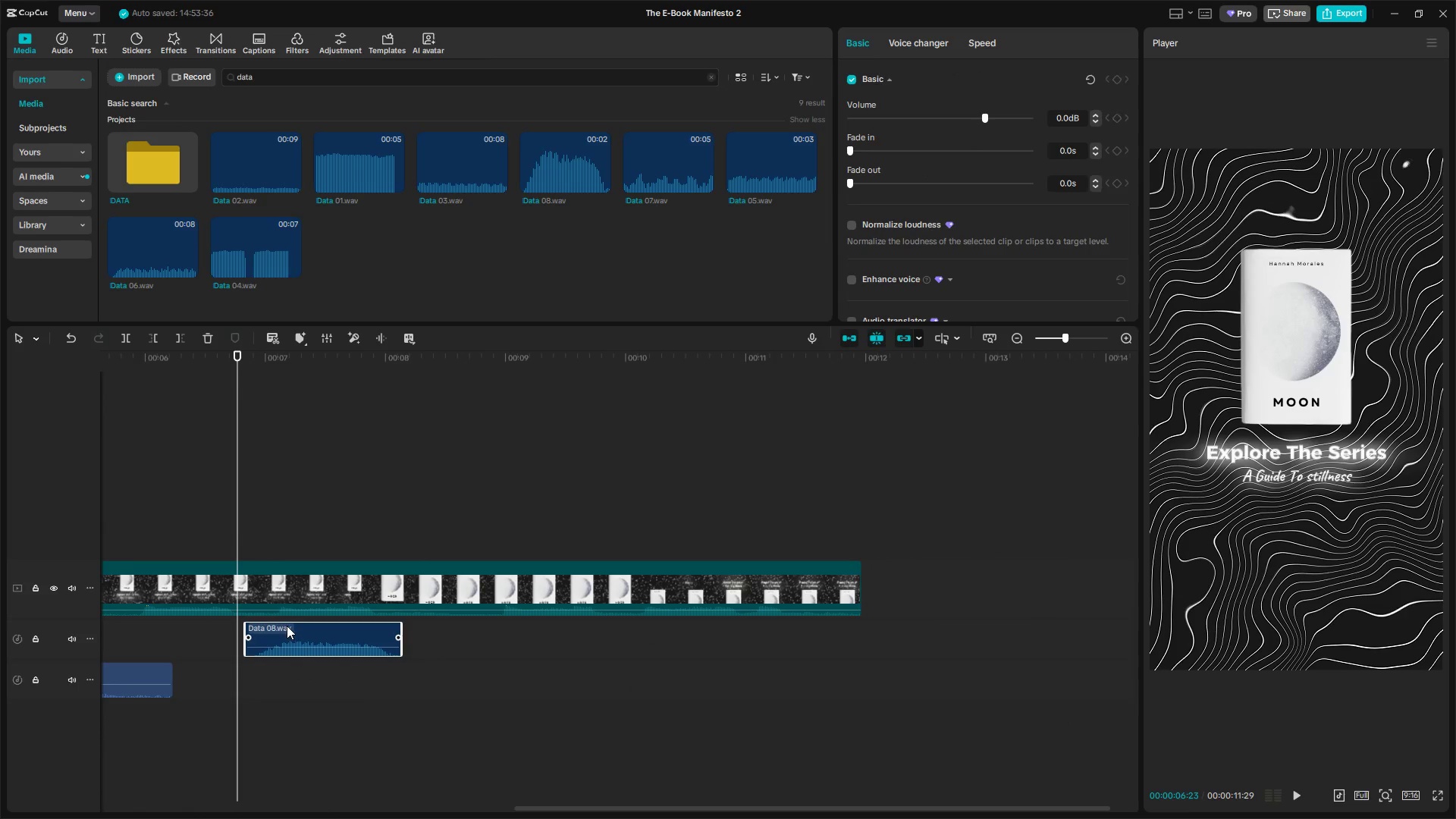 
key(Space)
 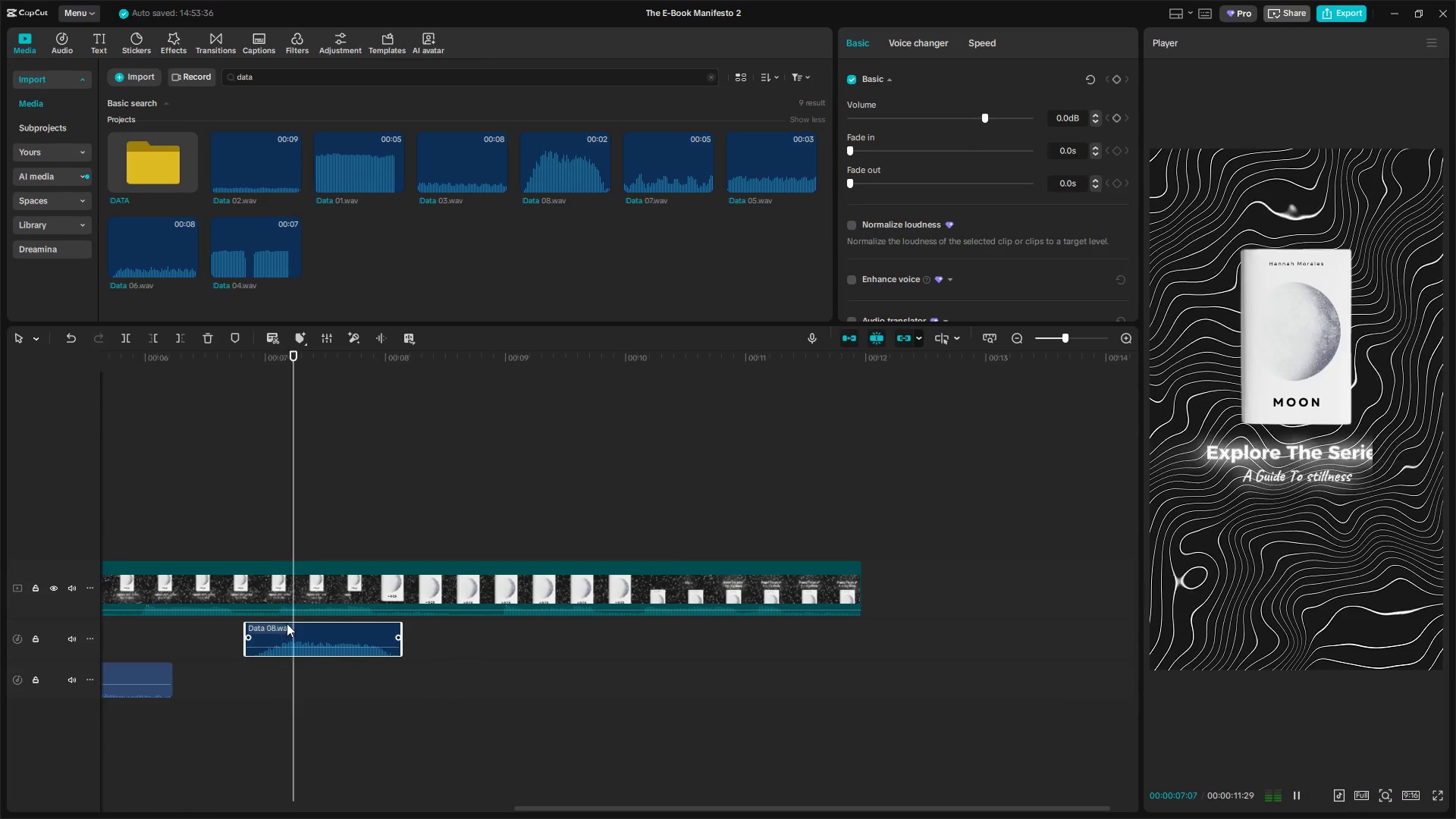 
key(Space)
 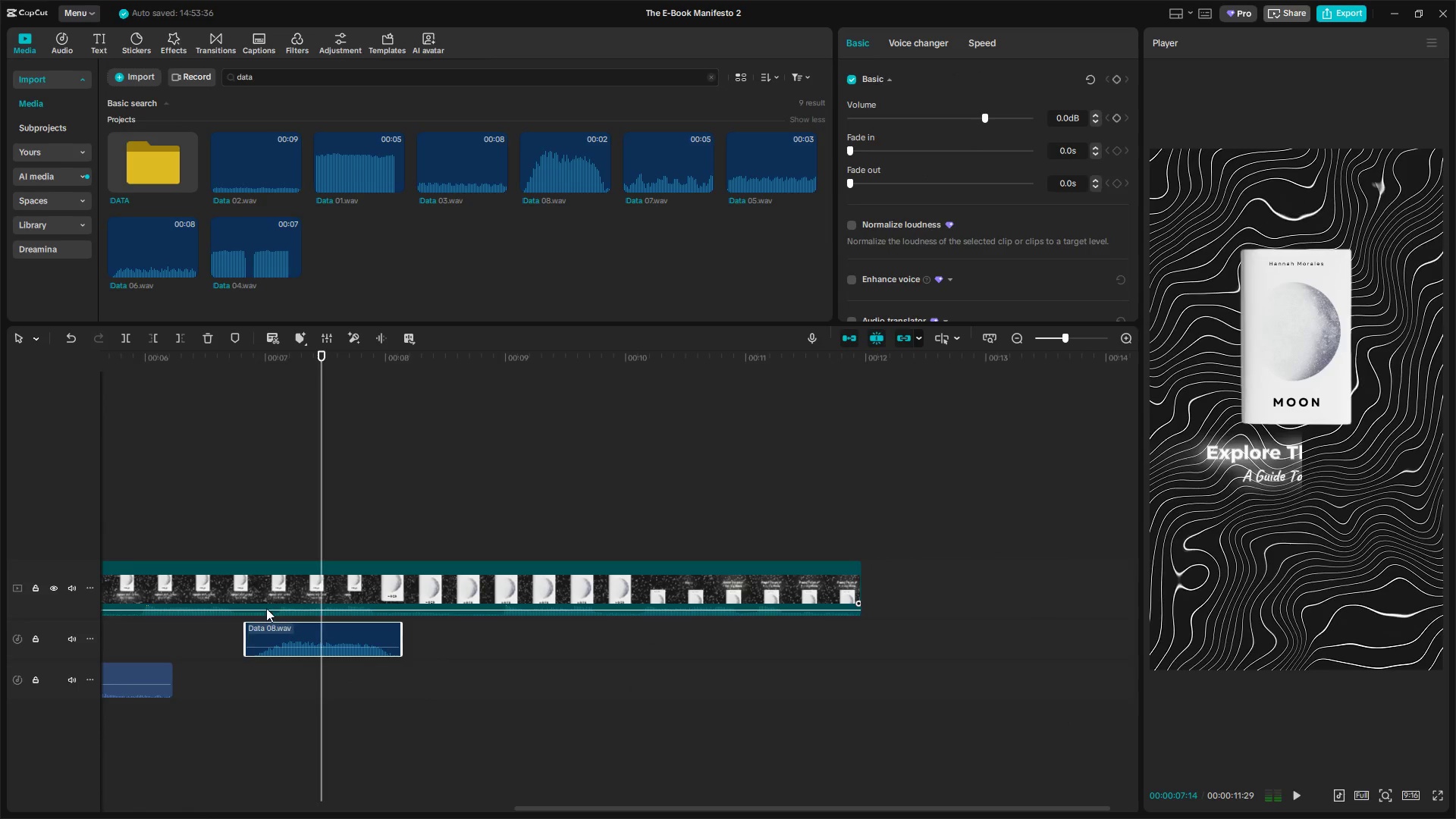 
key(Space)
 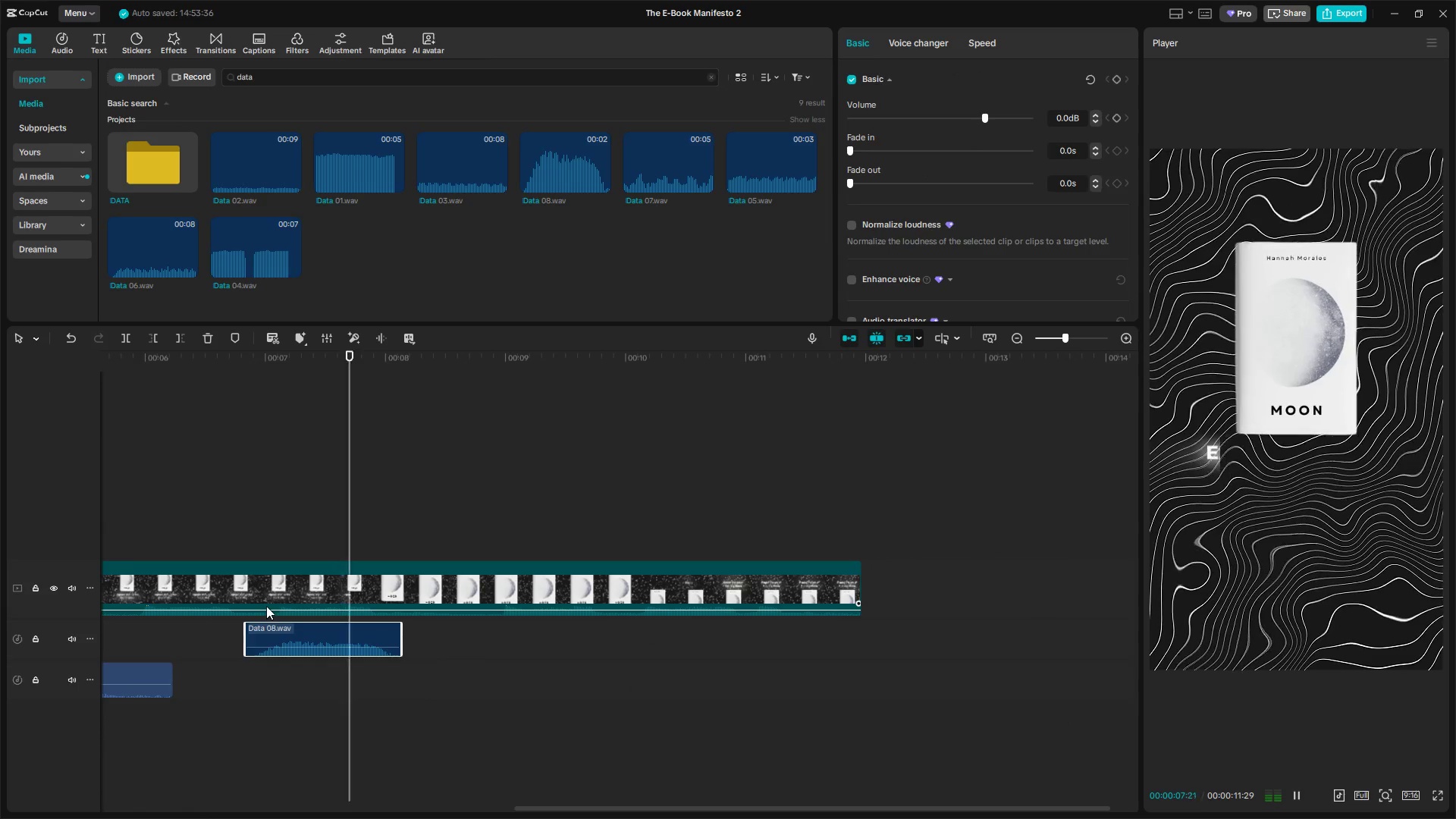 
key(Space)
 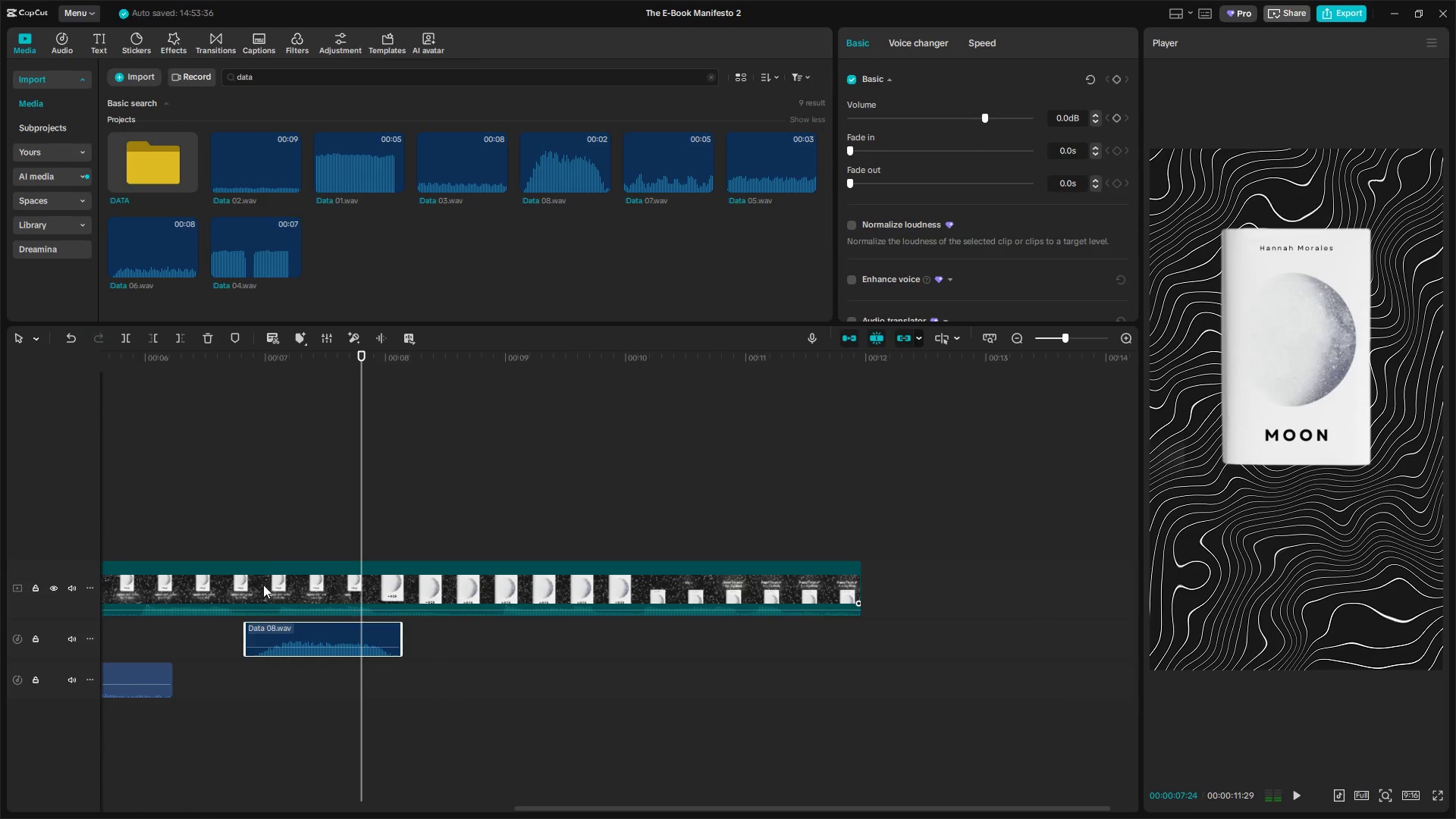 
left_click([260, 559])
 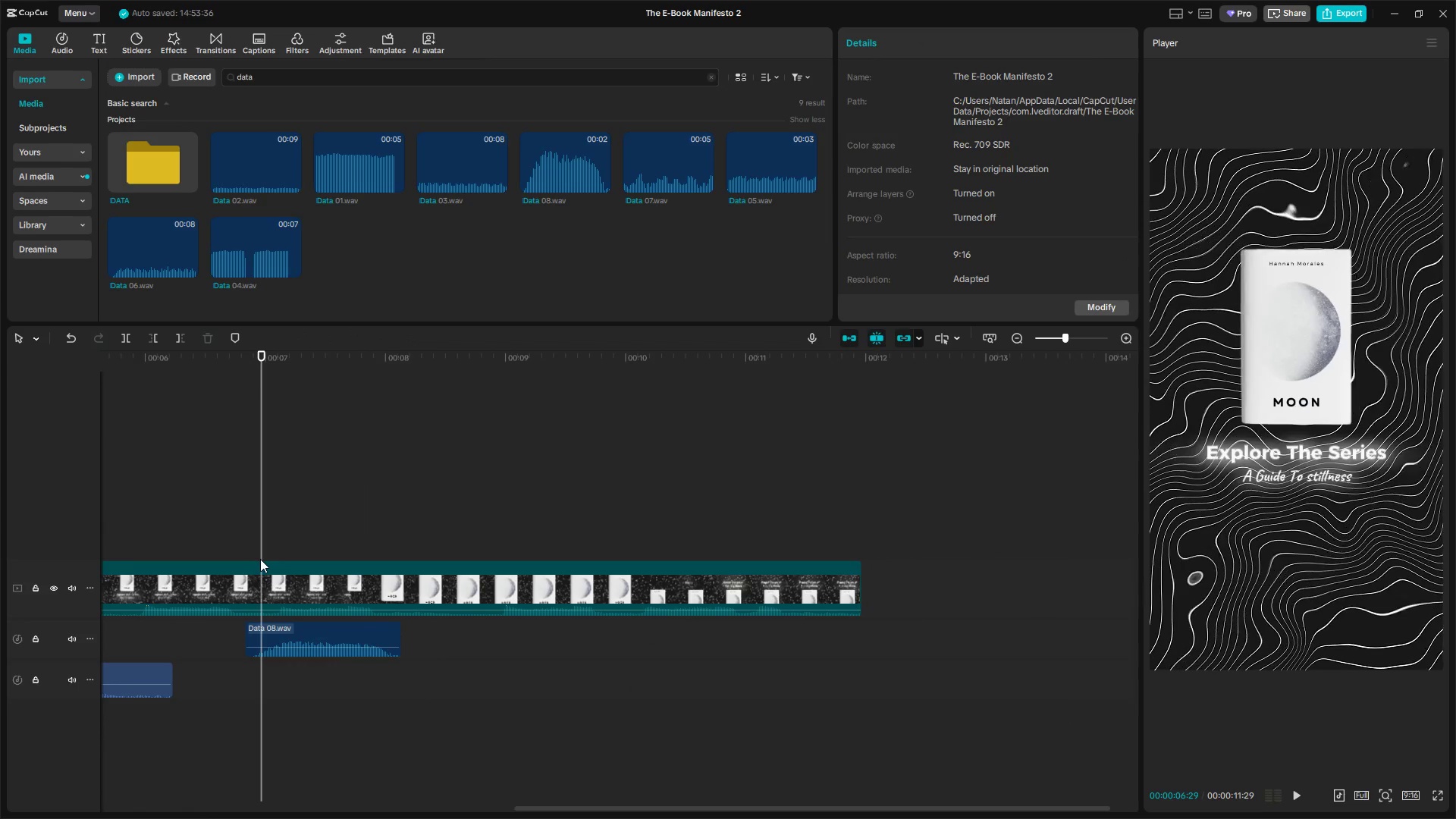 
left_click_drag(start_coordinate=[260, 559], to_coordinate=[273, 558])
 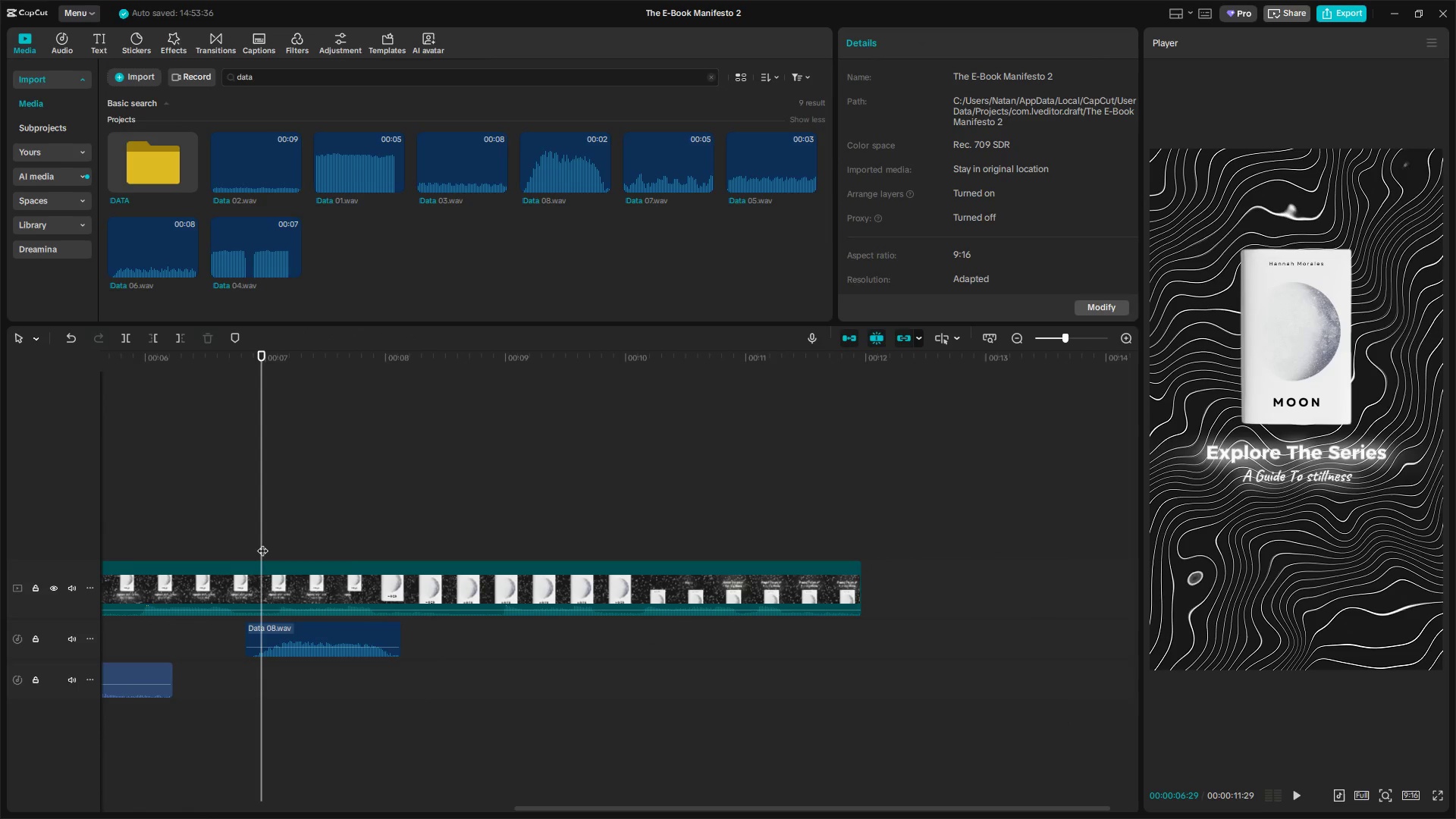 
left_click_drag(start_coordinate=[262, 543], to_coordinate=[277, 544])
 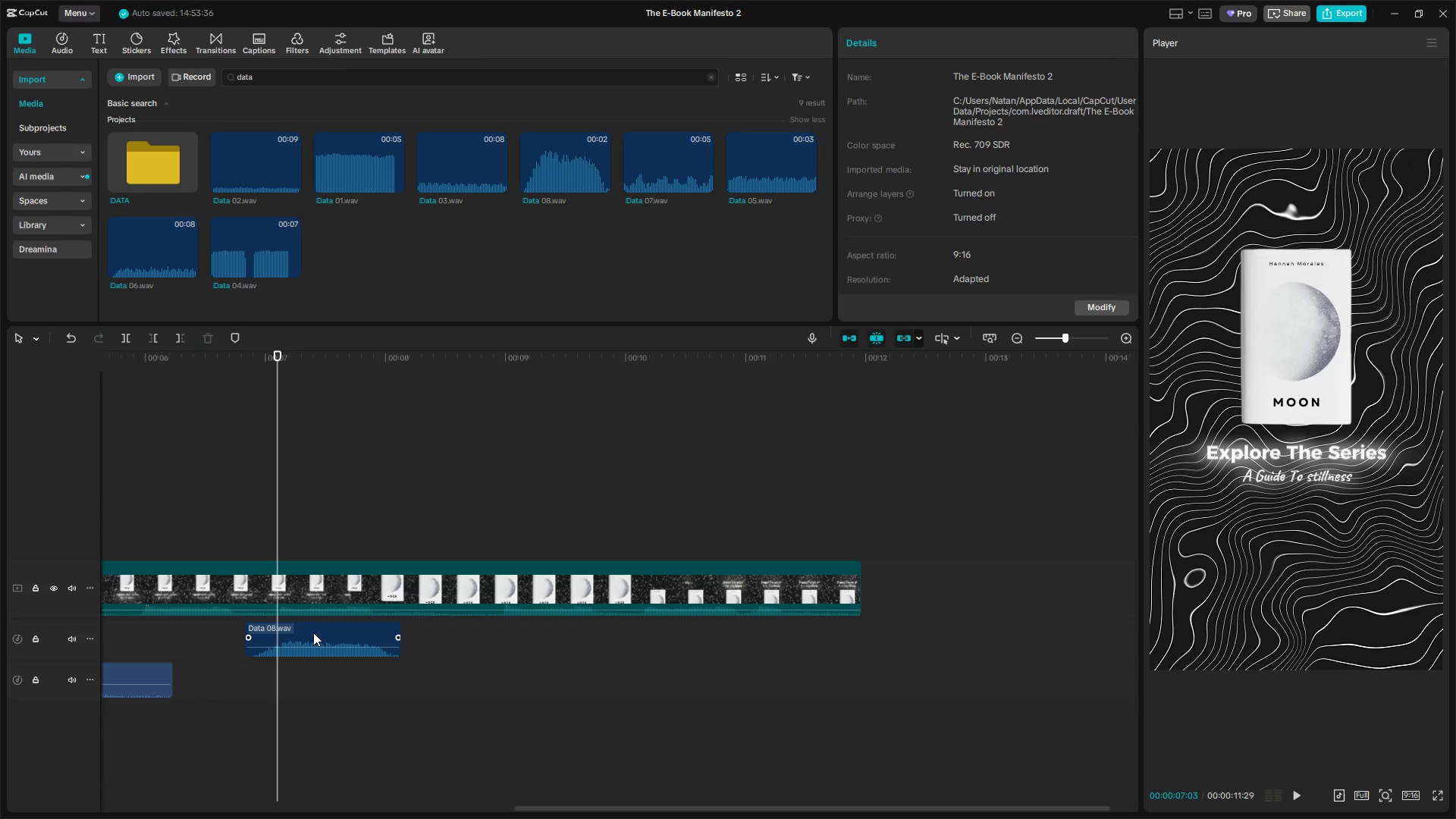 
left_click_drag(start_coordinate=[313, 632], to_coordinate=[331, 634])
 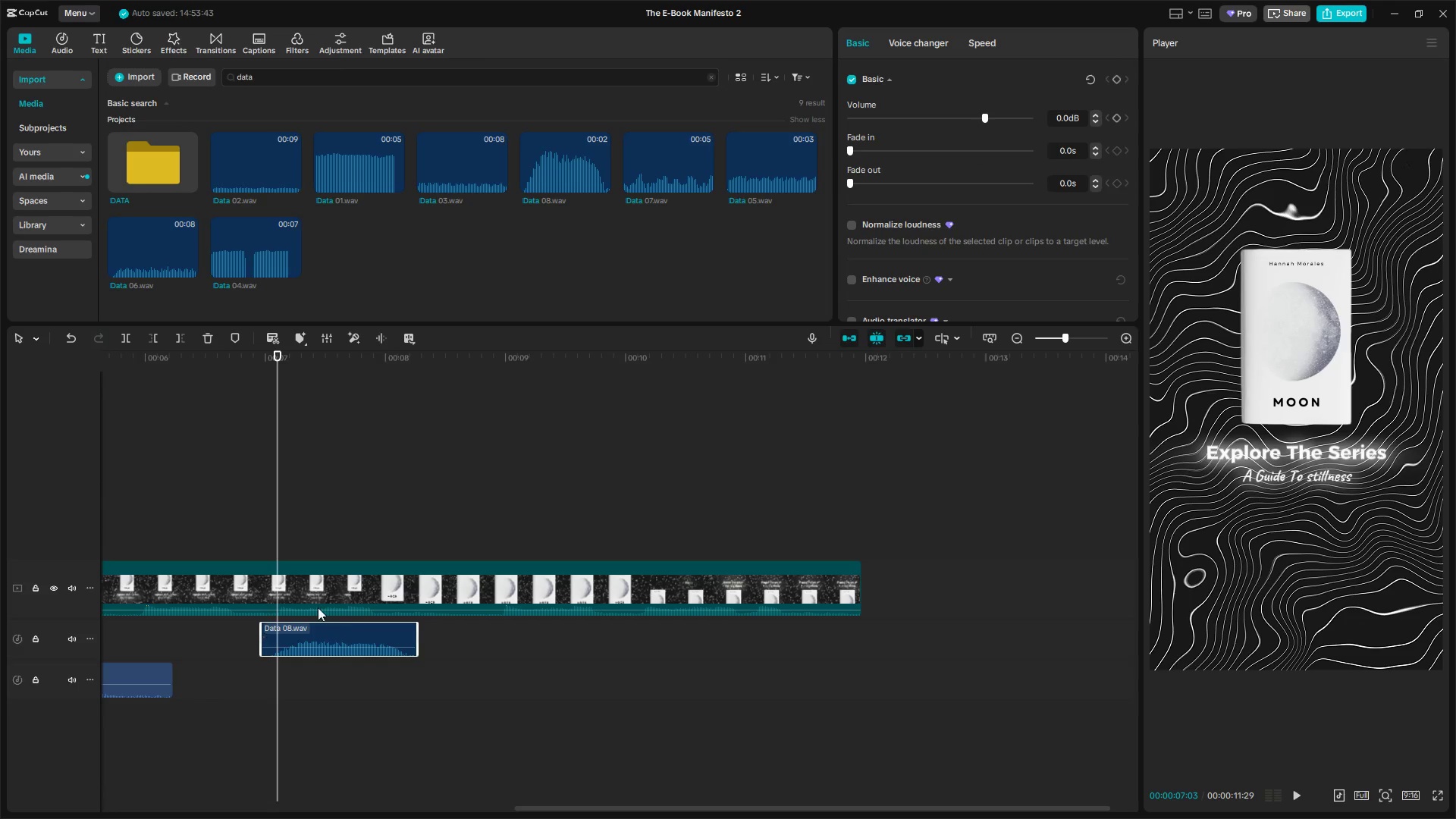 
key(Space)
 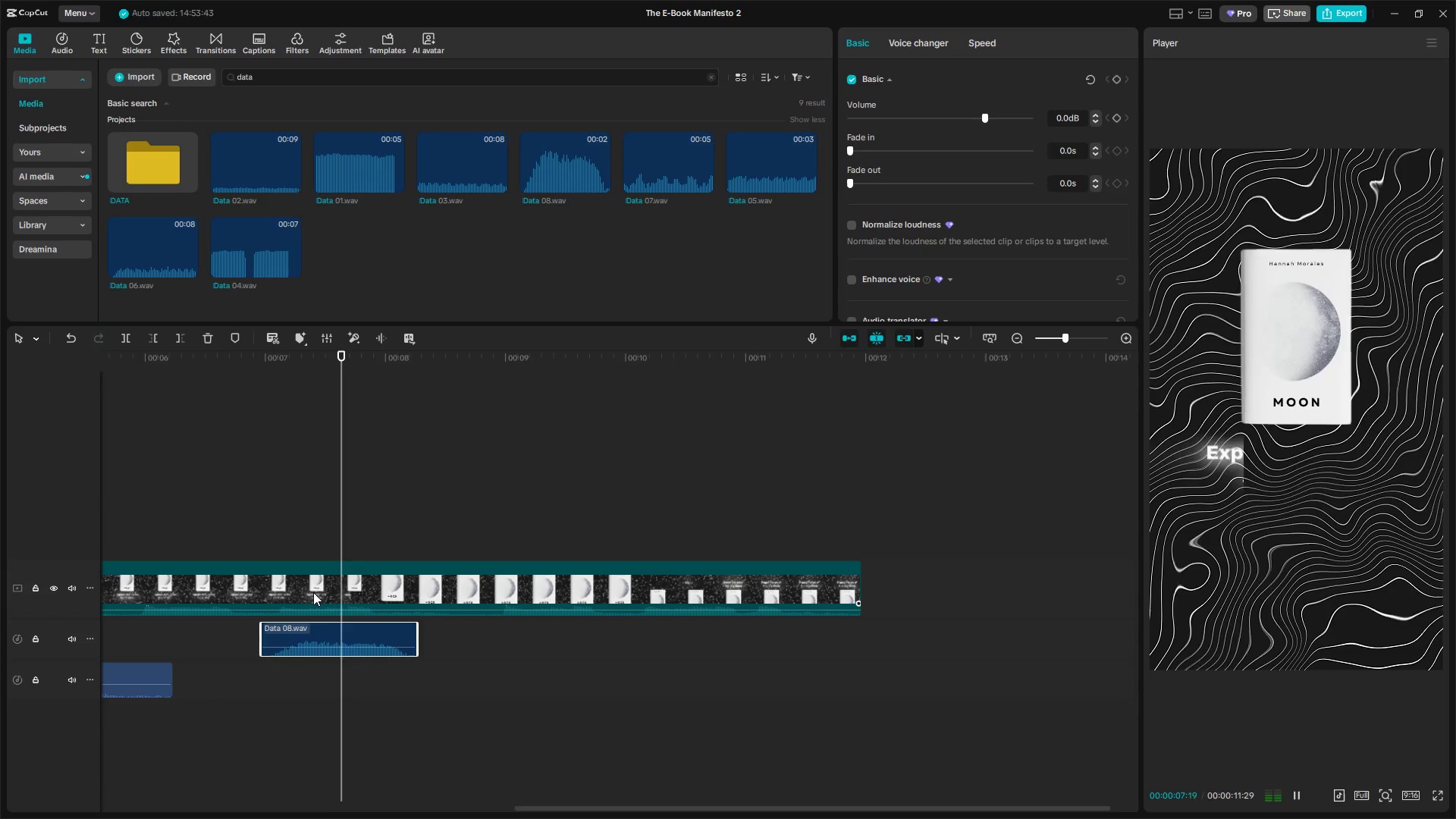 
key(Space)
 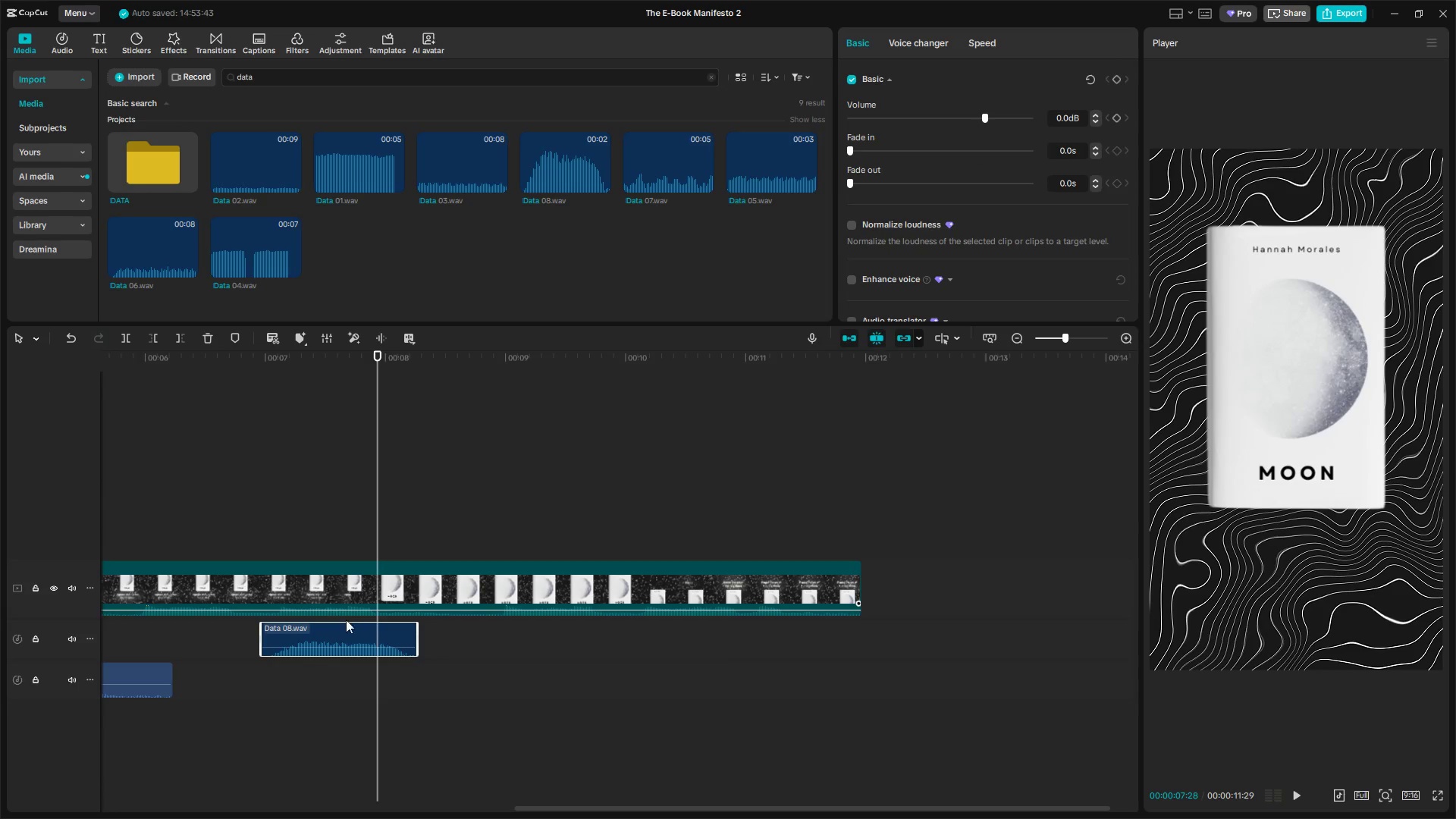 
left_click([382, 628])
 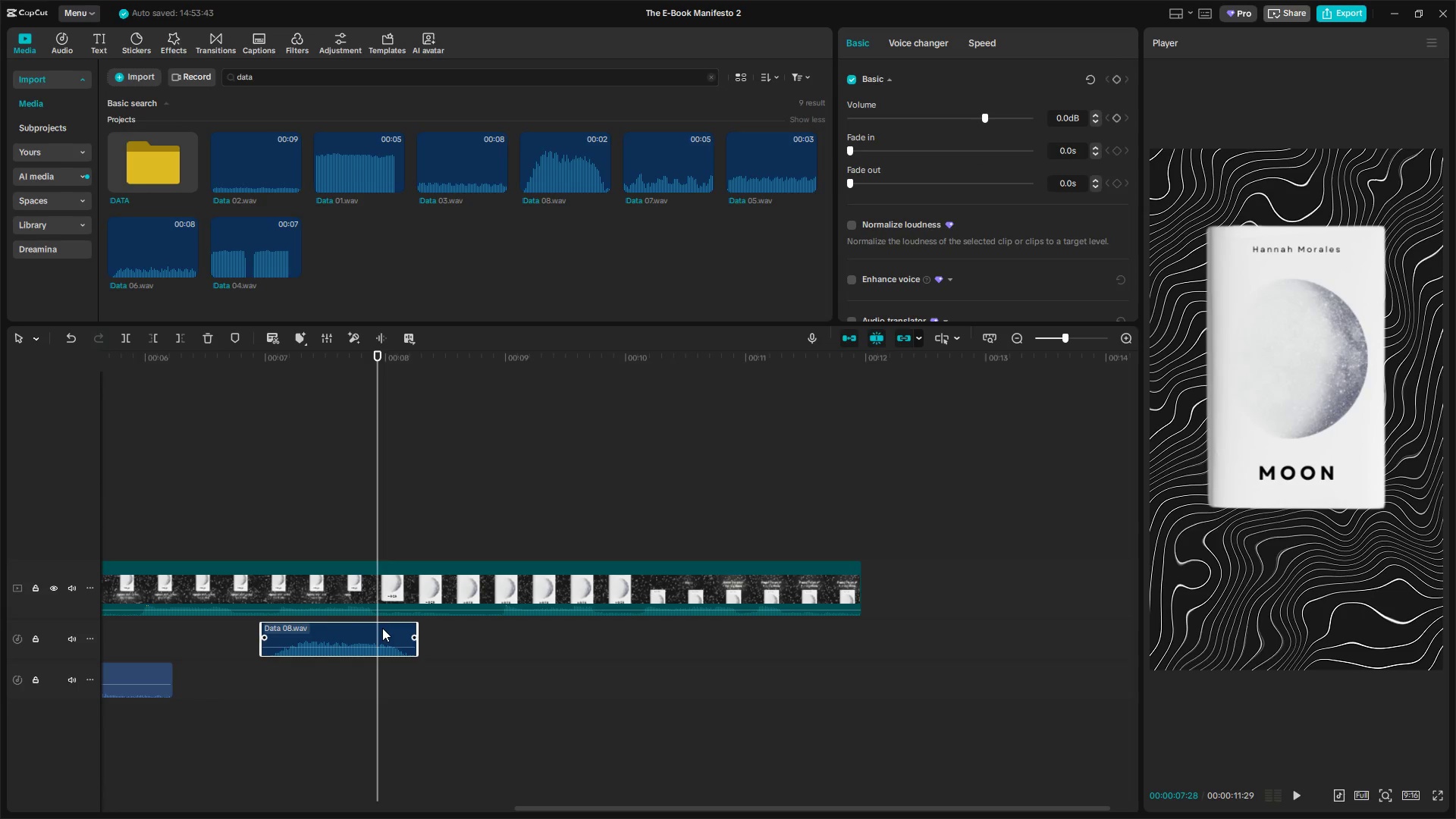 
key(W)
 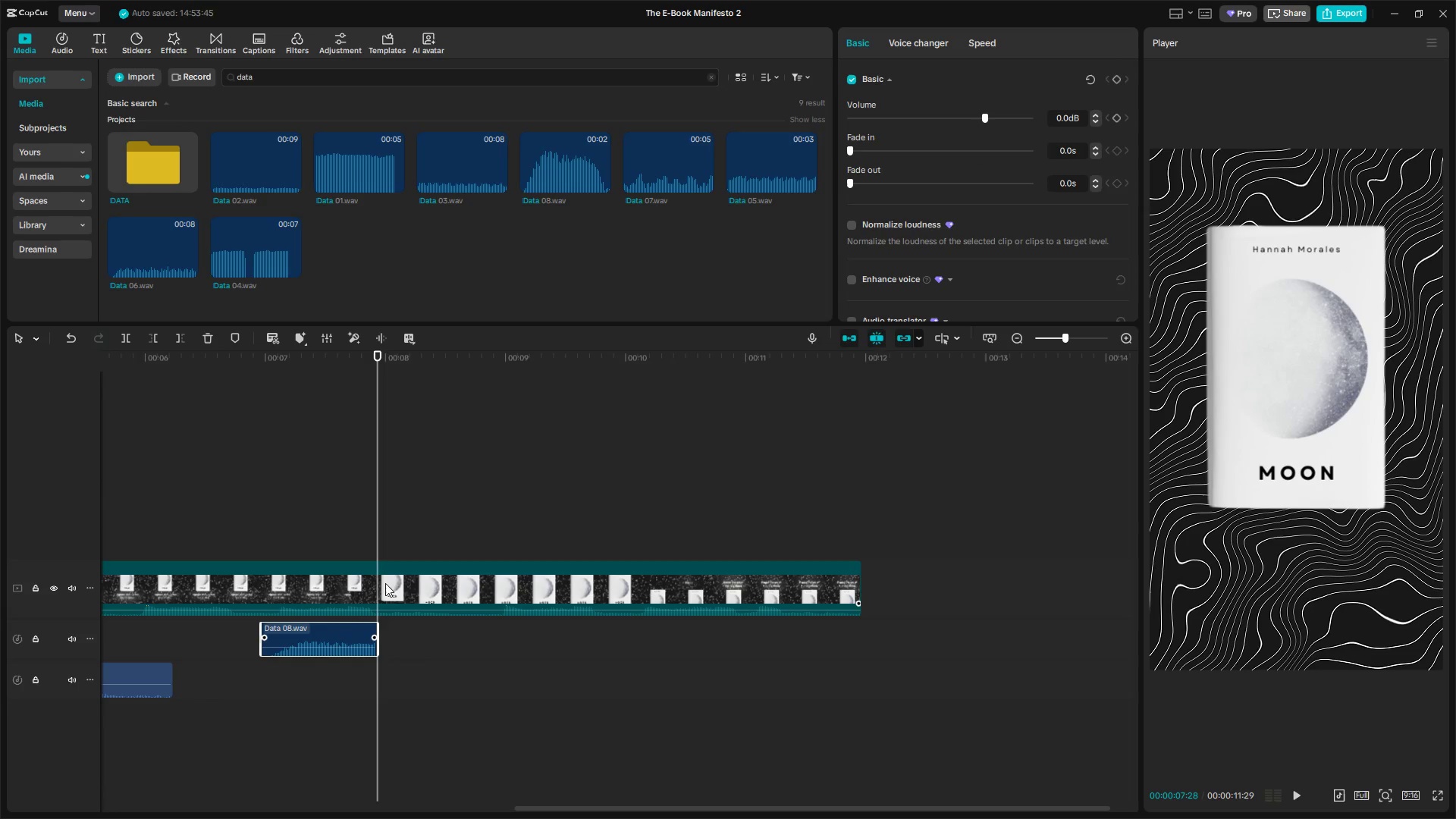 
left_click([342, 535])
 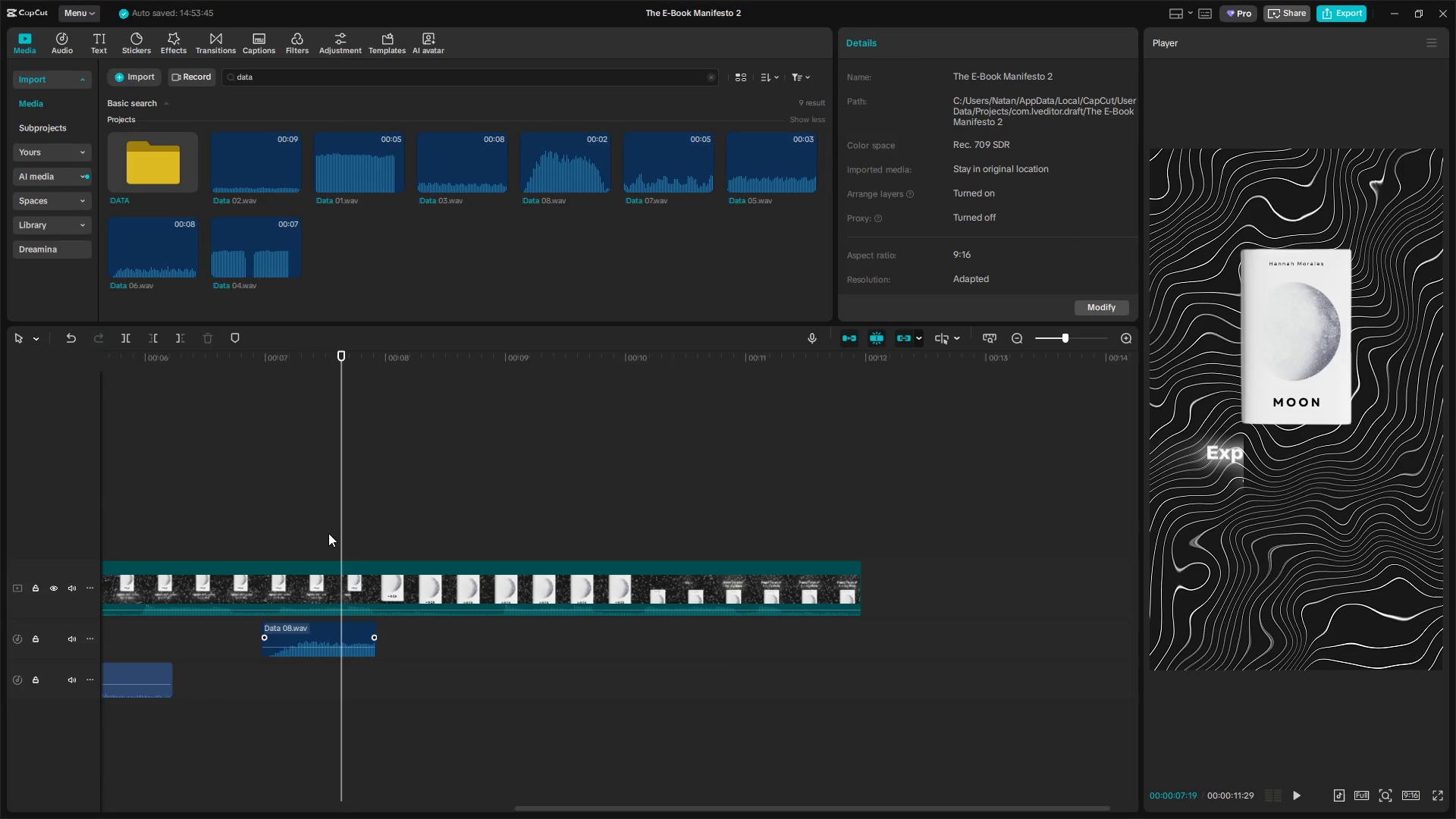 
key(Space)
 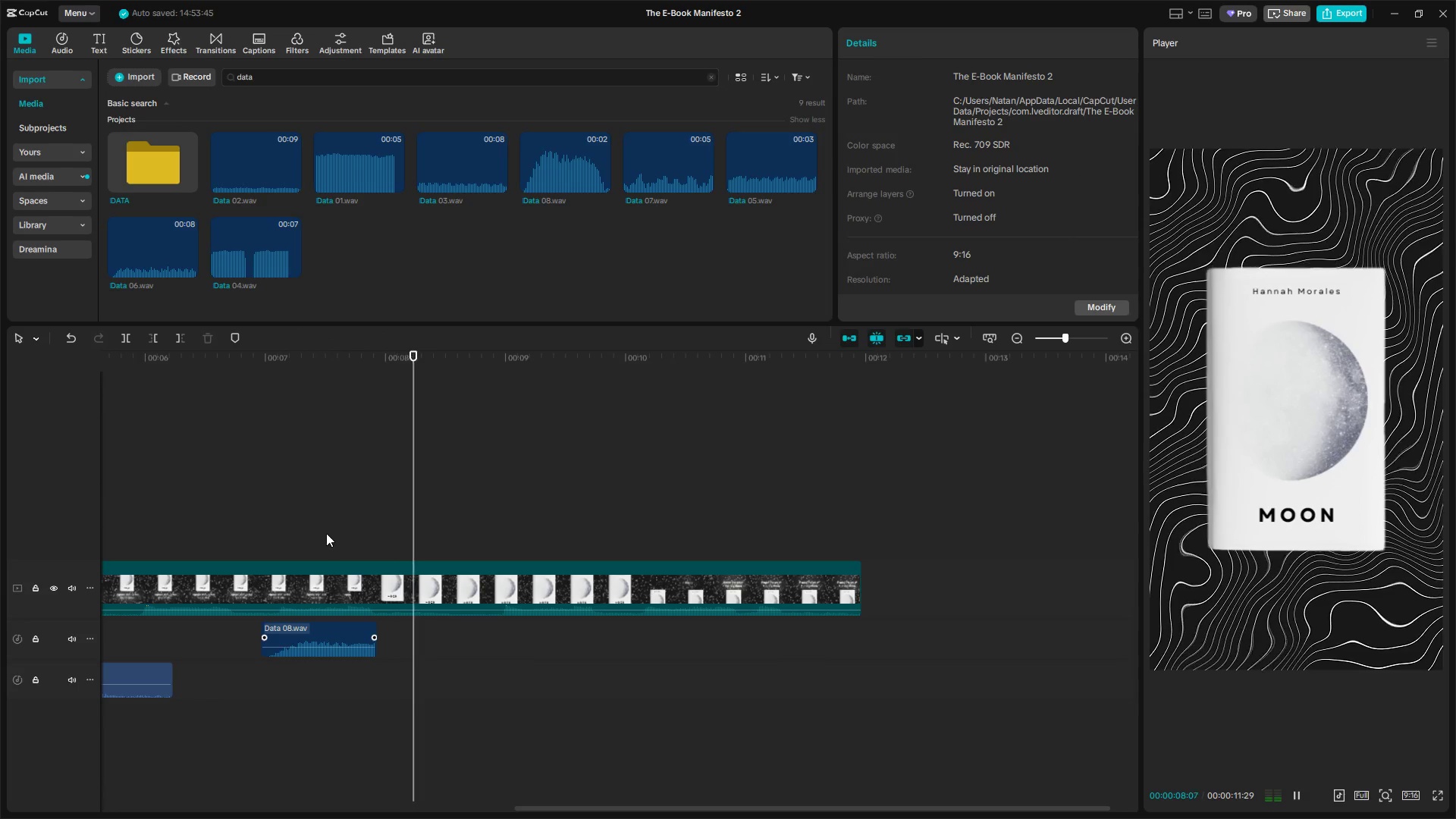 
key(Space)
 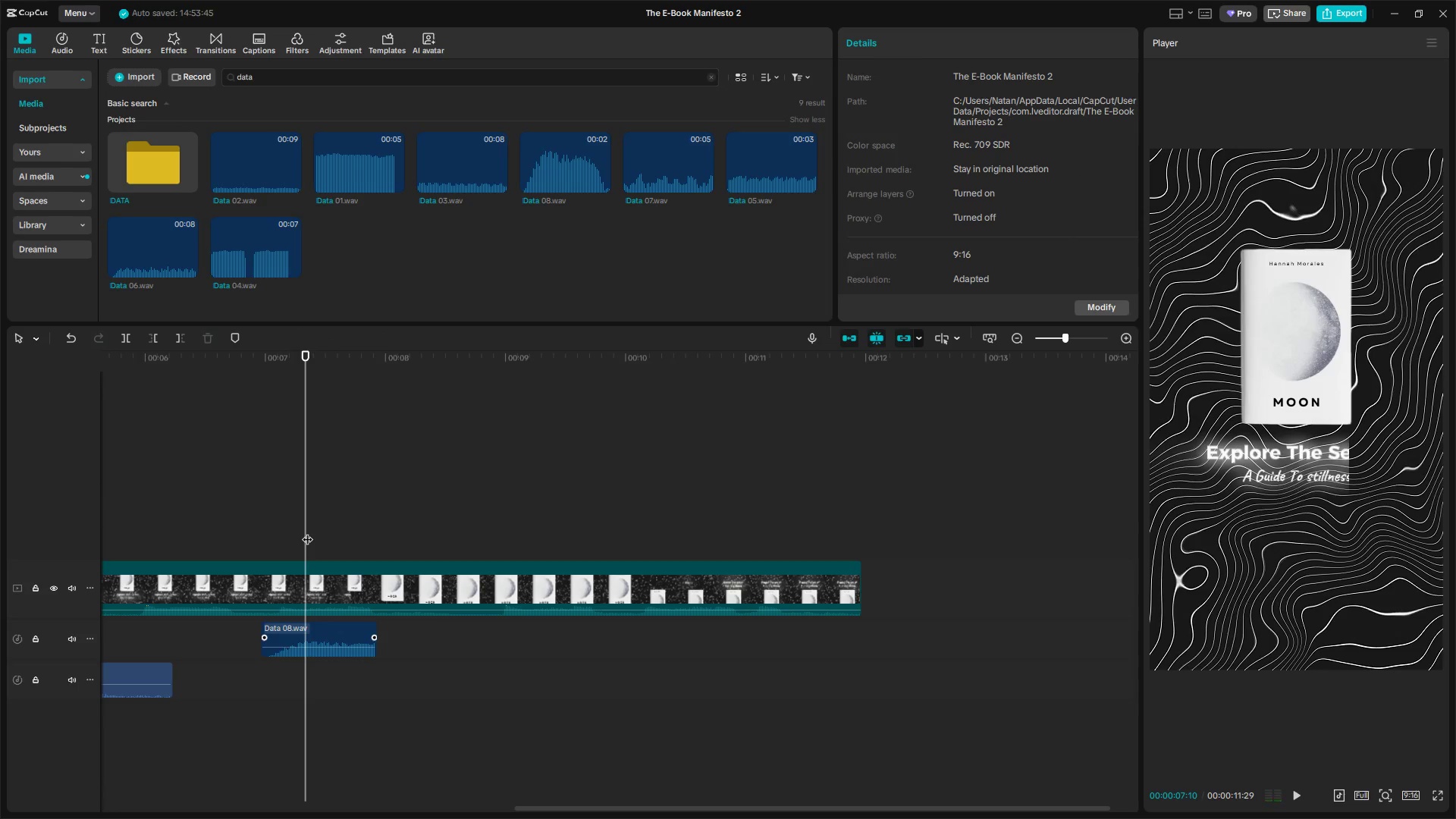 
key(Space)
 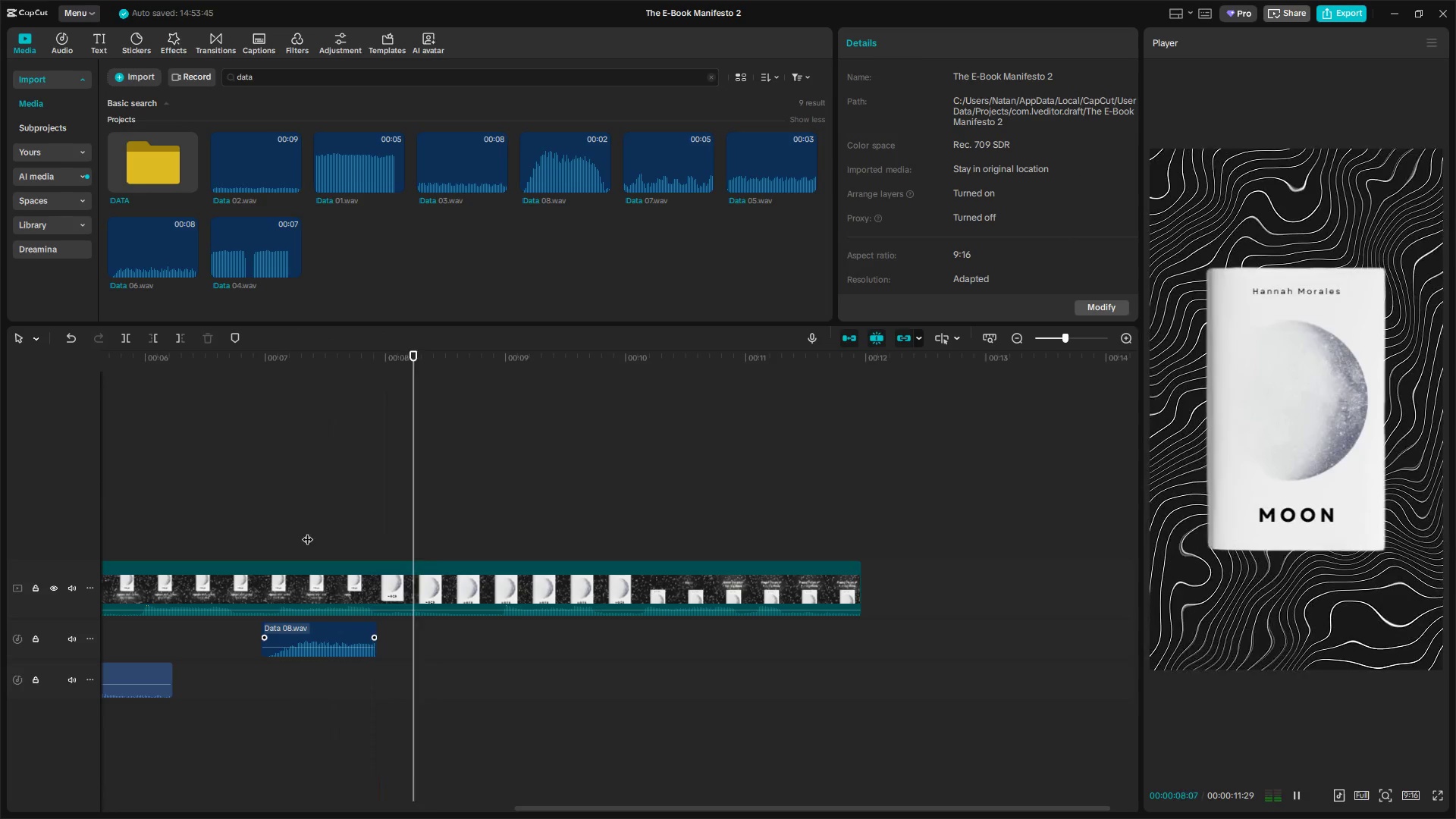 
key(Space)
 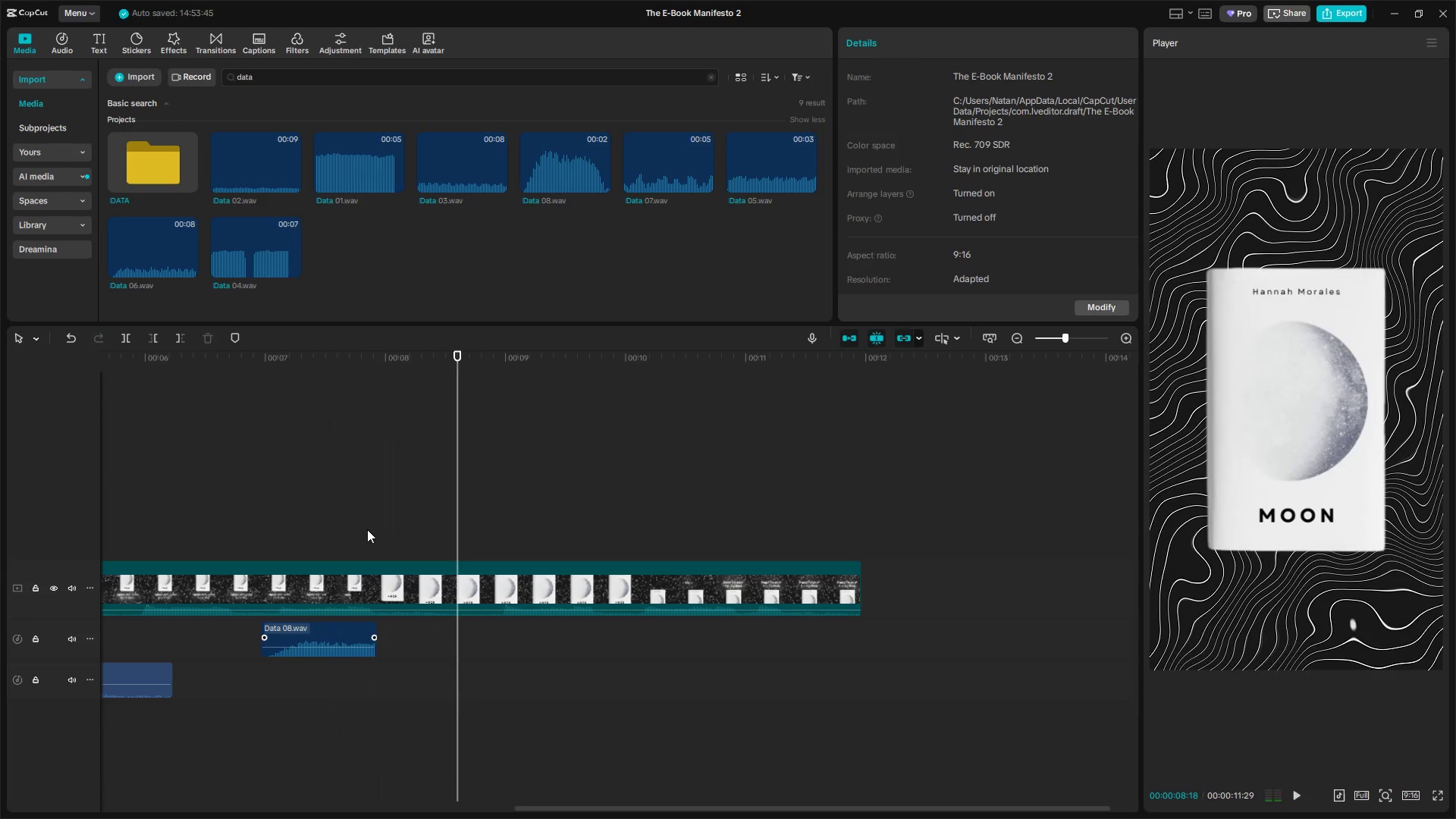 
left_click([375, 529])
 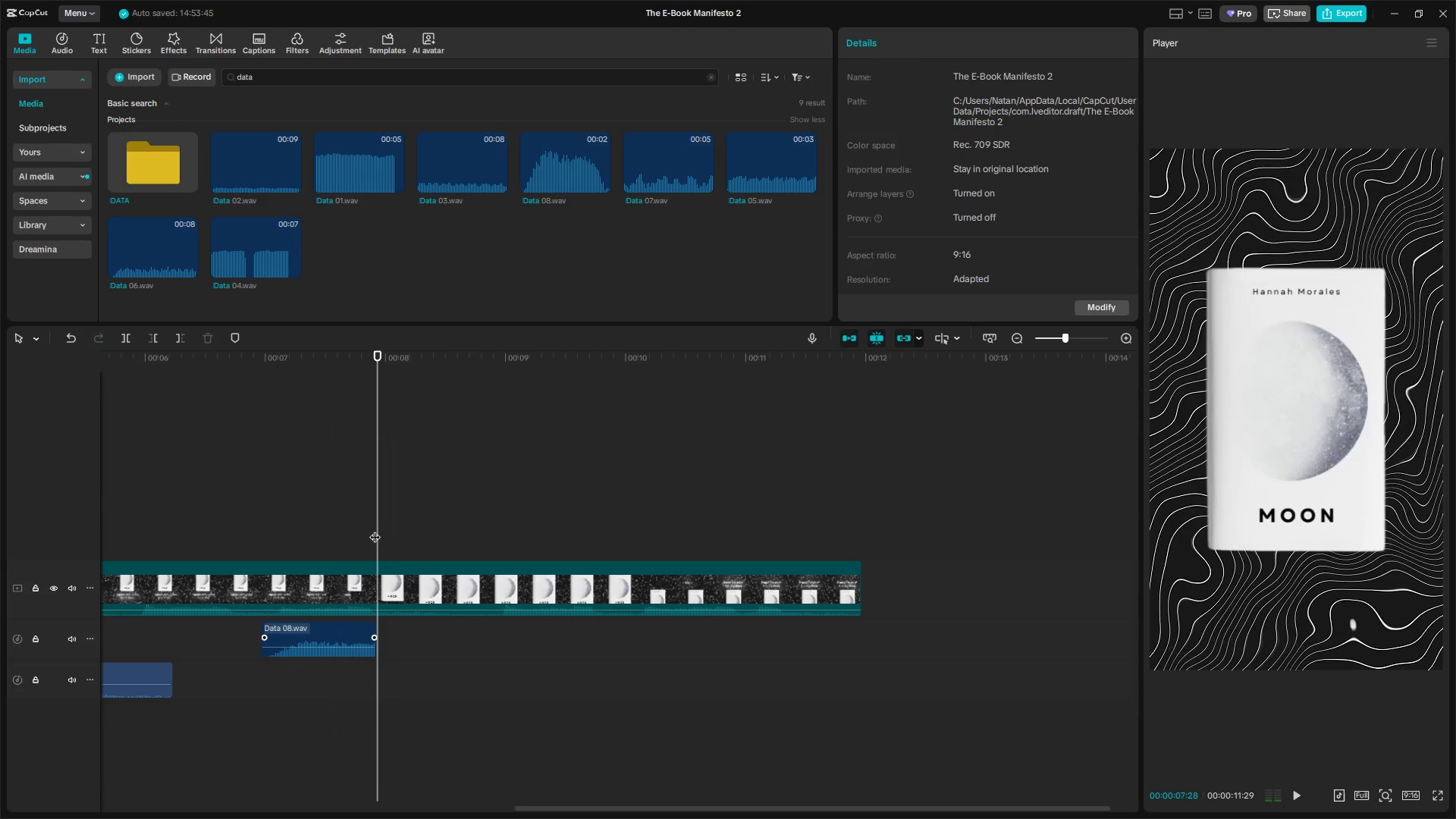 
left_click_drag(start_coordinate=[375, 529], to_coordinate=[342, 529])
 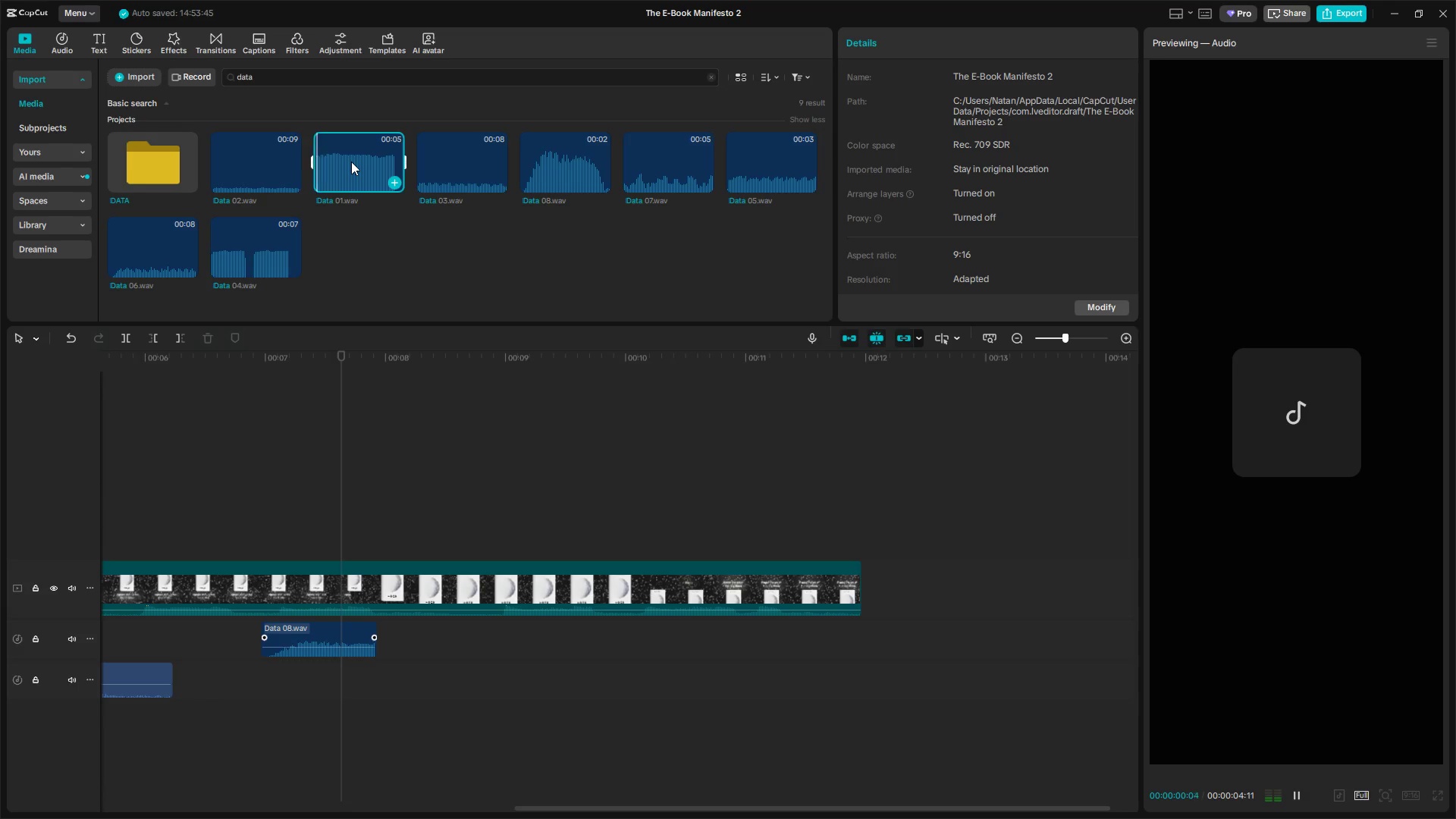 
left_click([174, 243])
 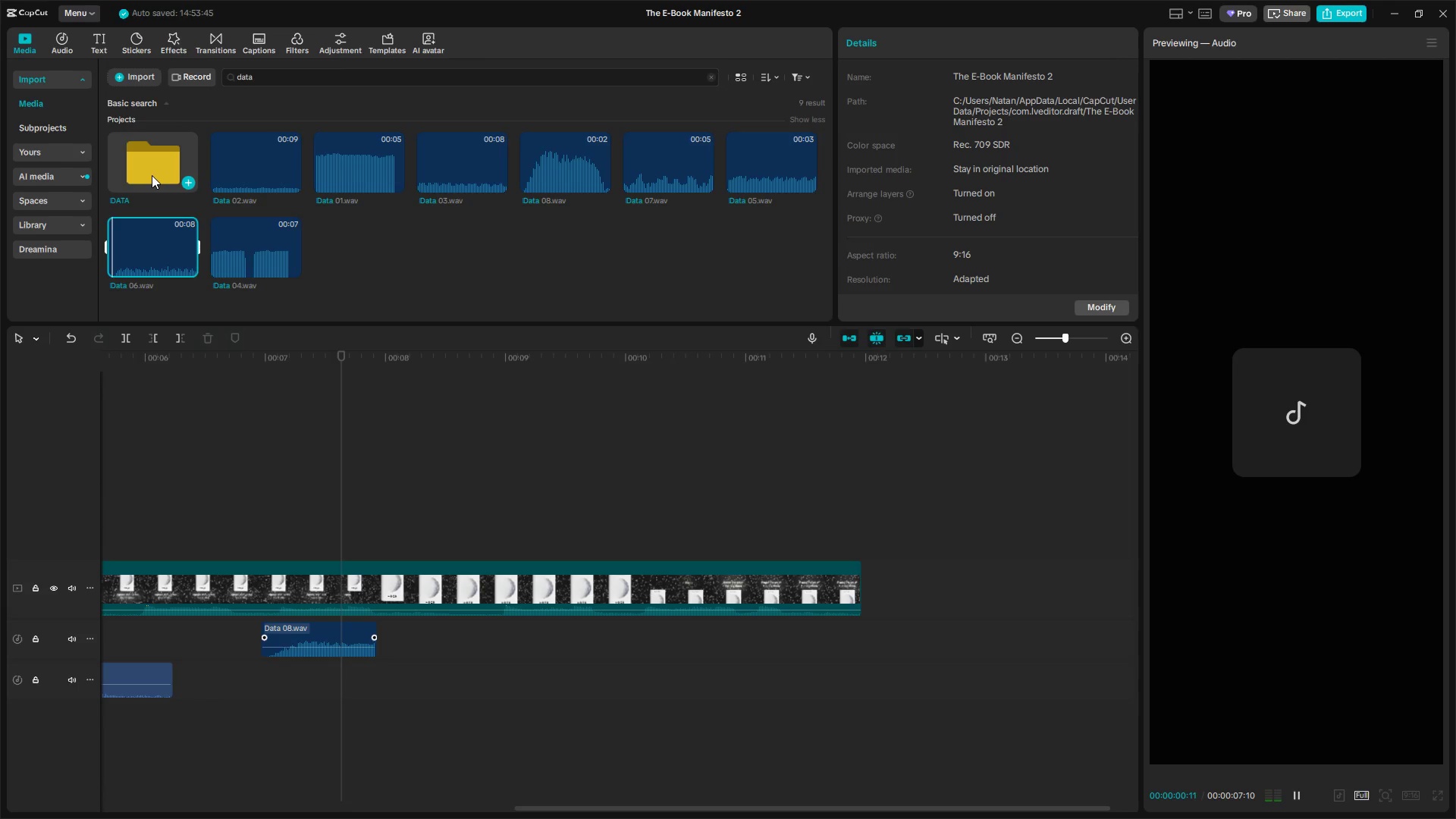 
double_click([151, 172])
 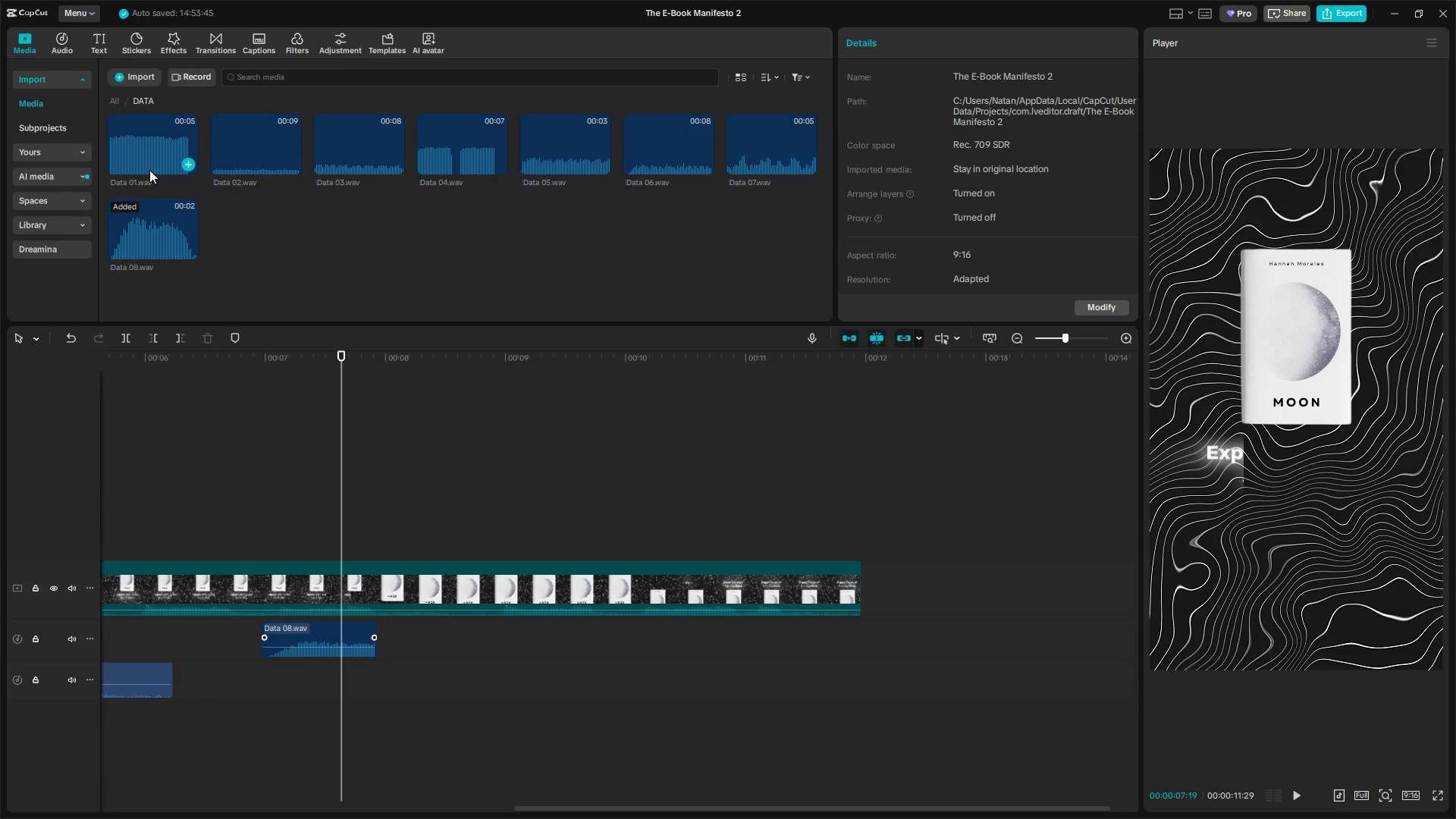 
left_click([140, 150])
 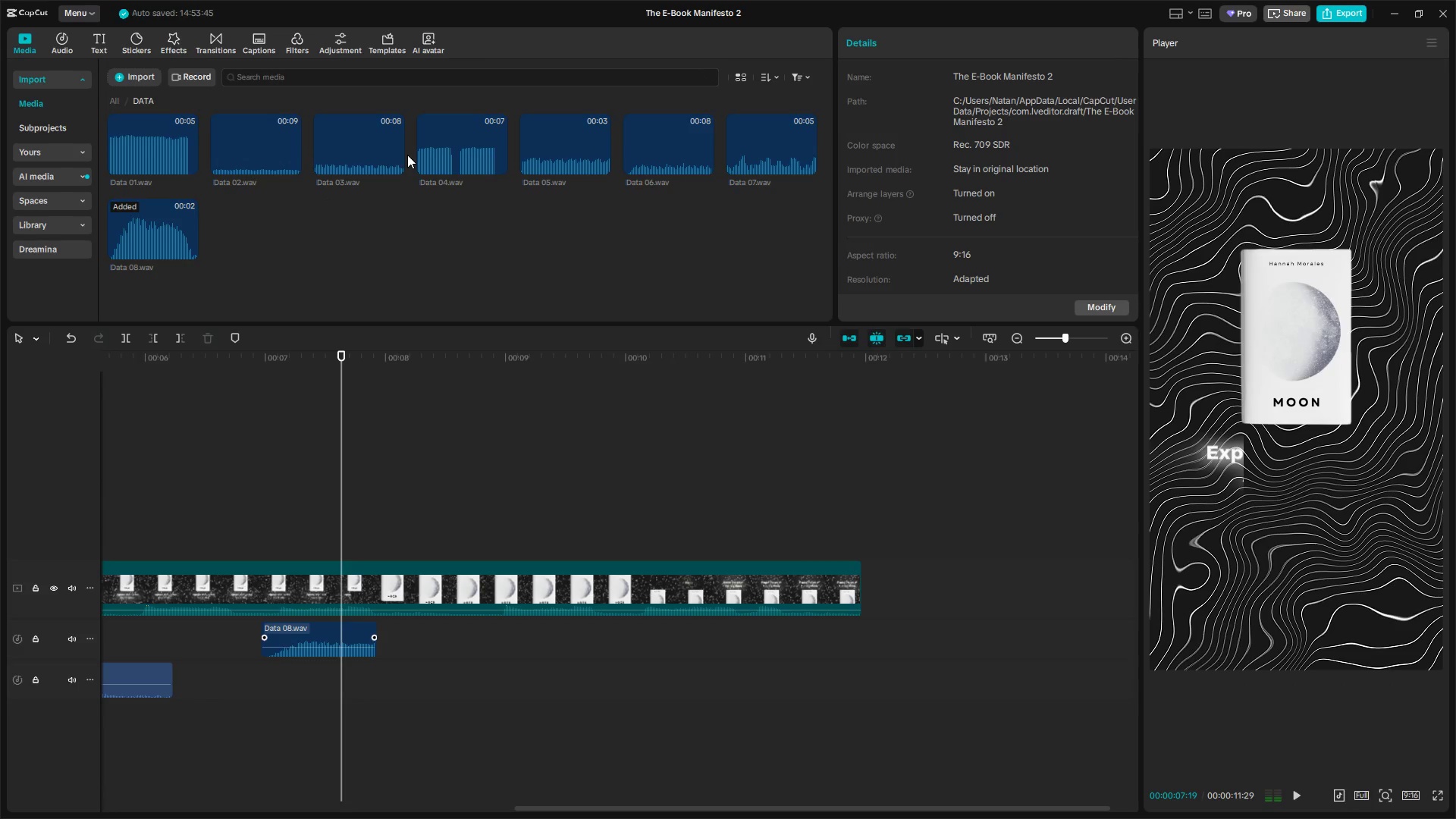 
double_click([432, 152])
 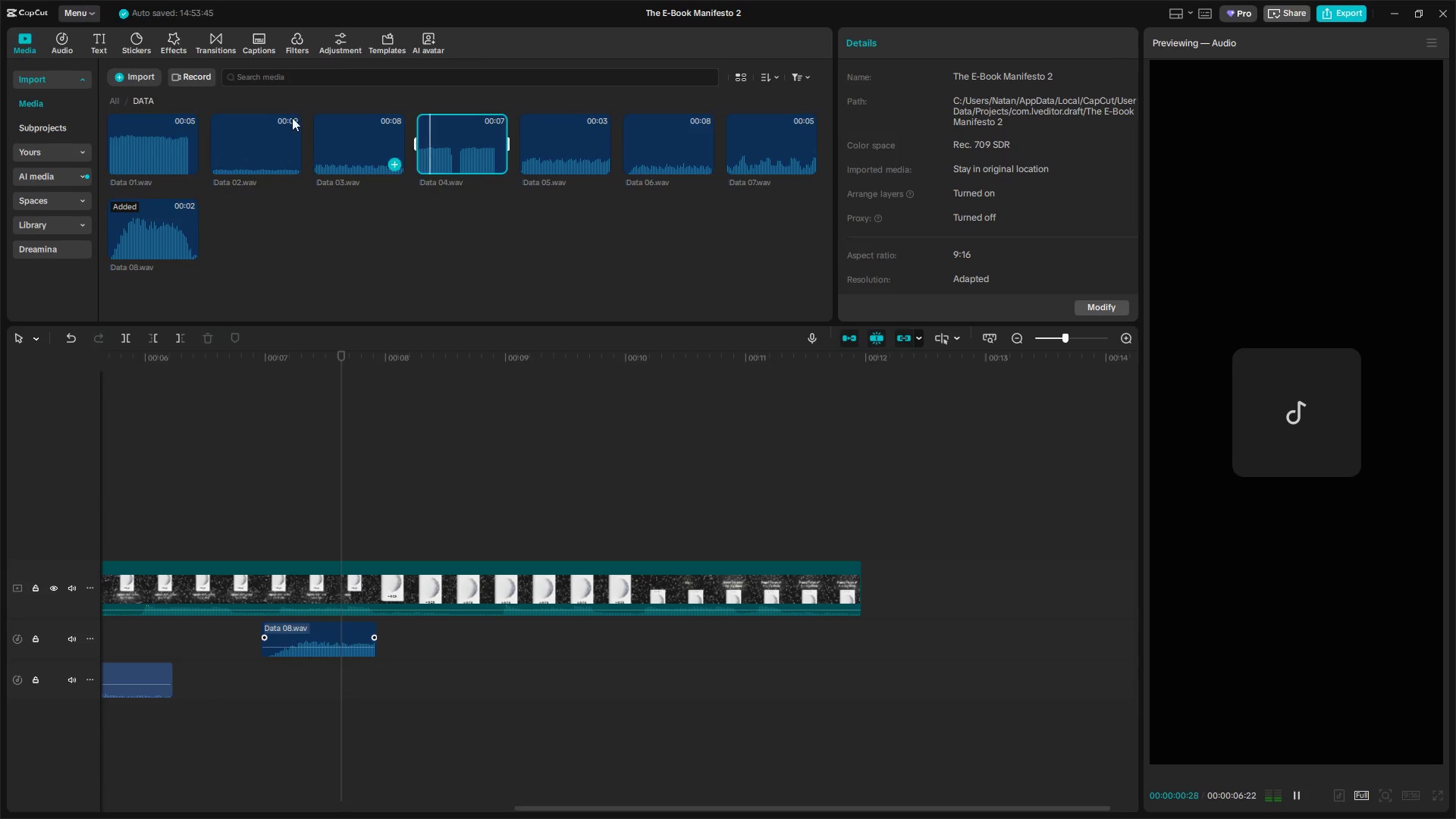 
left_click([113, 96])
 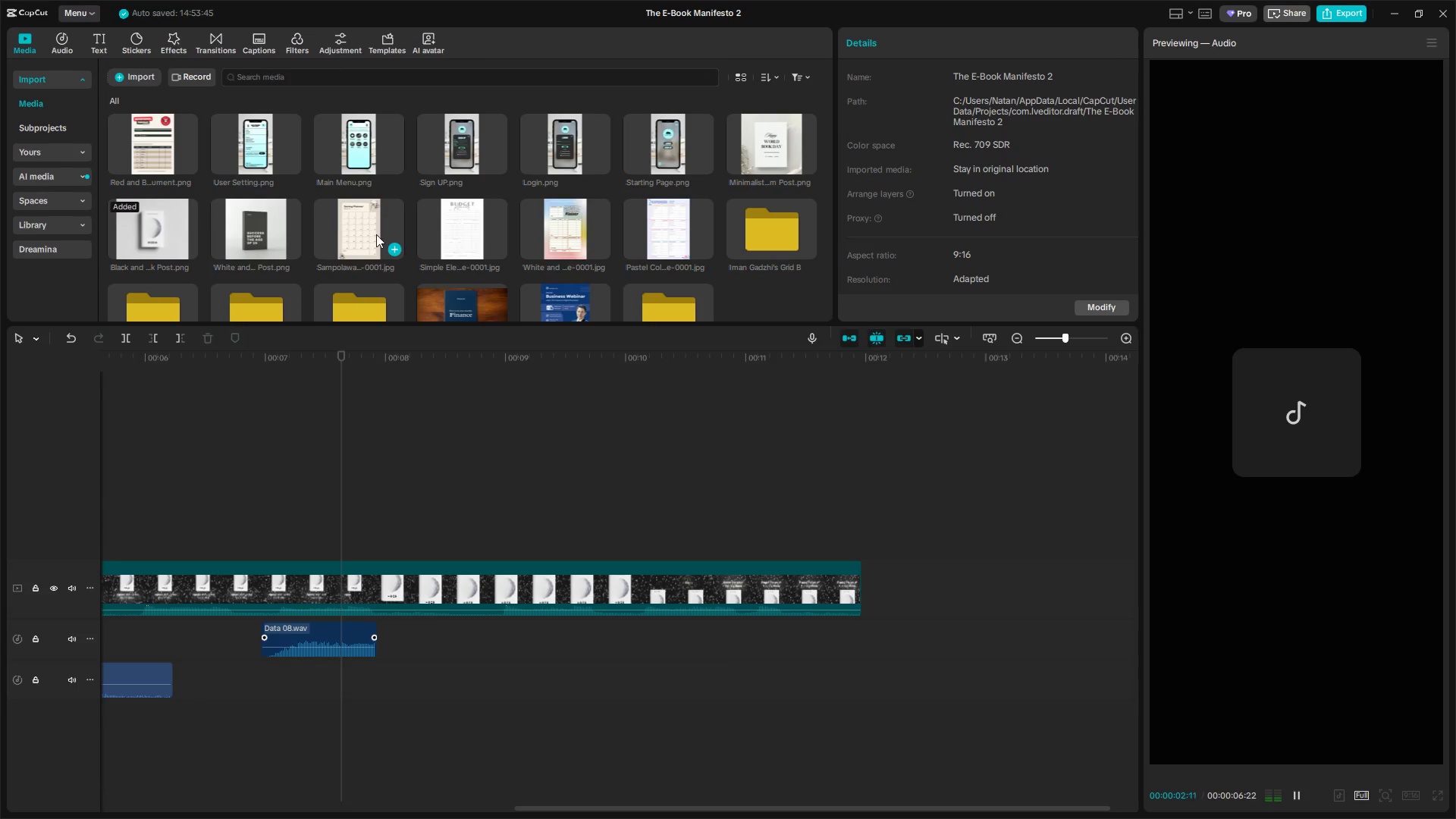 
scroll: coordinate [413, 231], scroll_direction: down, amount: 4.0
 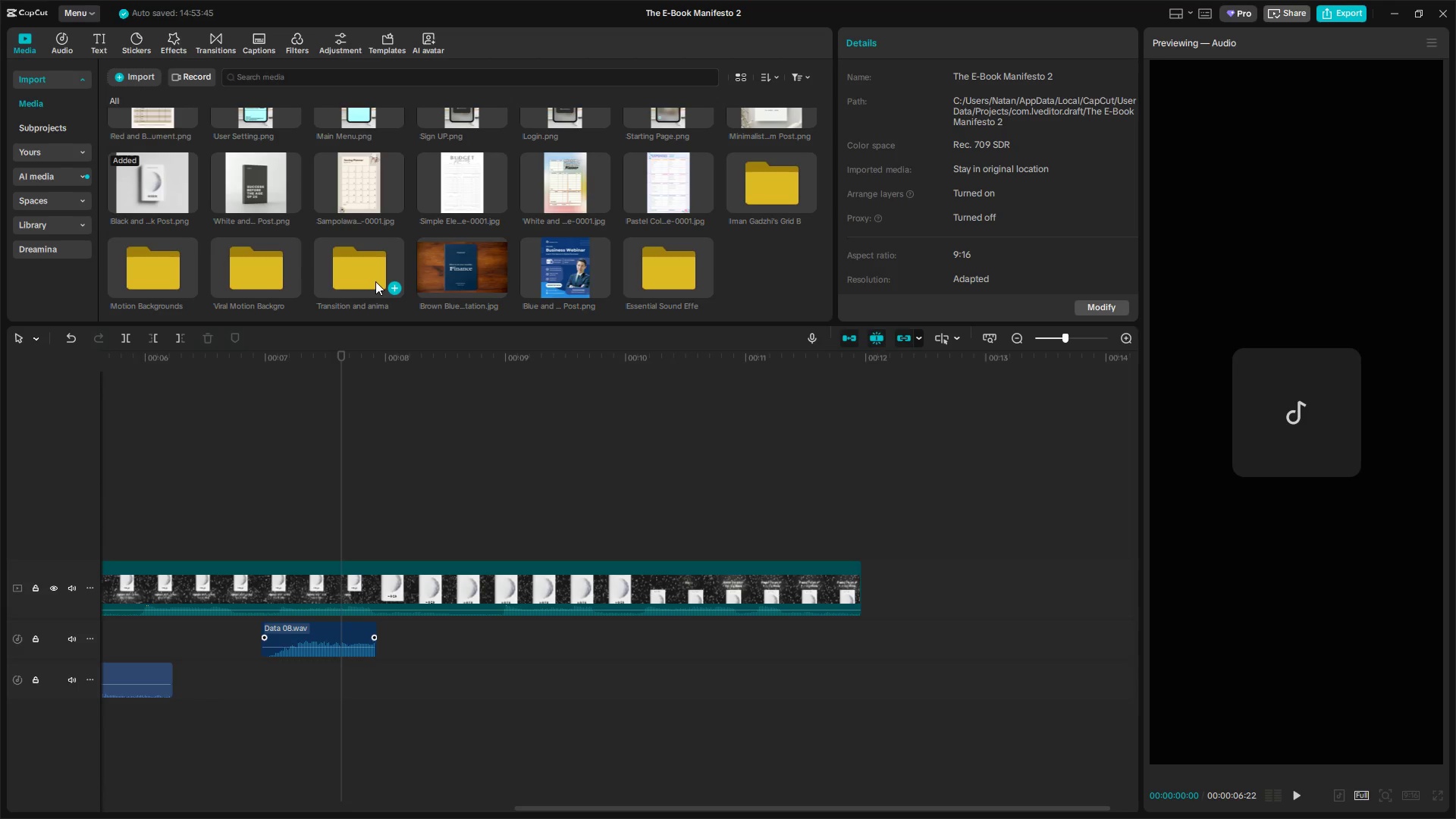 
wait(5.04)
 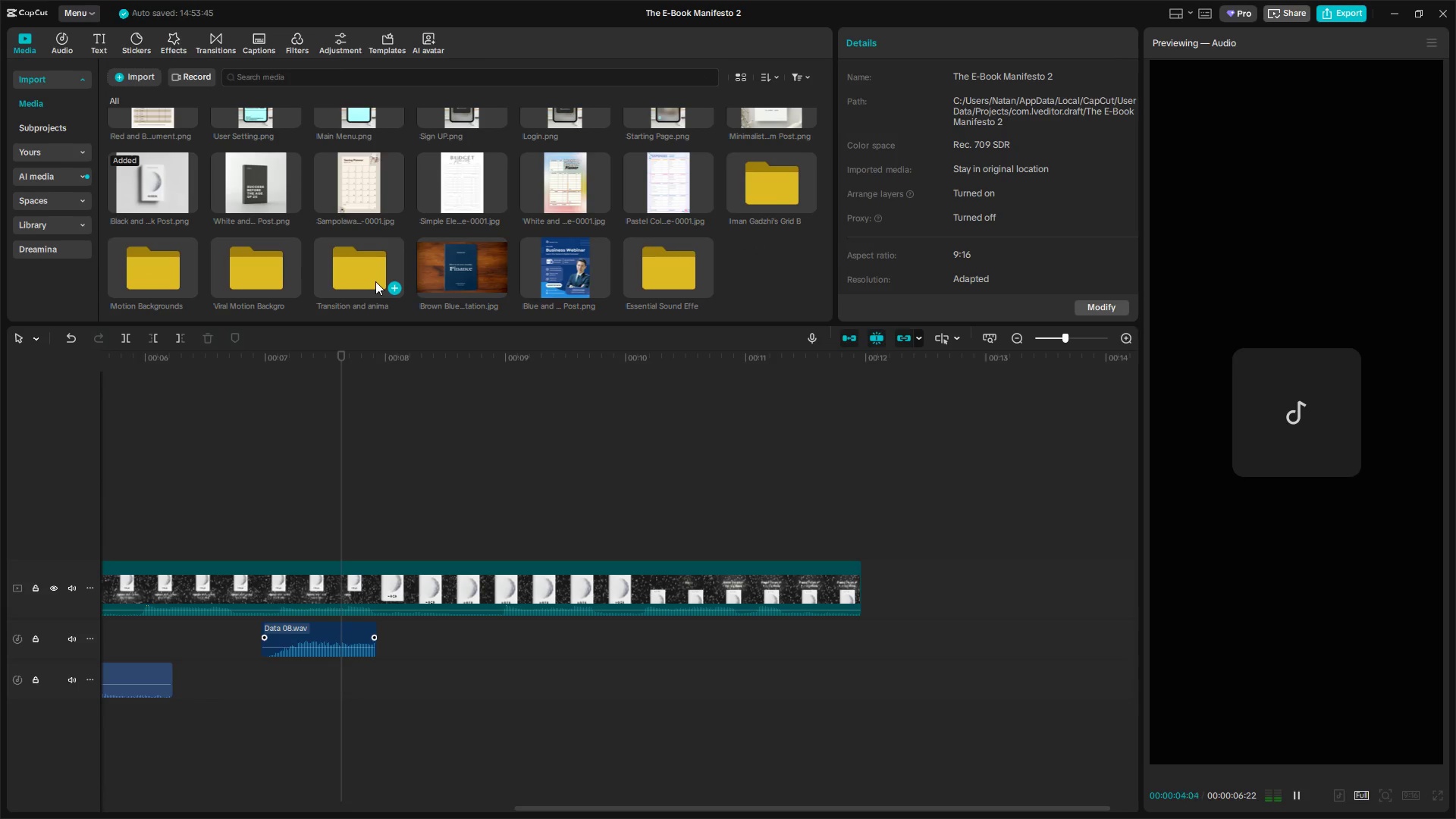 
double_click([663, 271])
 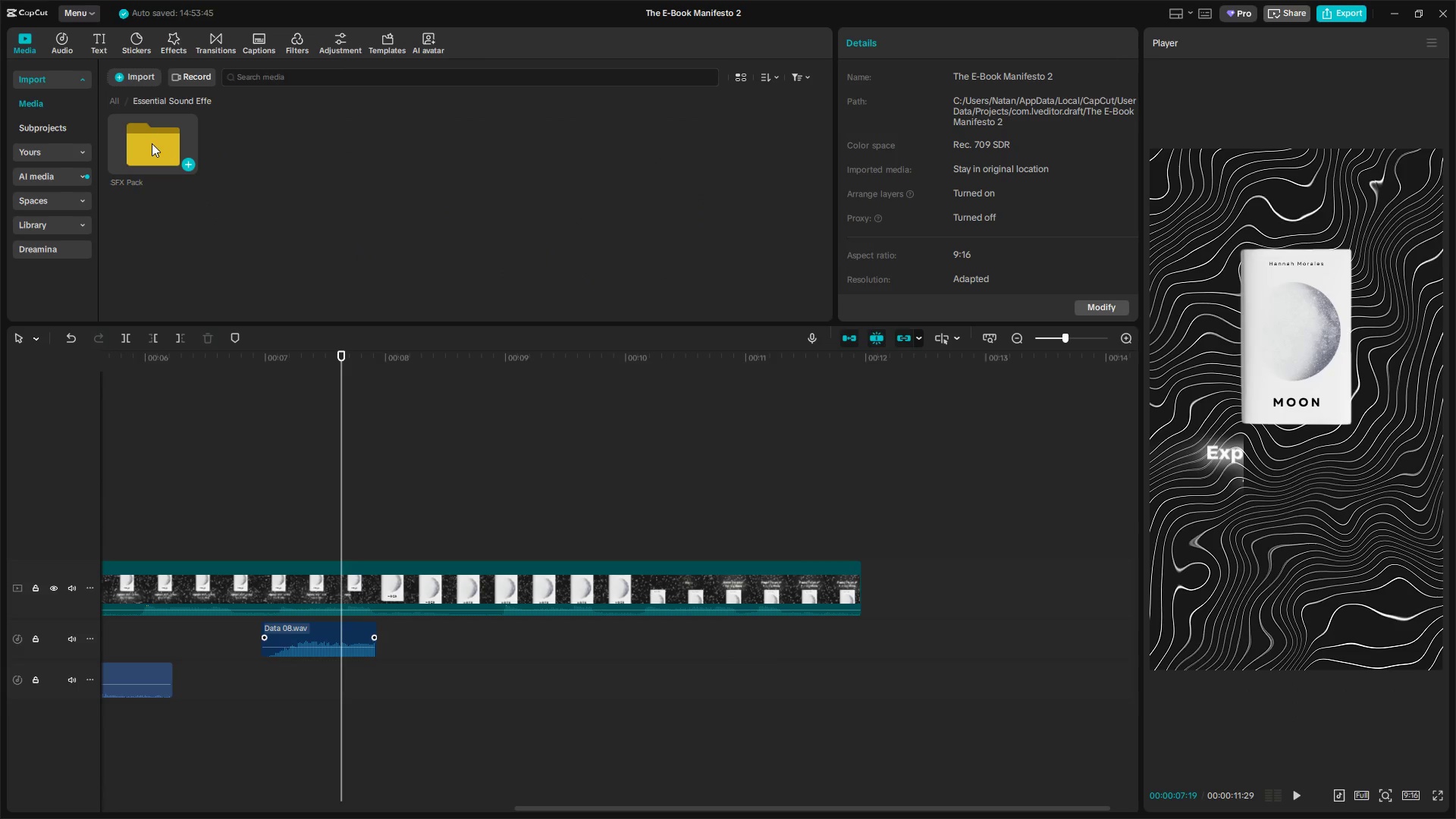 
double_click([149, 138])
 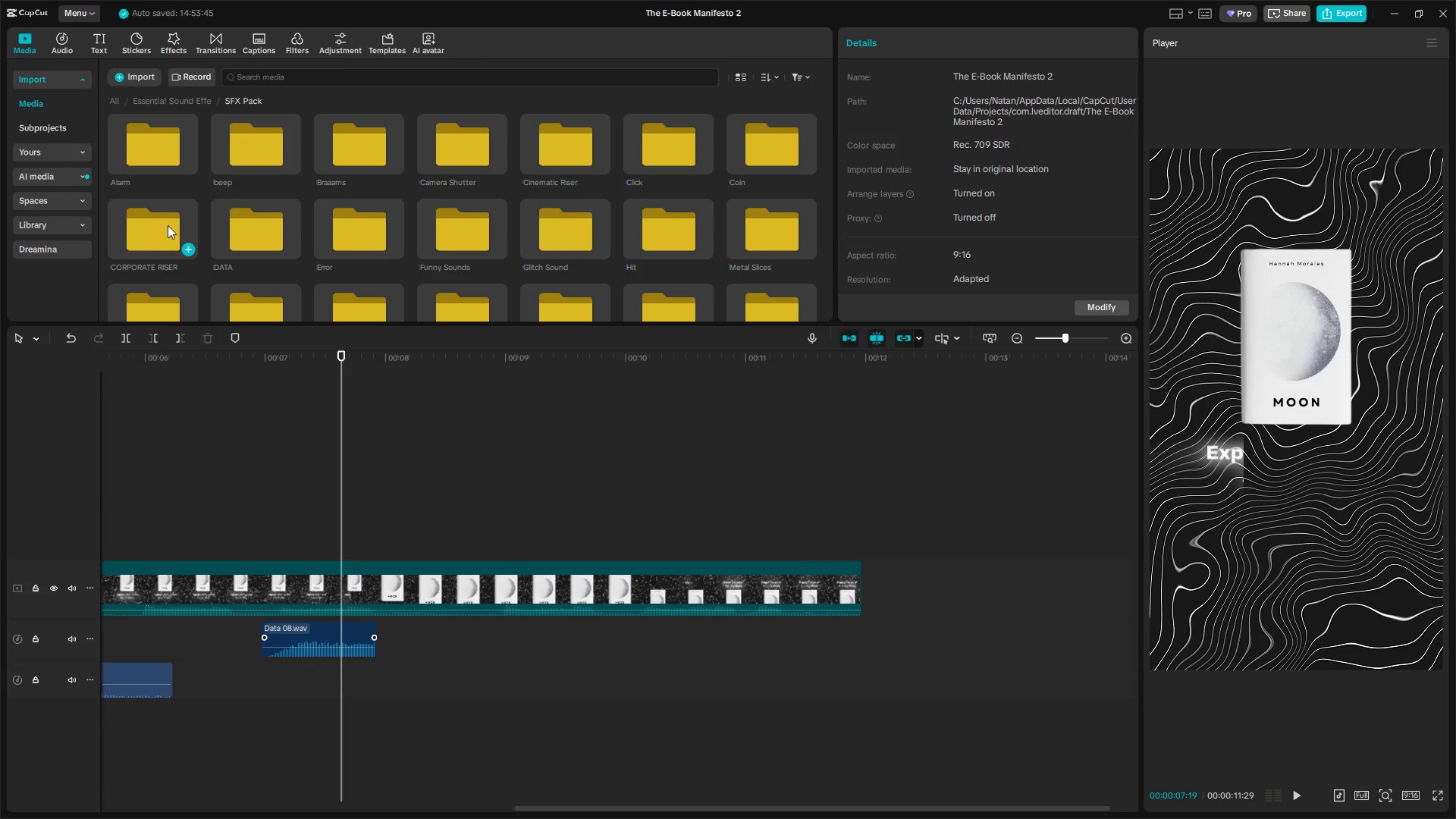 
scroll: coordinate [179, 232], scroll_direction: down, amount: 3.0
 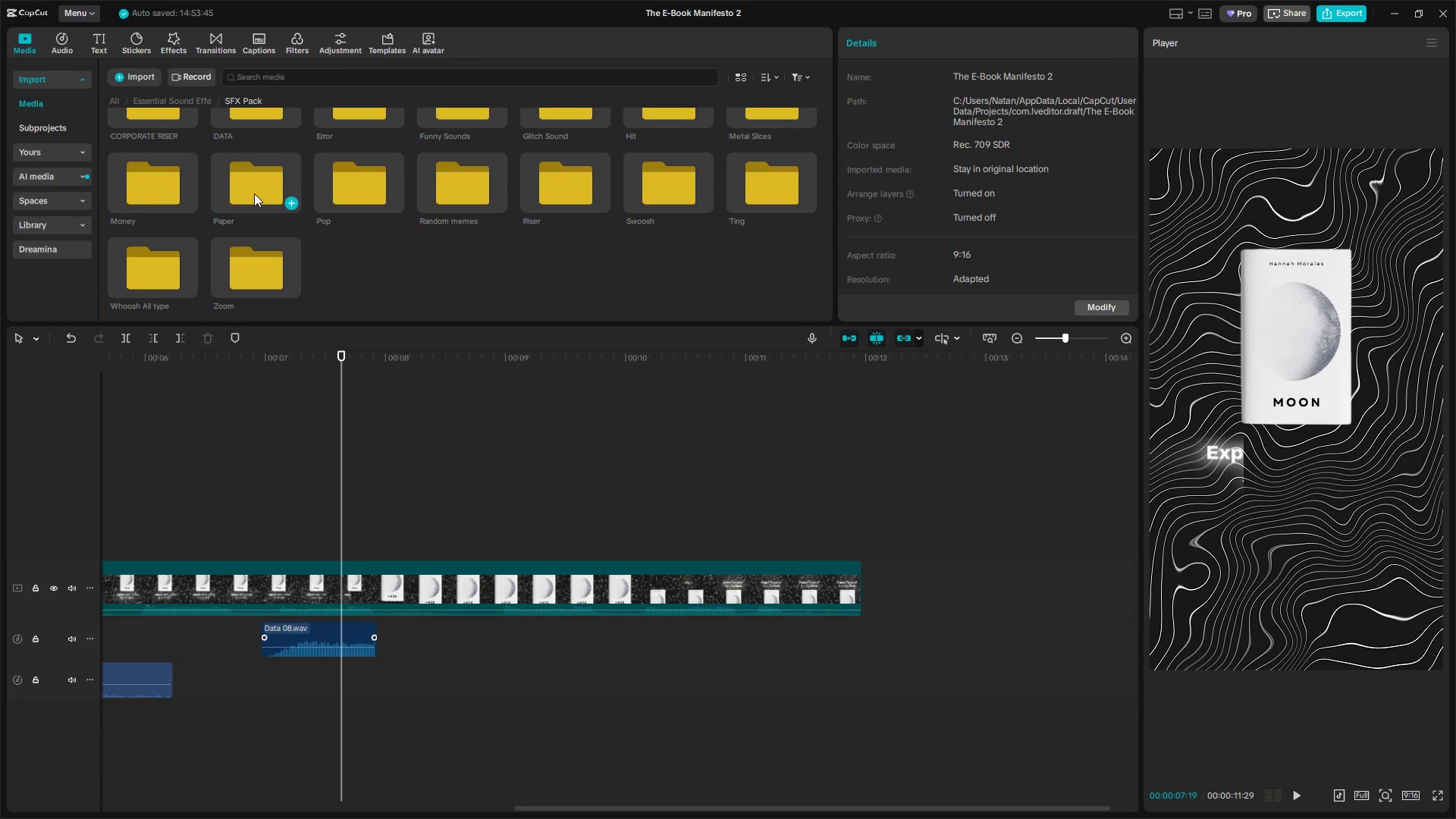 
double_click([259, 193])
 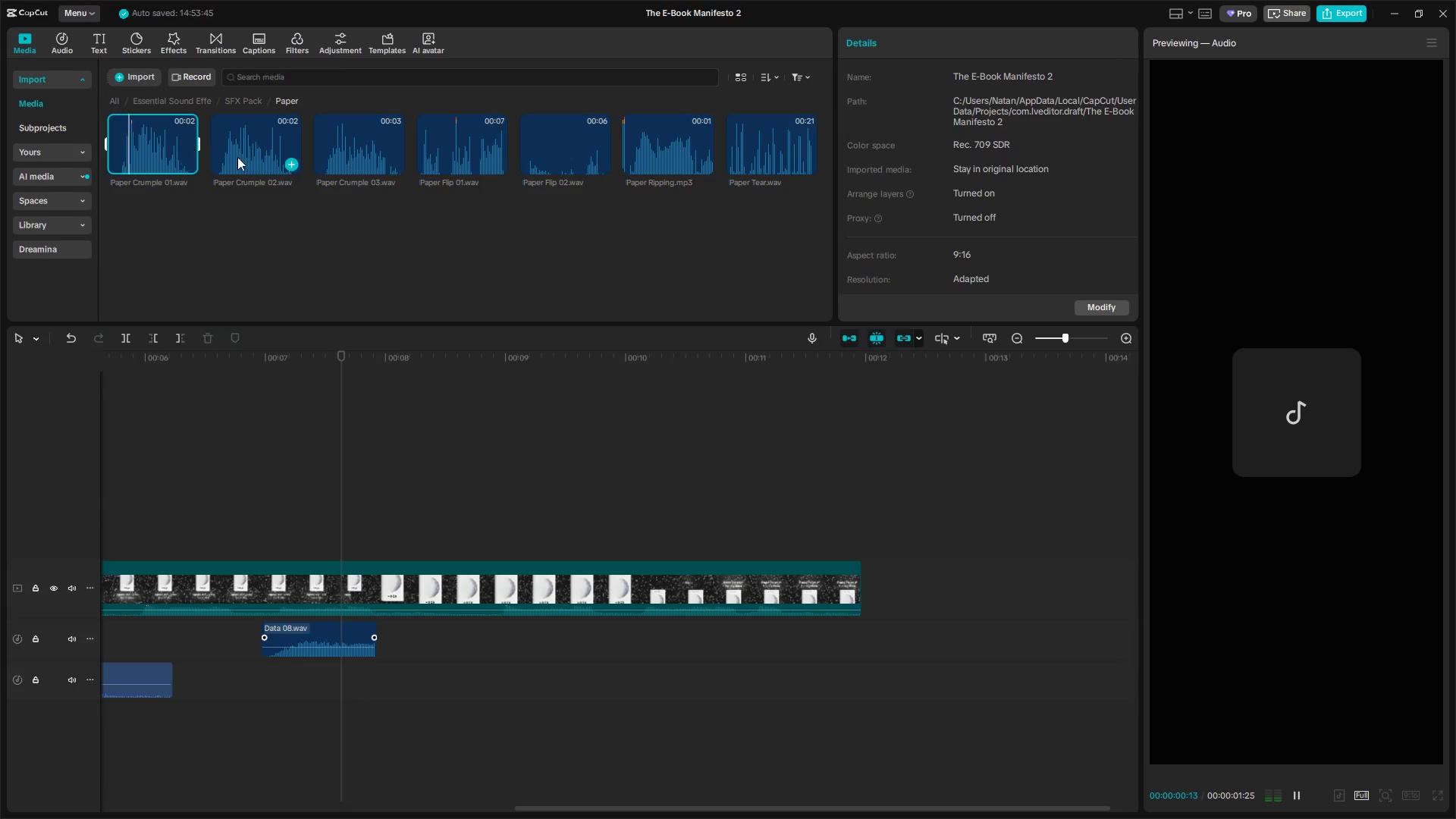 
left_click([253, 158])
 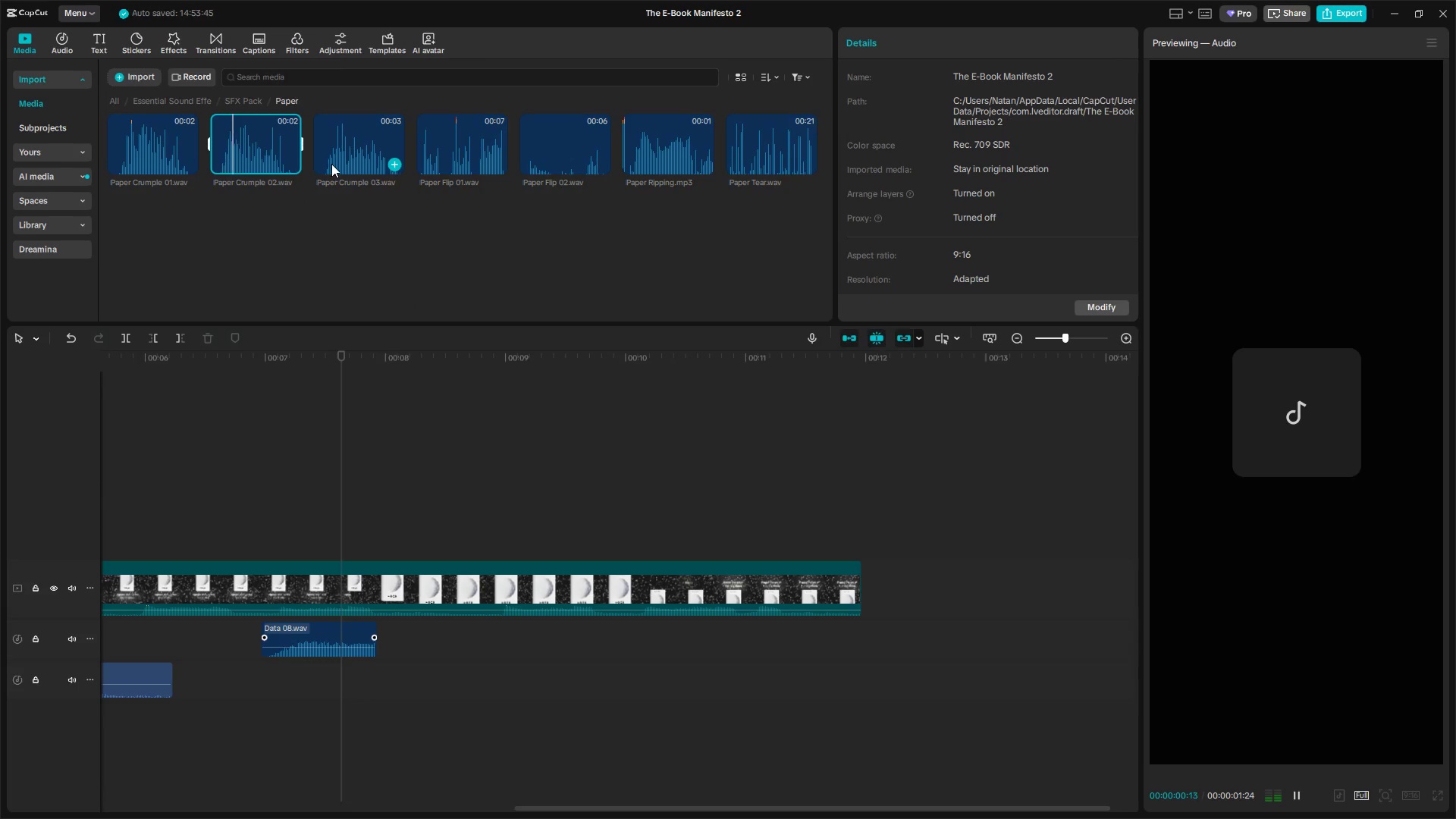 
left_click([337, 161])
 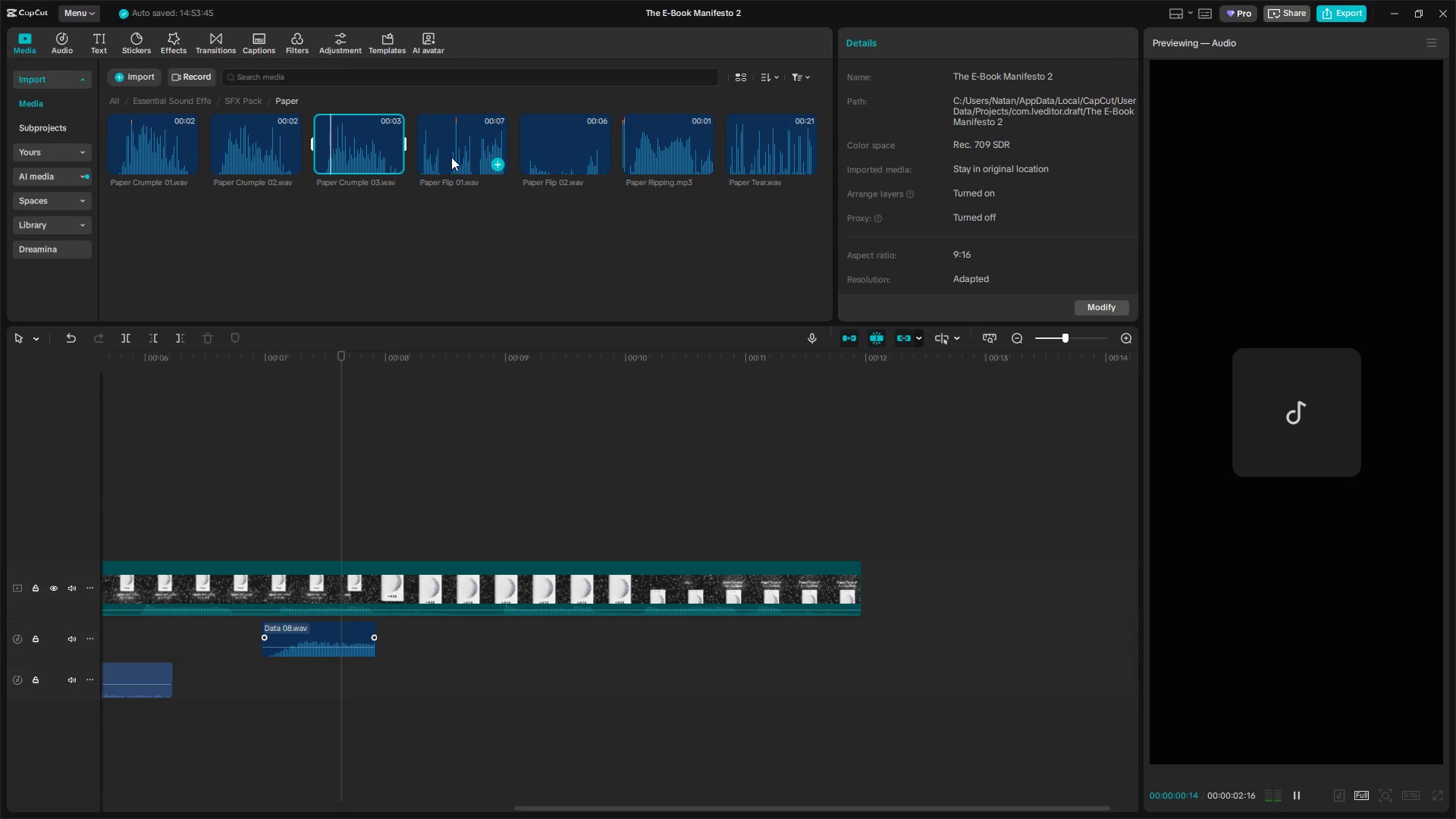 
left_click([439, 151])
 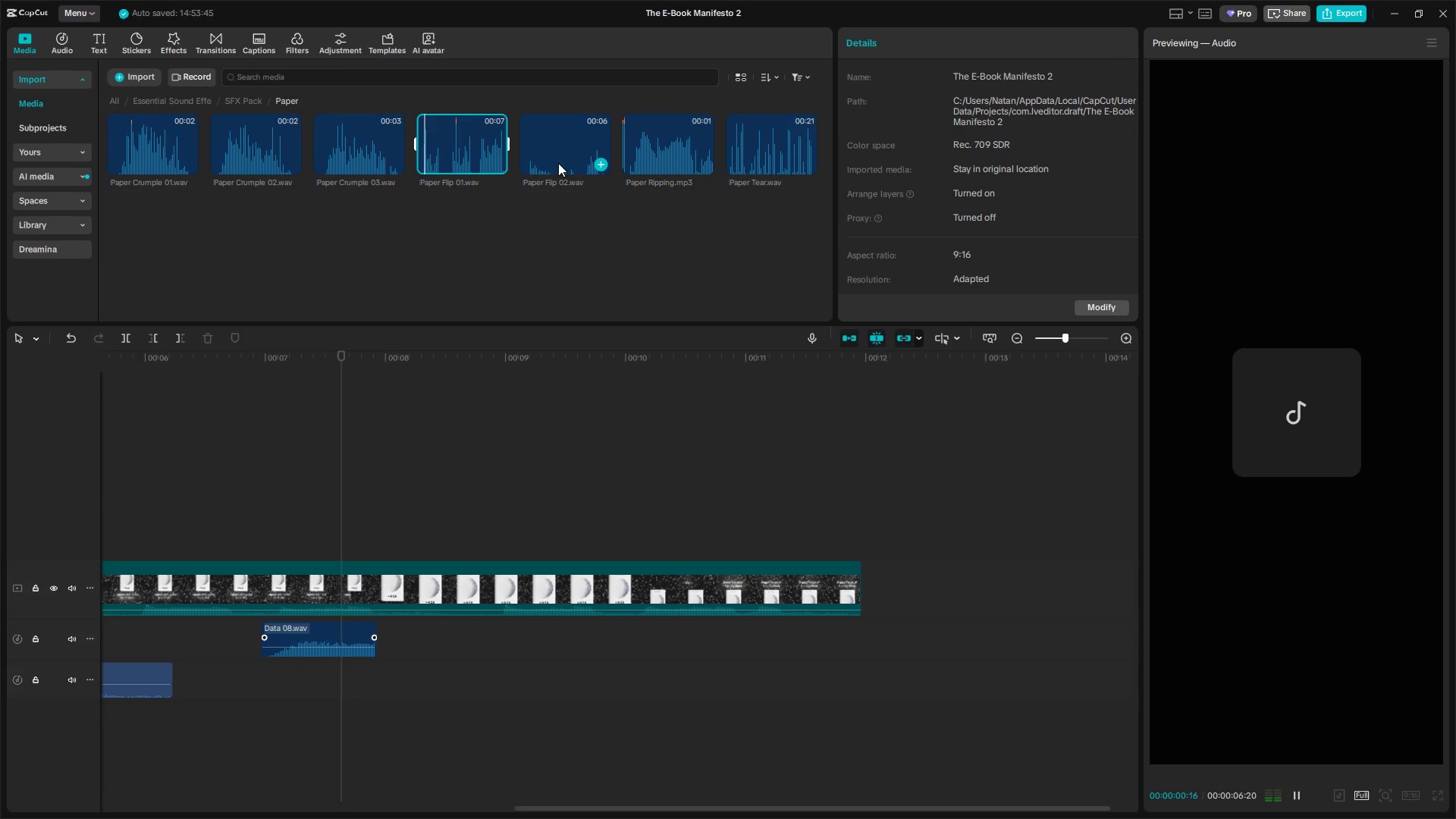 
left_click([582, 163])
 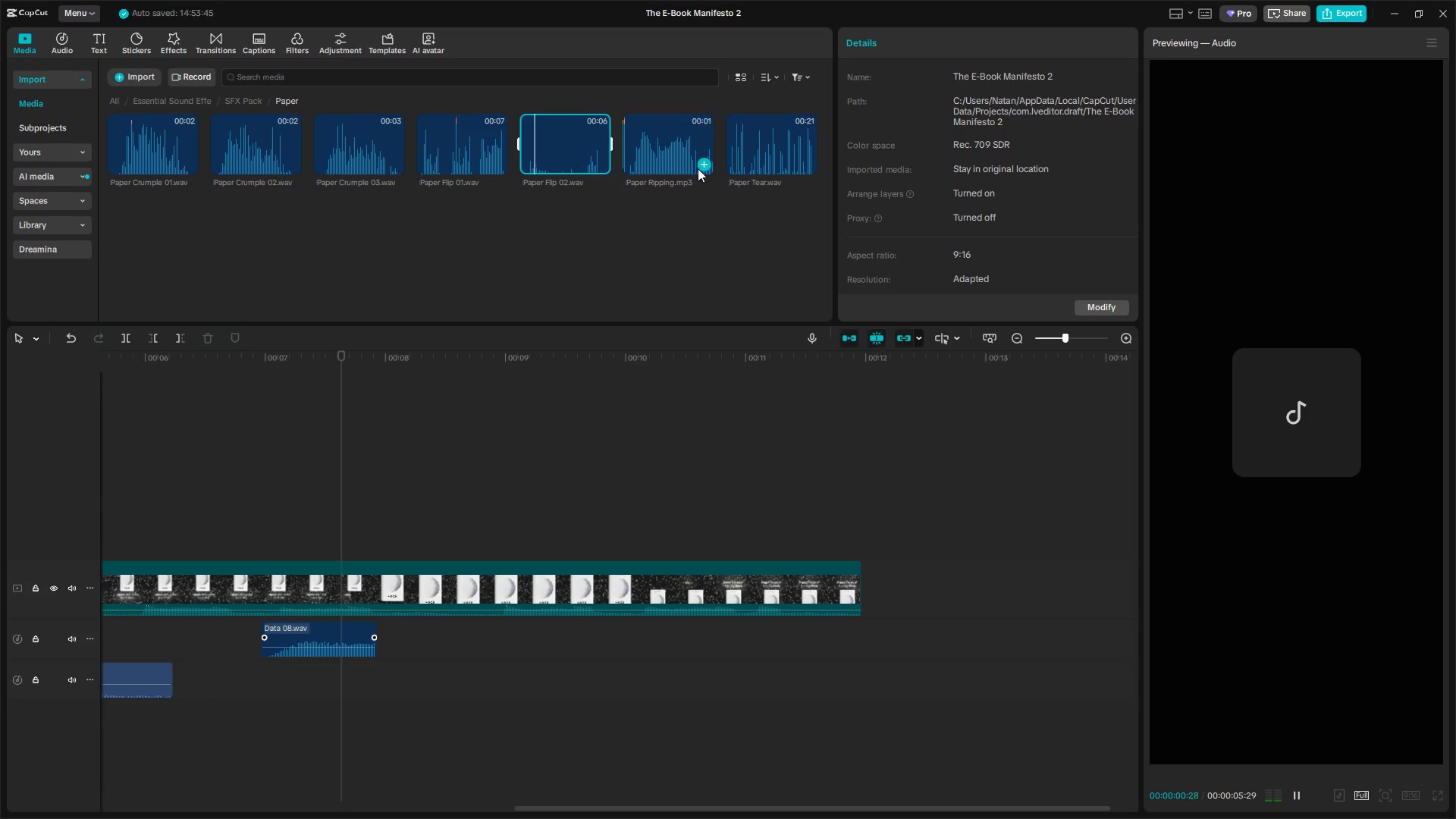 
left_click([680, 158])
 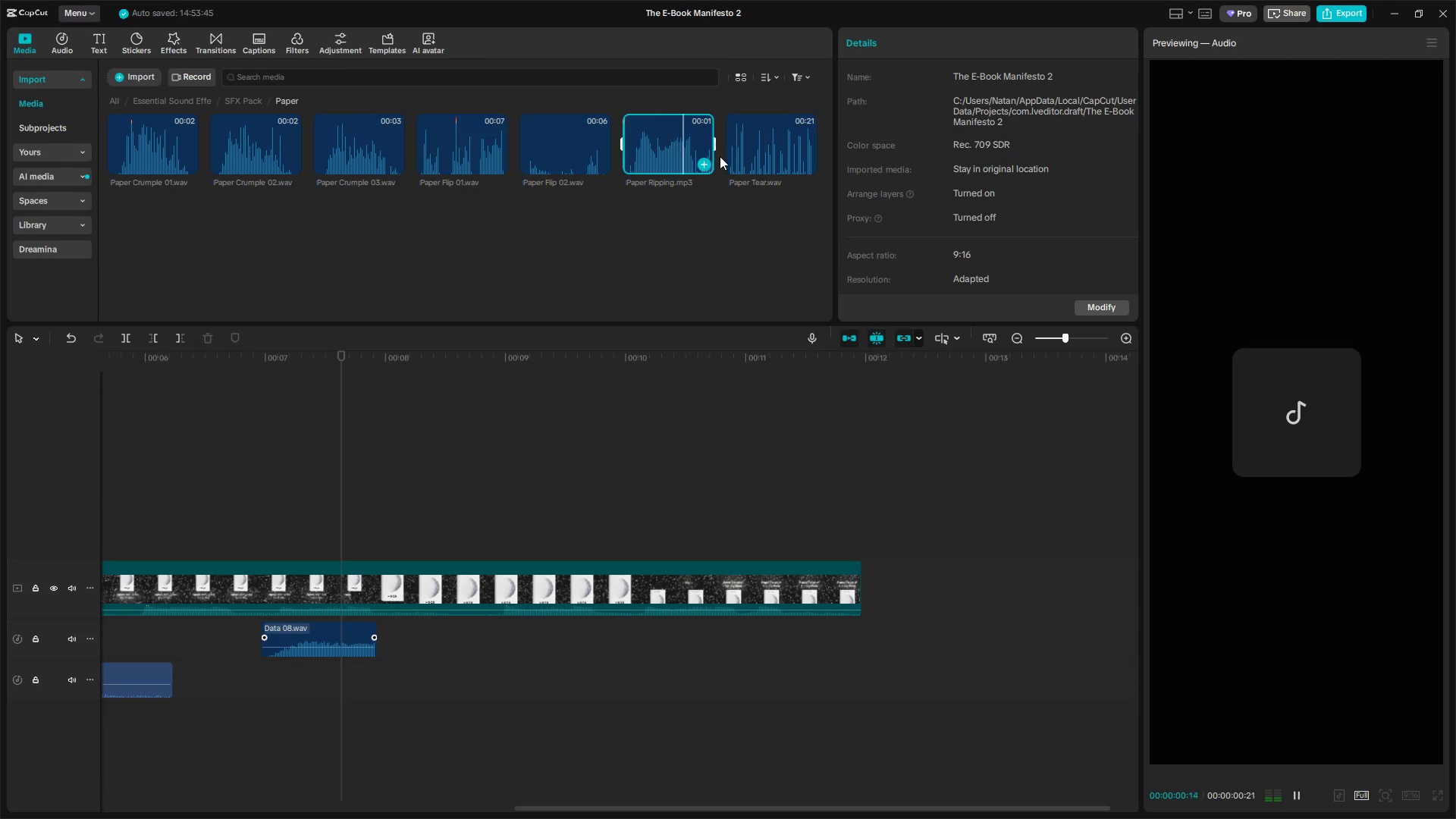 
left_click([770, 149])
 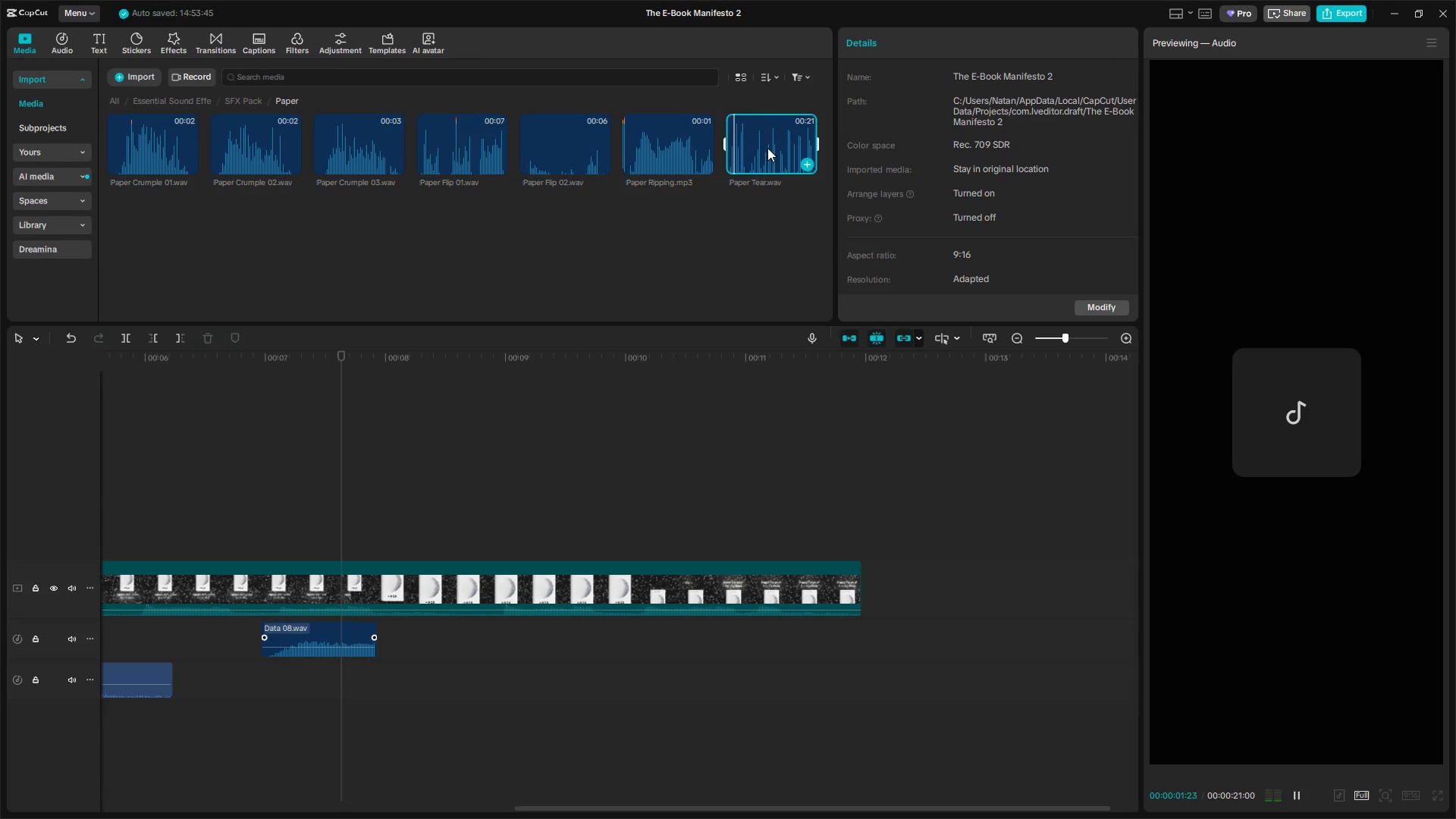 
left_click([127, 130])
 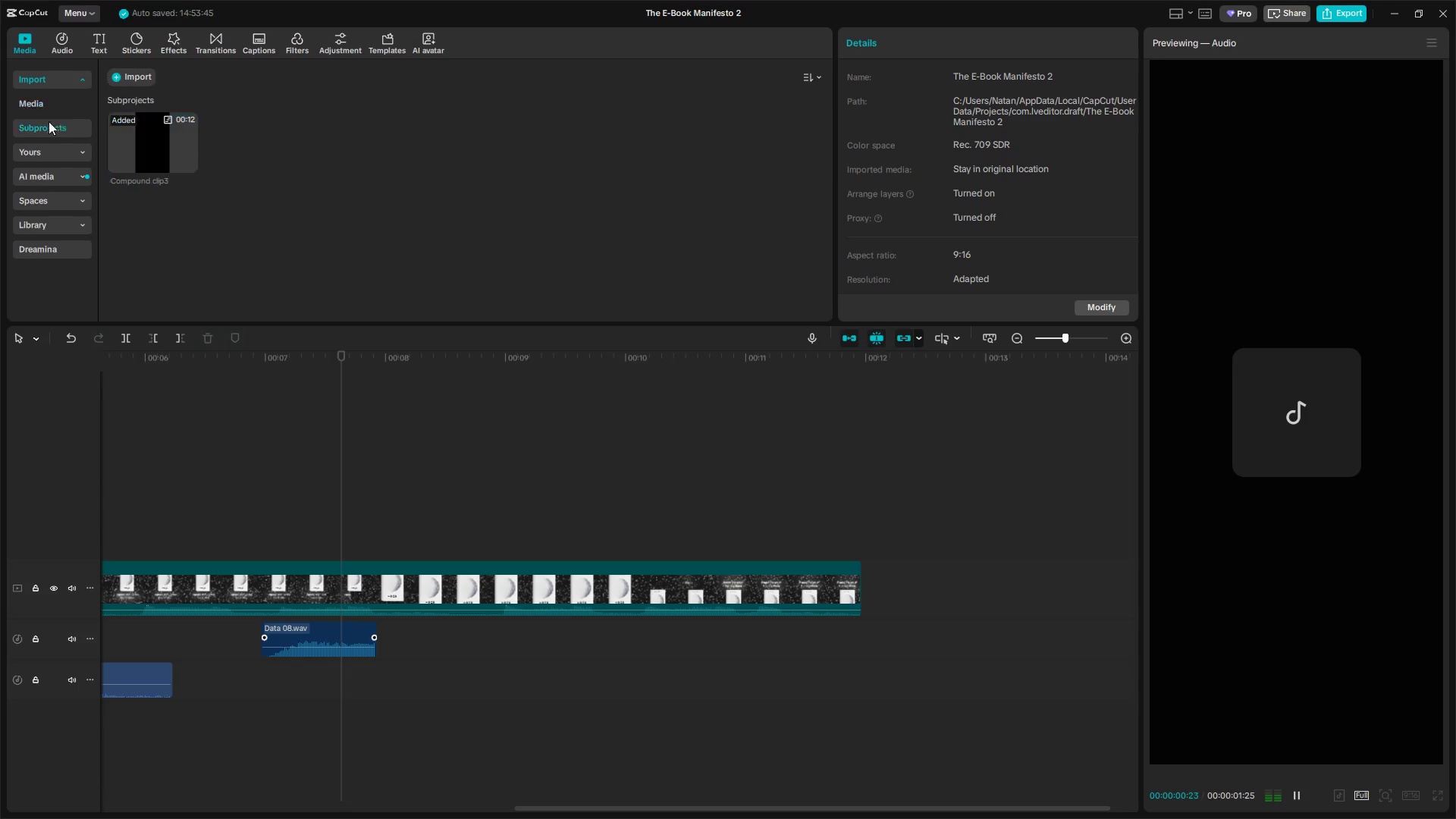 
double_click([60, 49])
 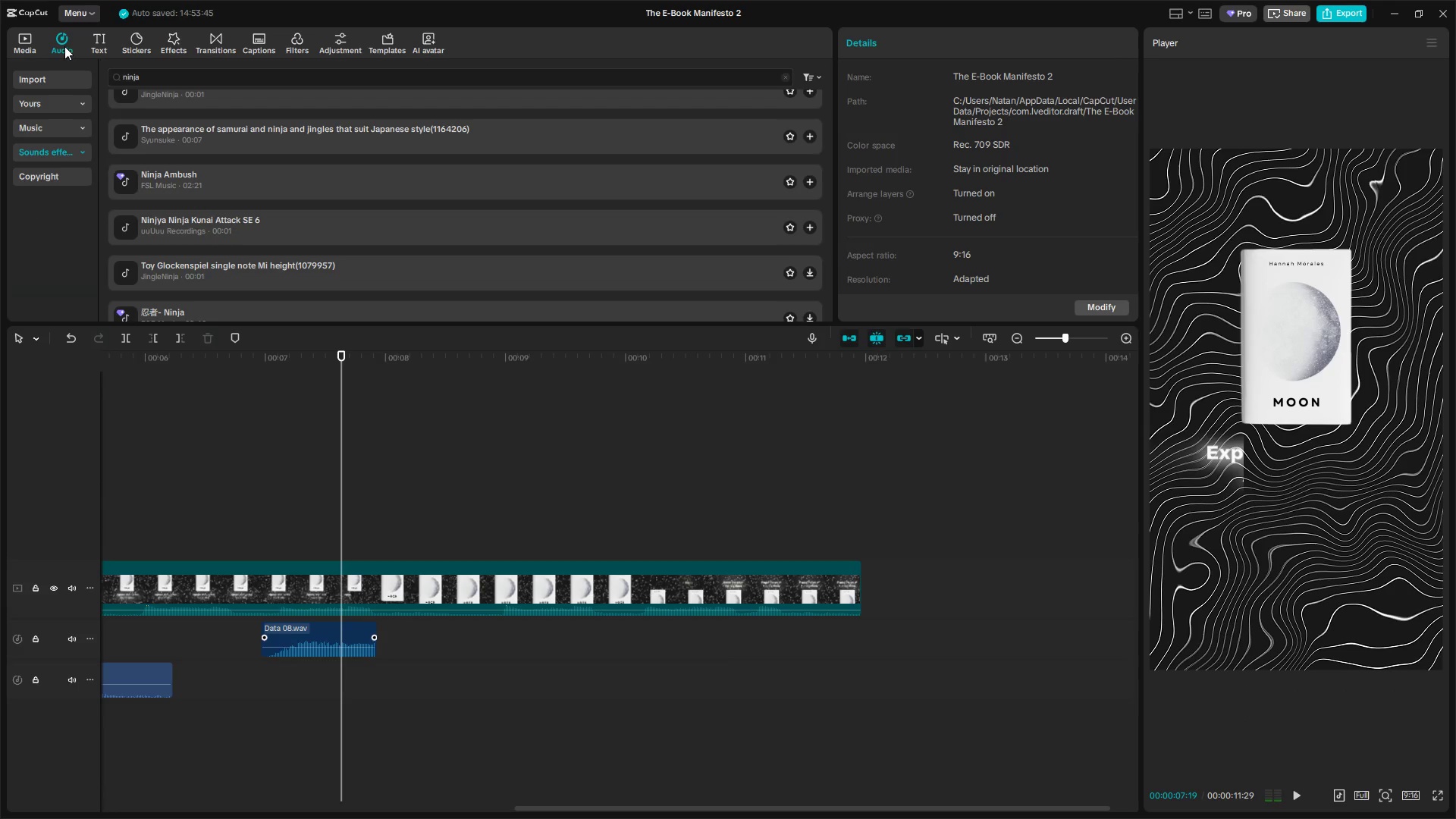 
triple_click([95, 33])
 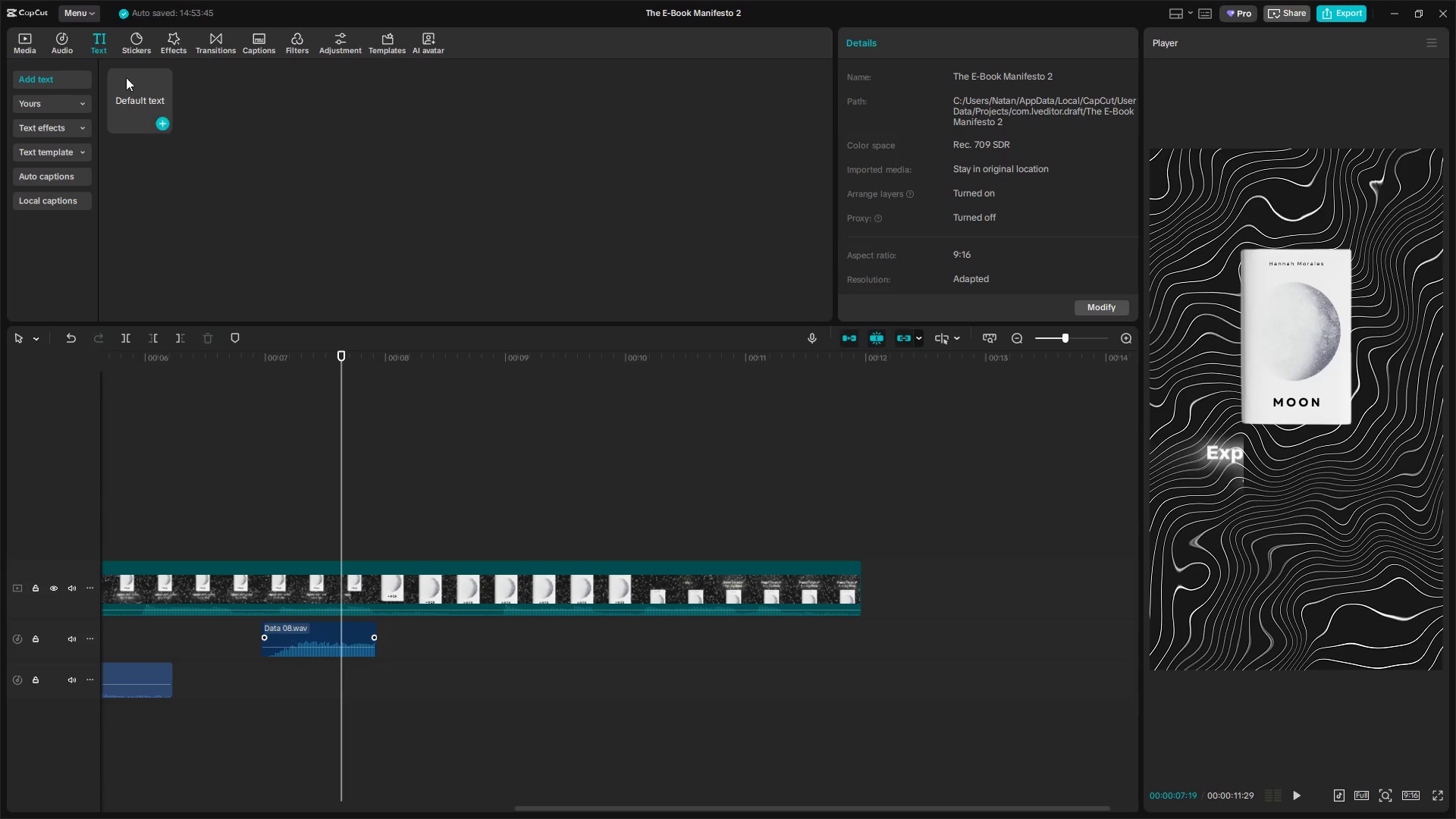 
left_click_drag(start_coordinate=[42, 39], to_coordinate=[47, 41])
 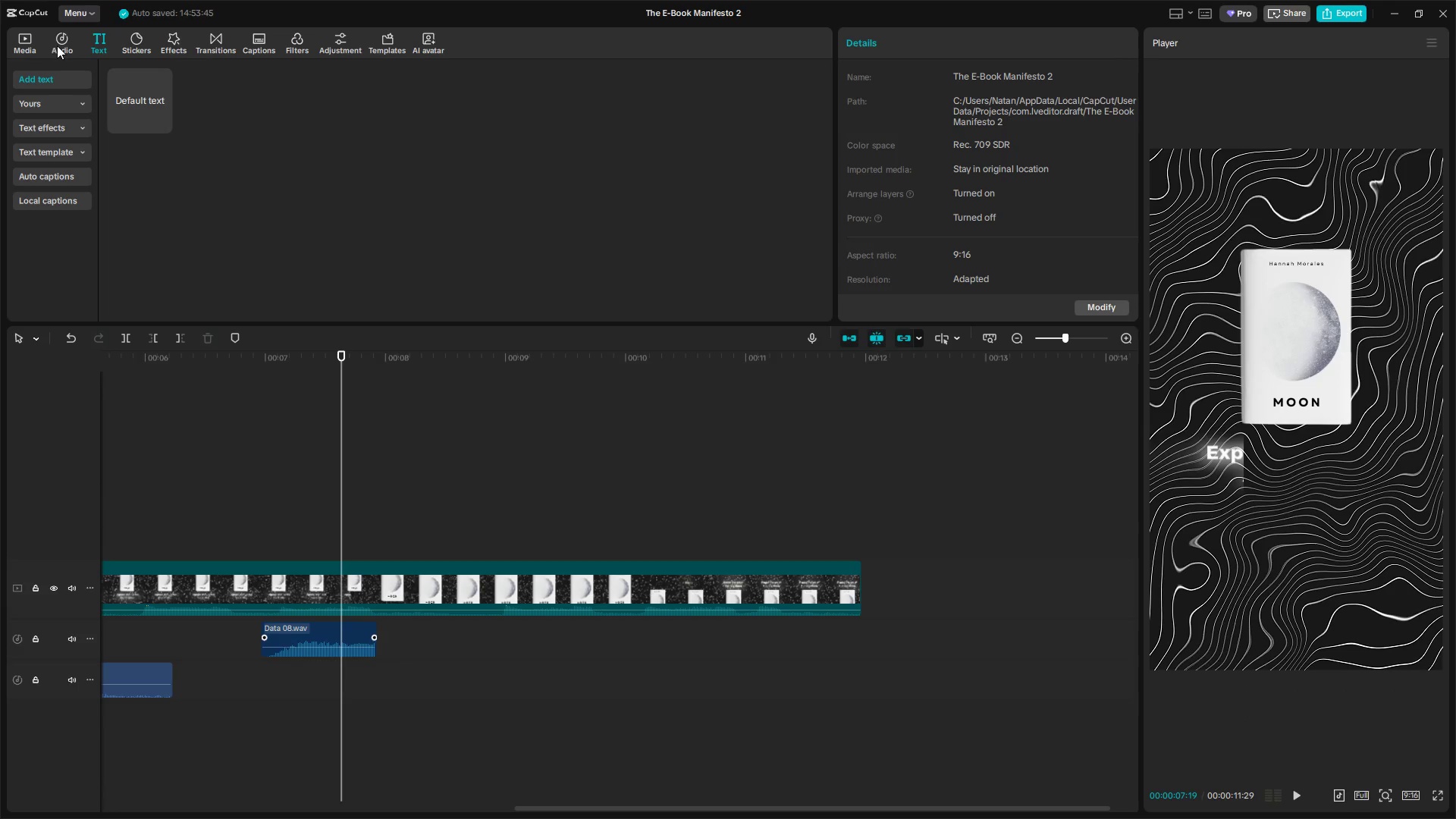 
double_click([57, 46])
 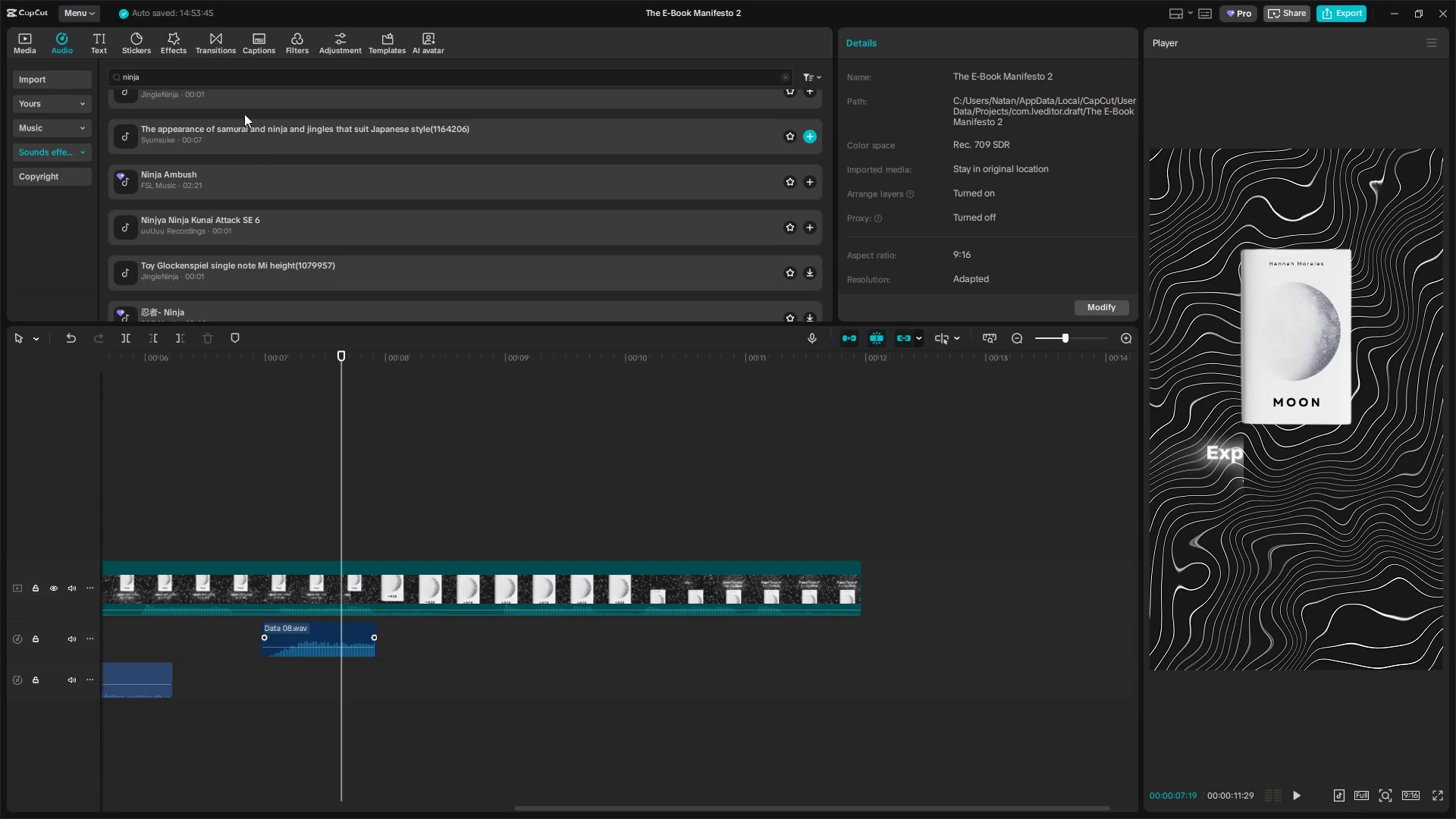 
left_click_drag(start_coordinate=[218, 76], to_coordinate=[64, 68])
 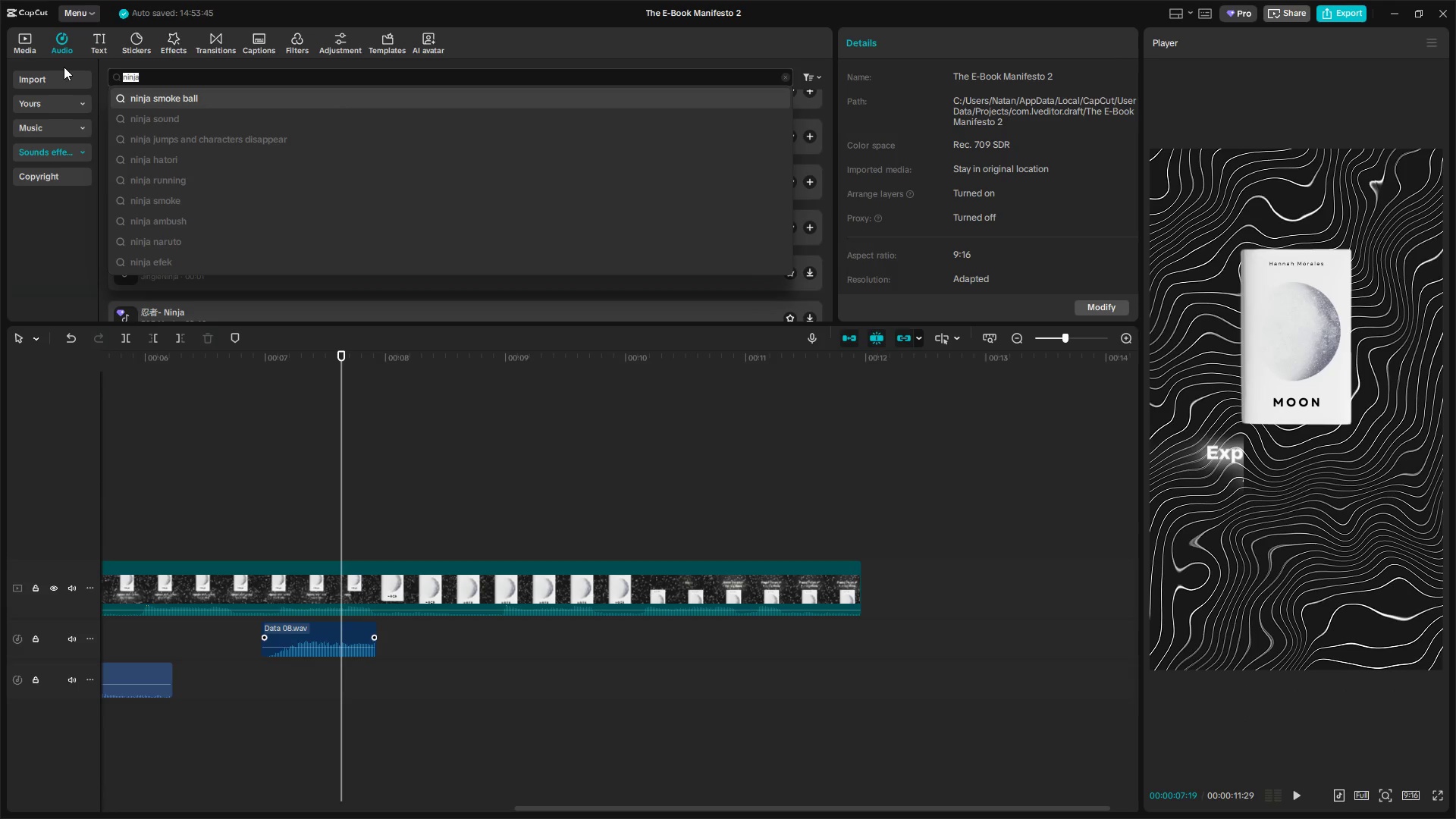 
type(paper)
 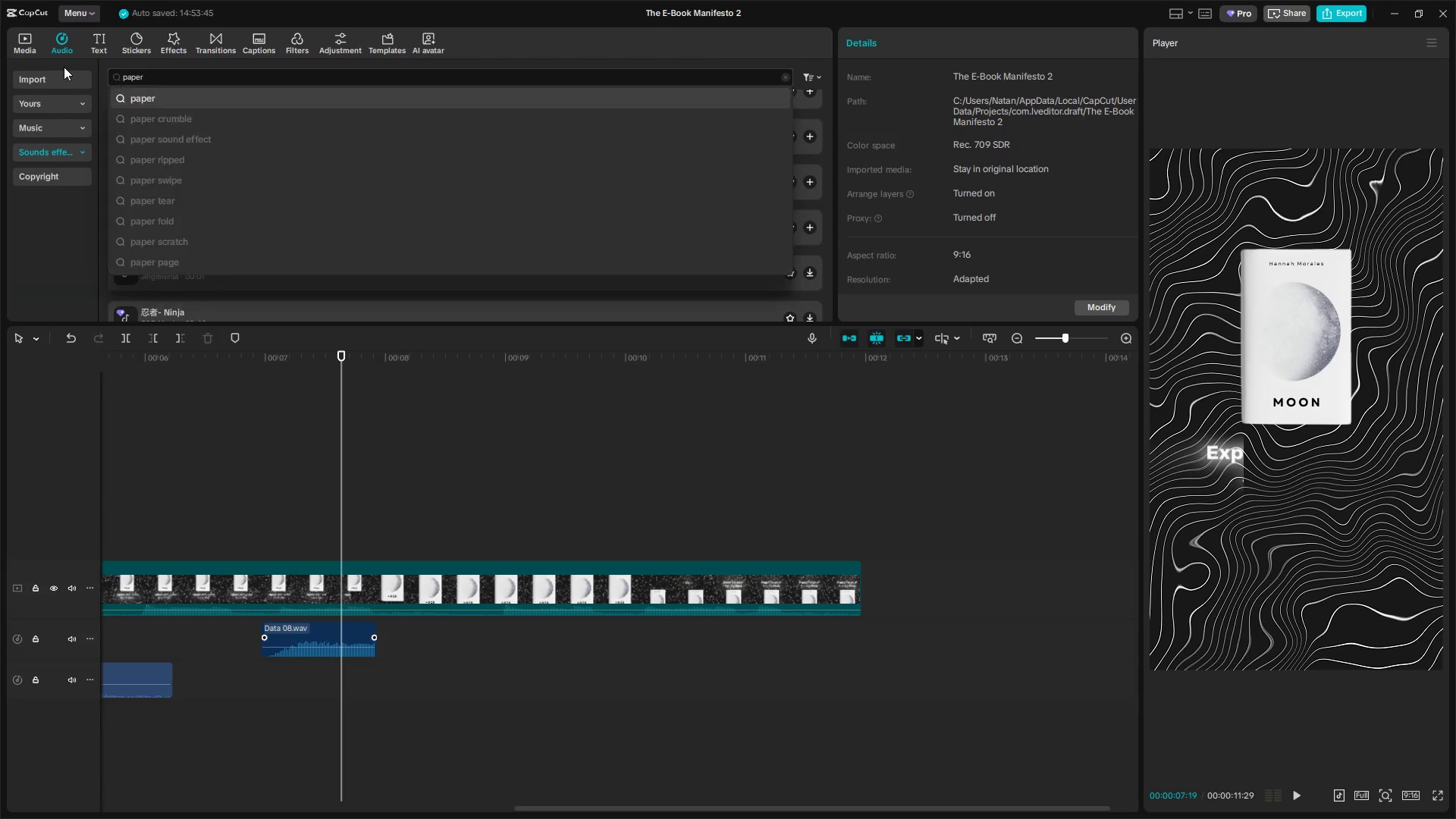 
key(Enter)
 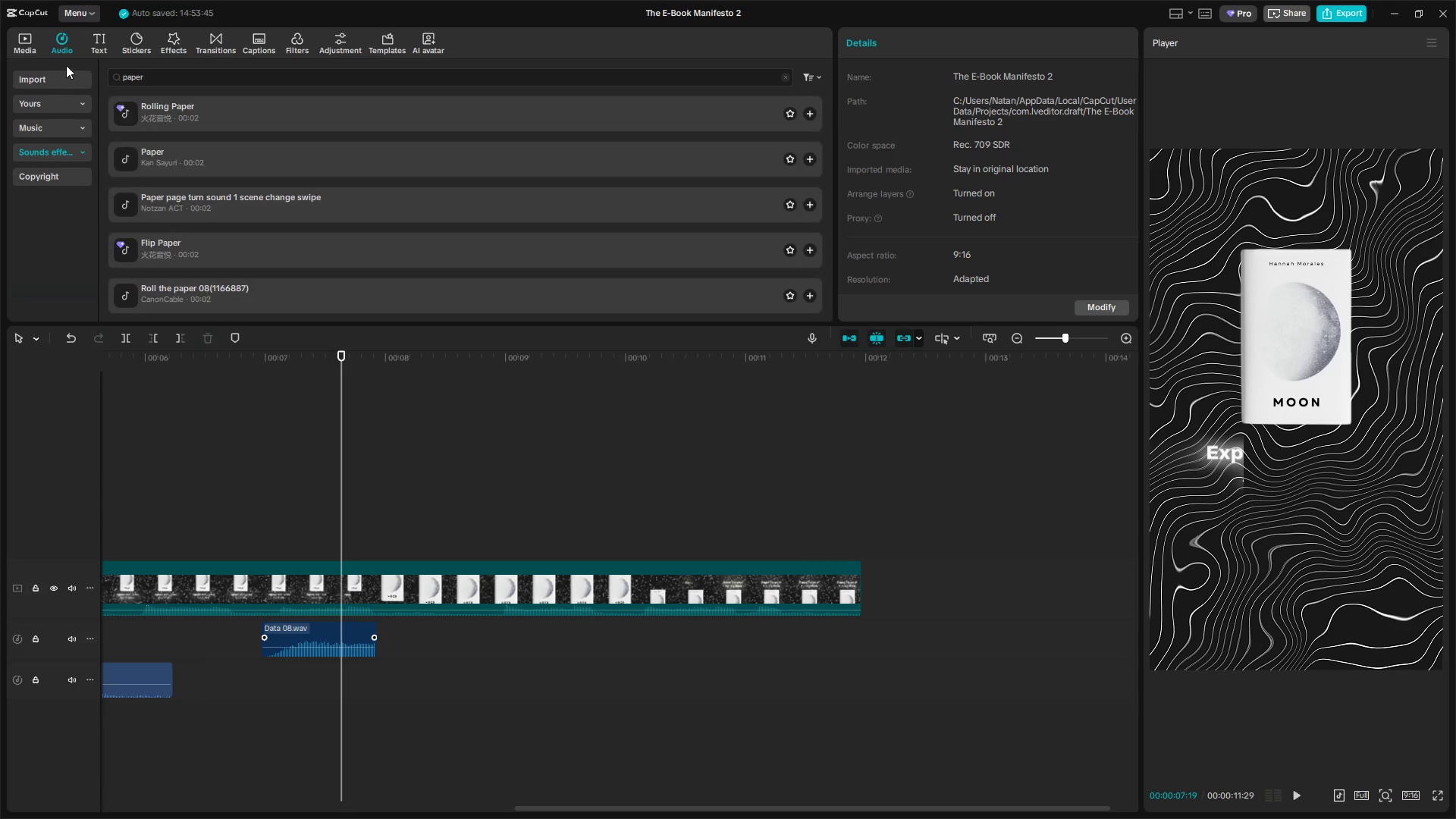 
left_click([239, 114])
 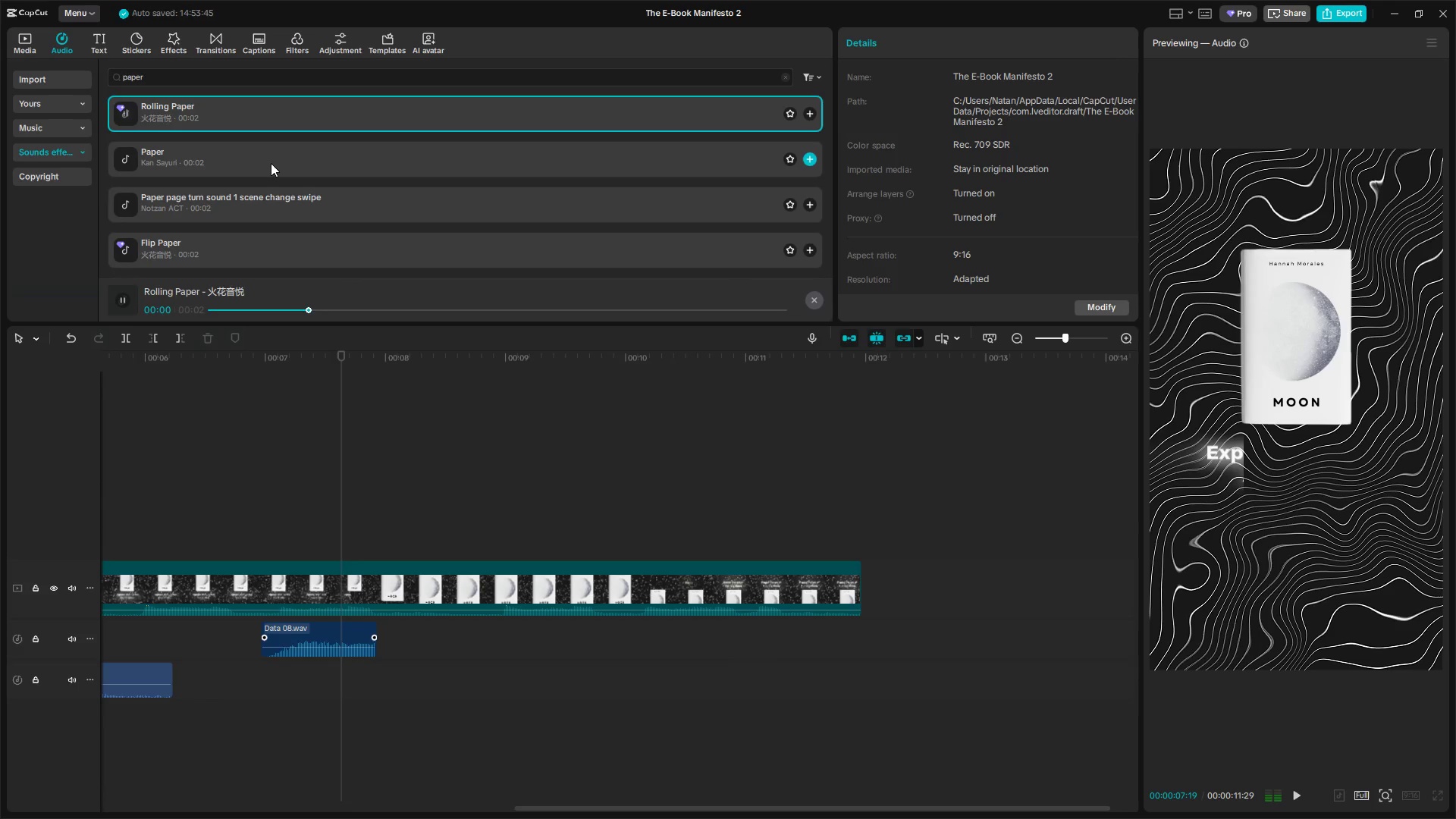 
left_click([271, 162])
 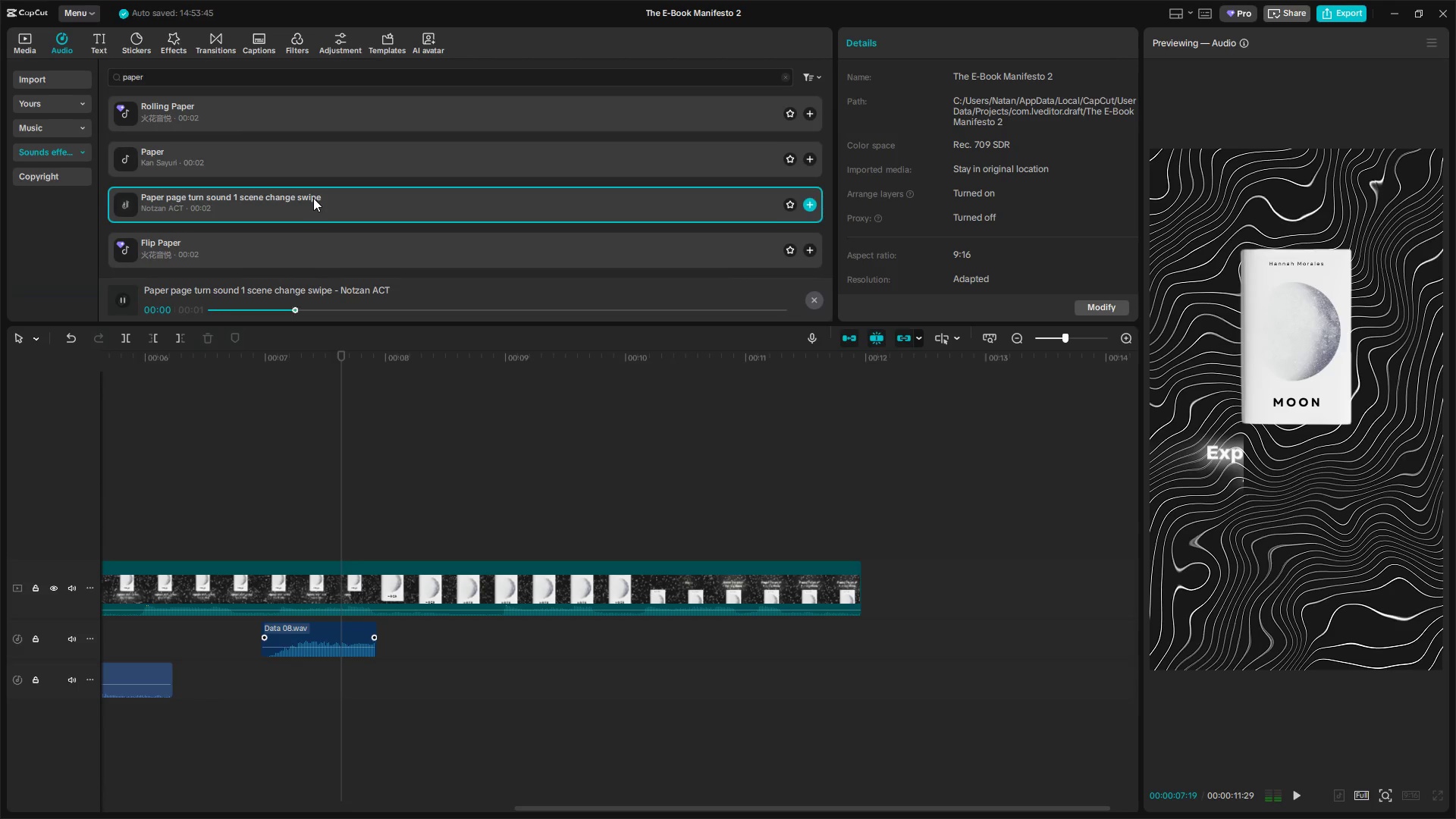 
left_click([307, 239])
 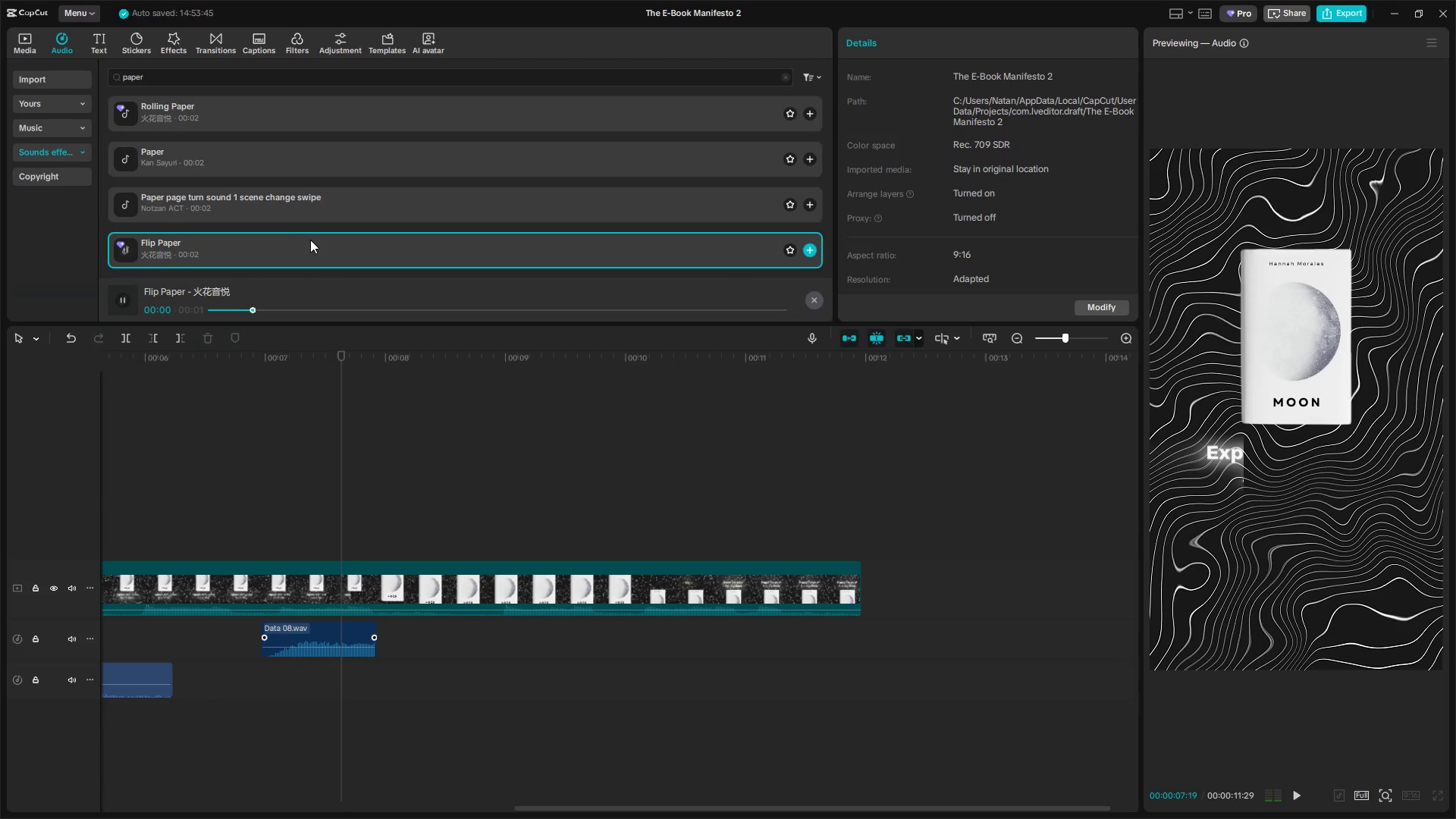 
left_click([312, 230])
 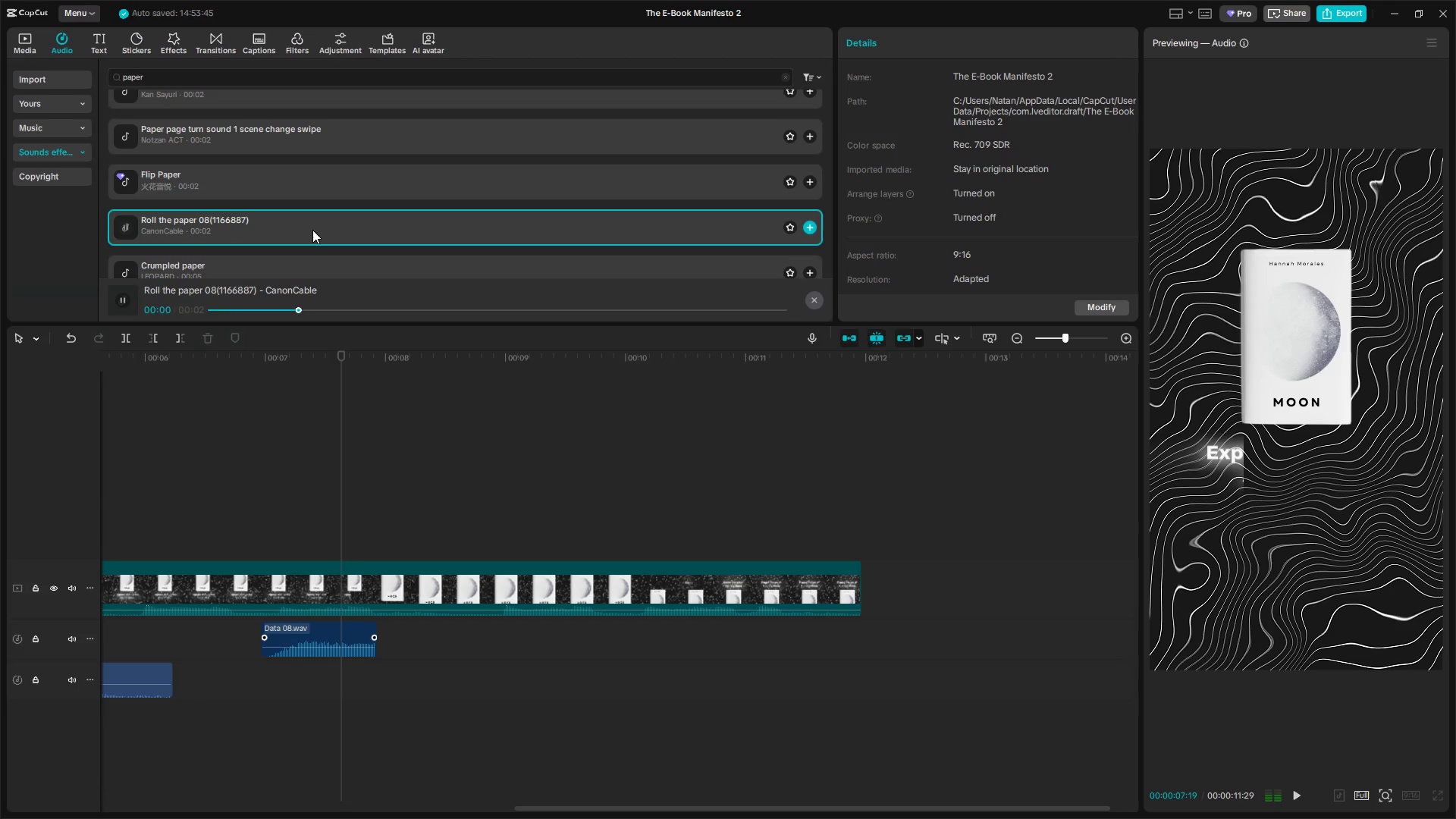 
scroll: coordinate [310, 240], scroll_direction: down, amount: 1.0
 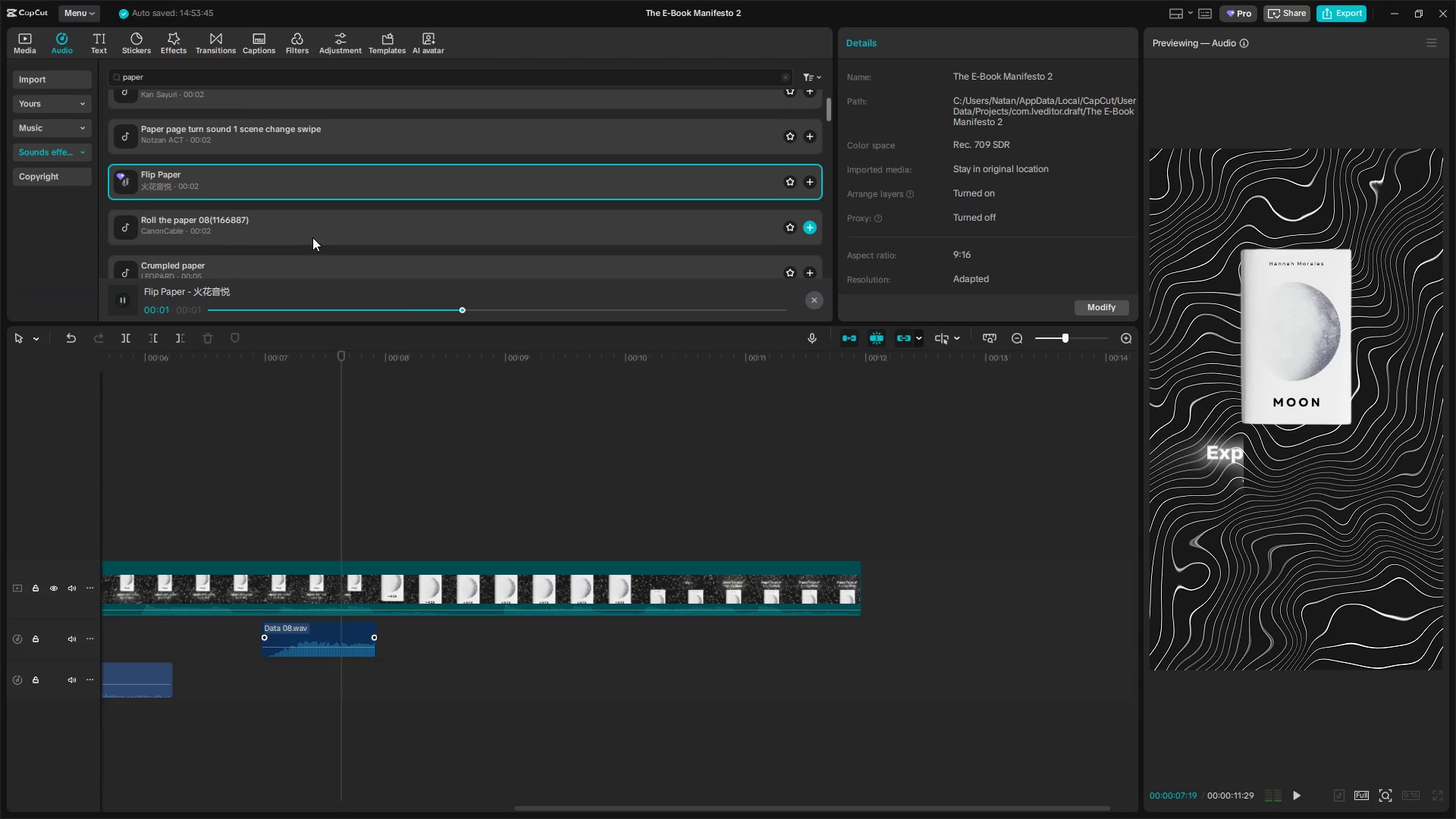 
left_click([308, 215])
 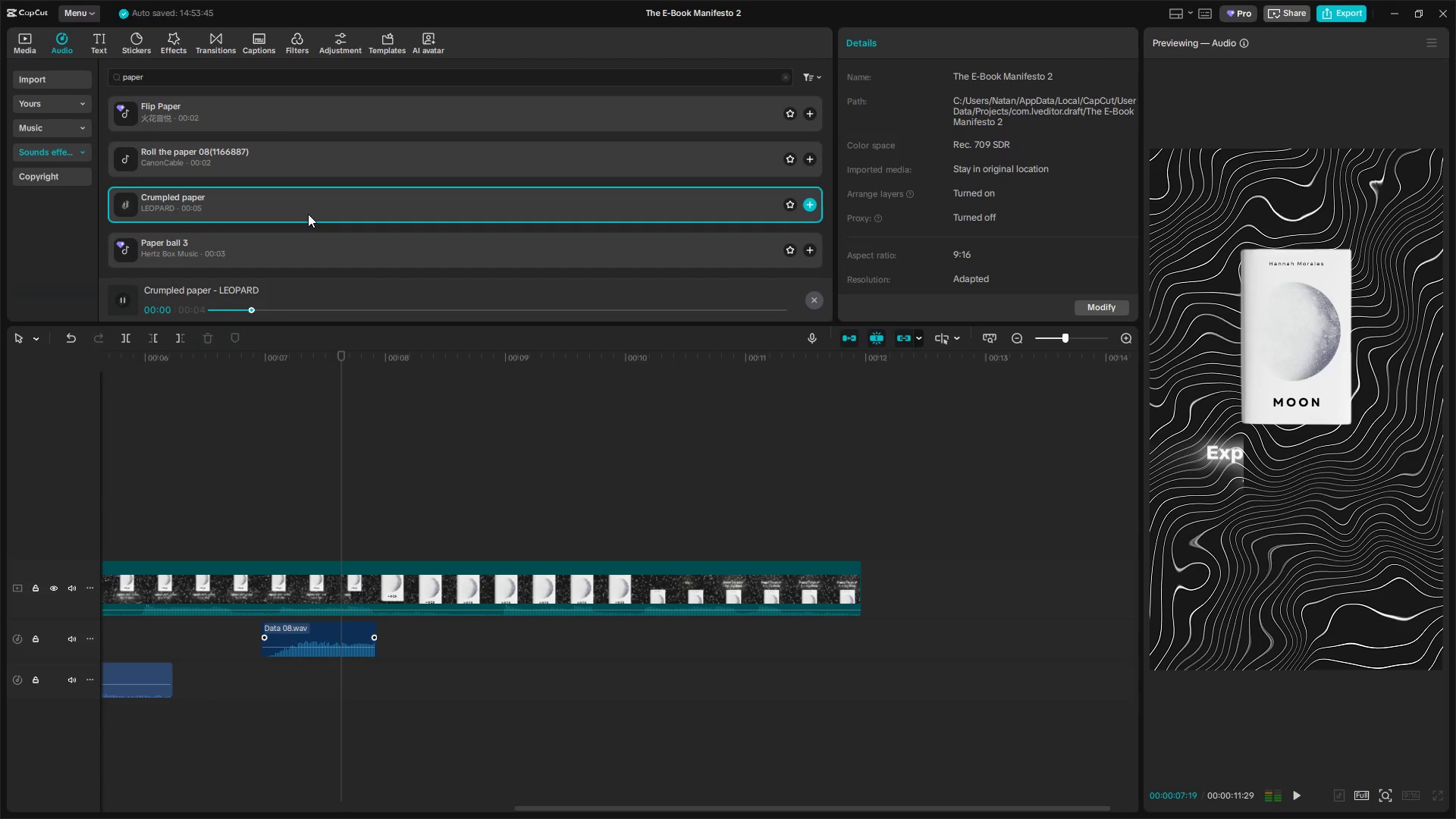 
scroll: coordinate [312, 230], scroll_direction: down, amount: 1.0
 